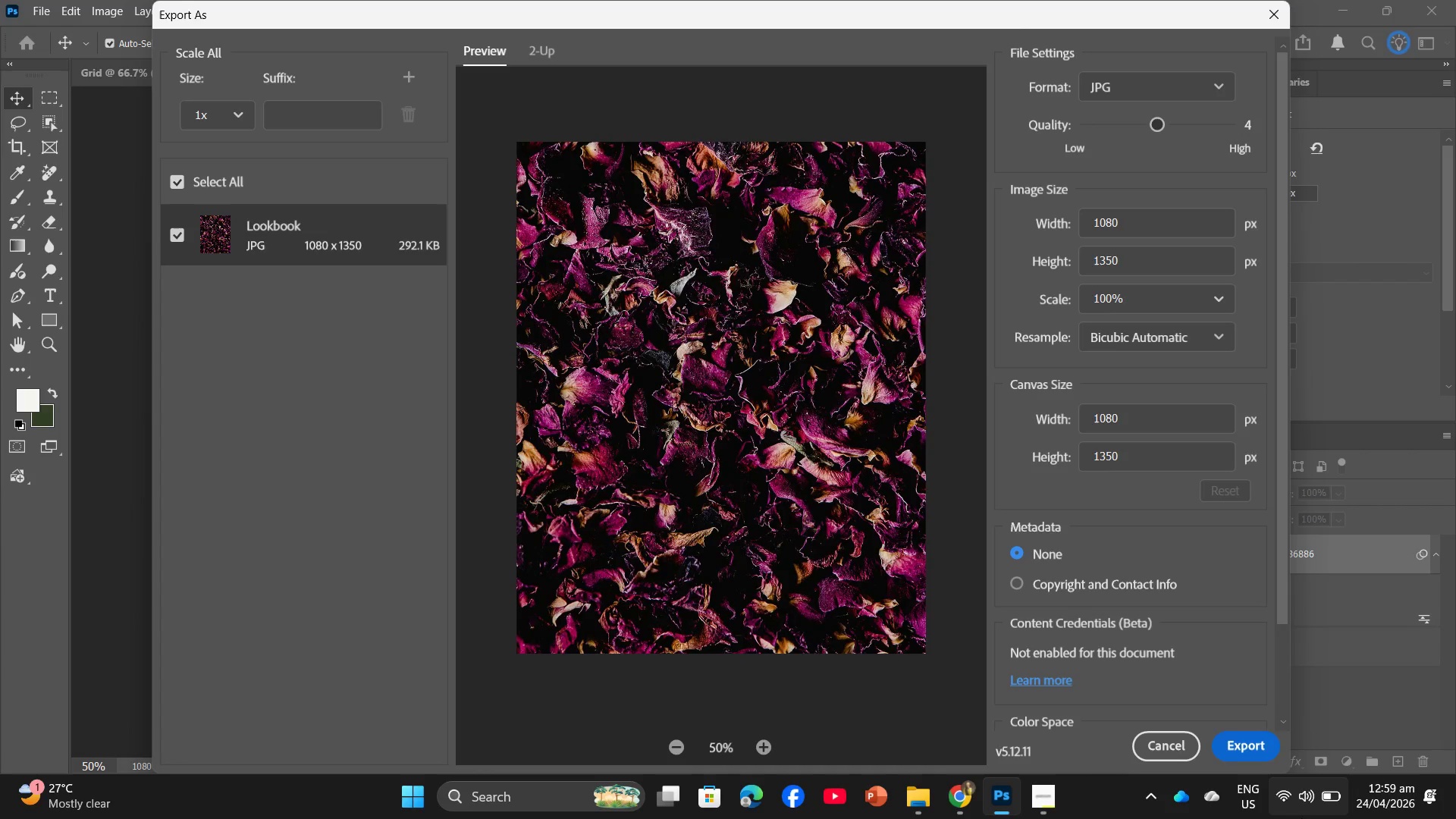 
left_click([1255, 748])
 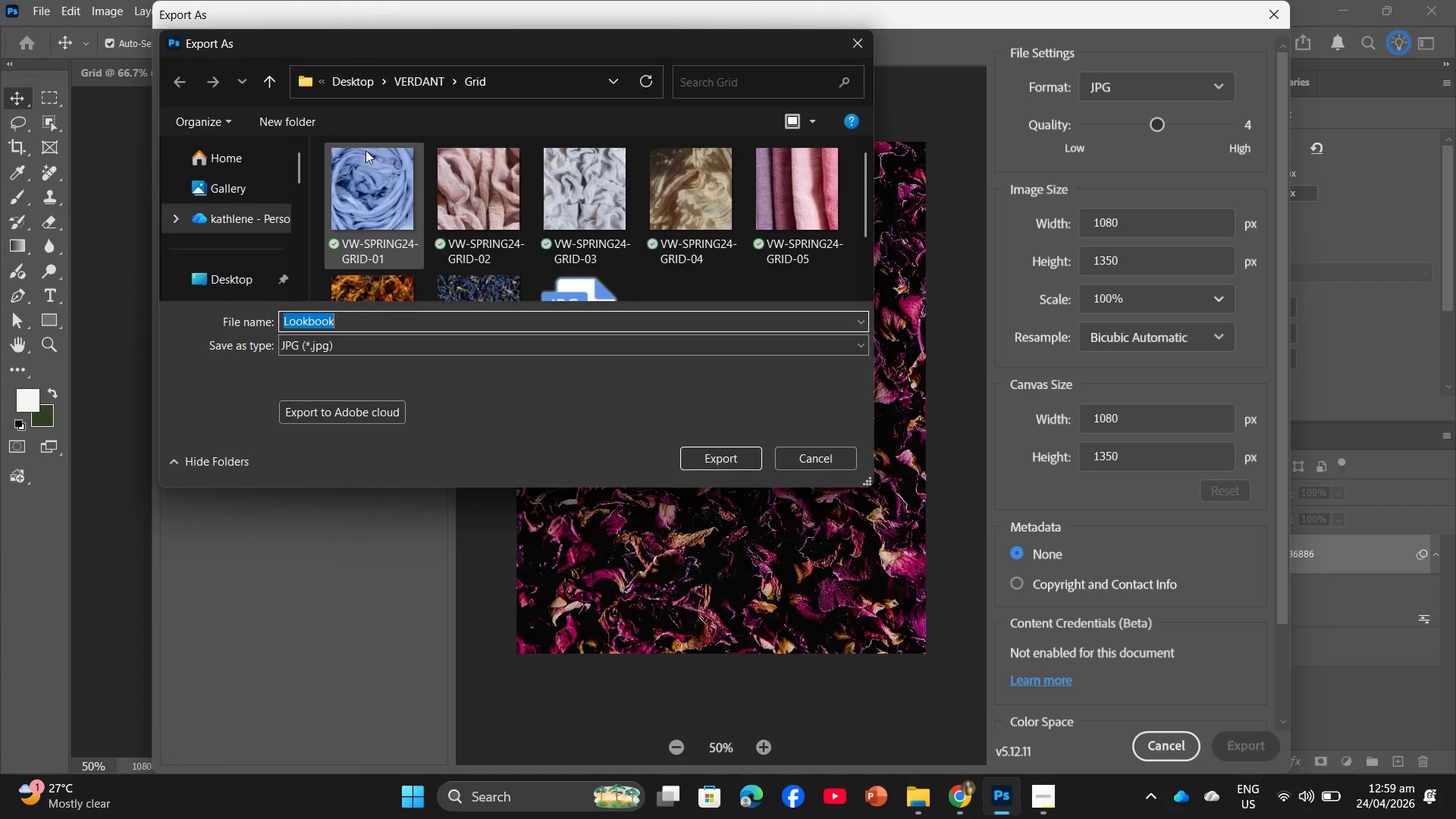 
left_click([421, 83])
 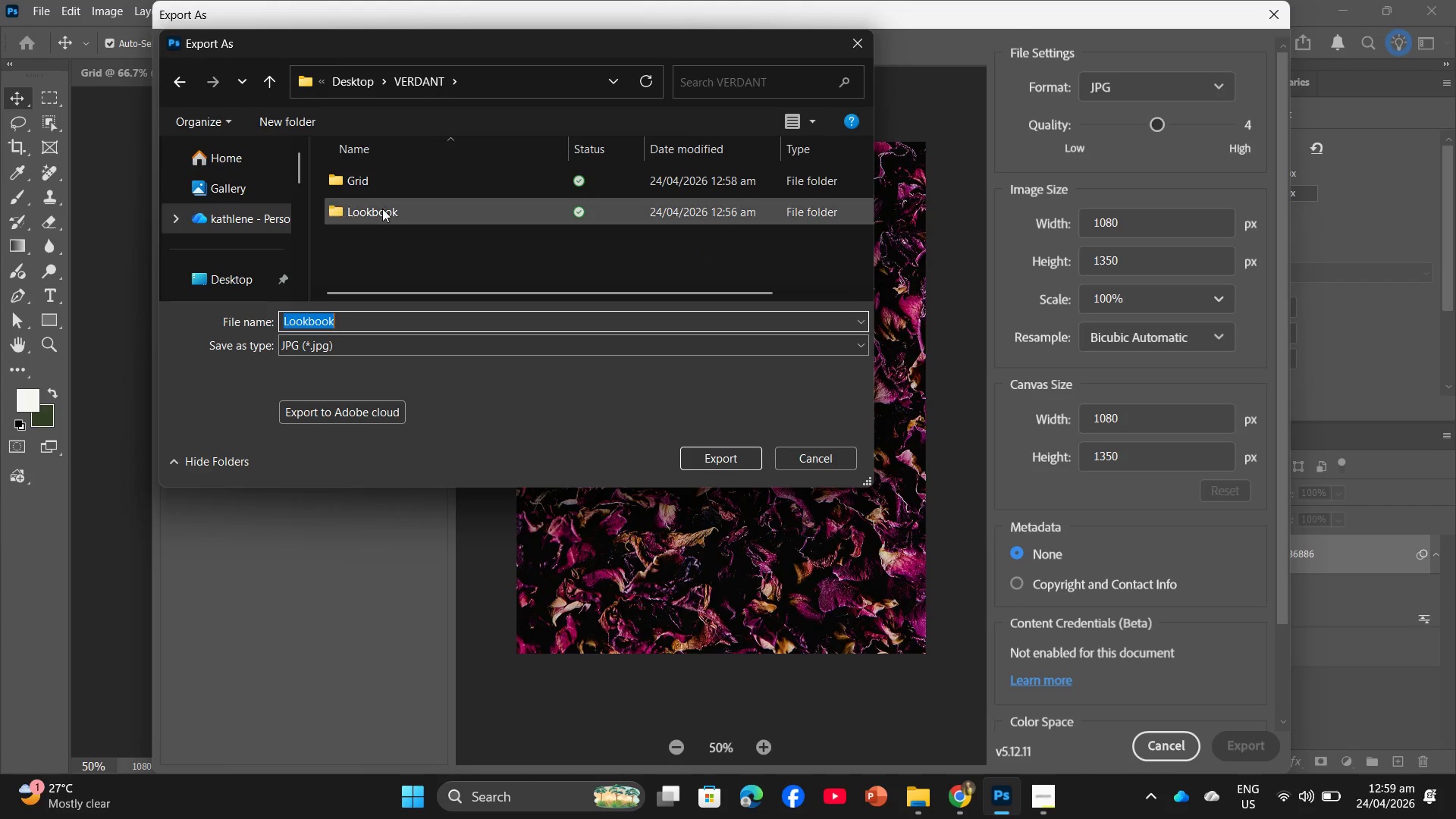 
double_click([382, 209])
 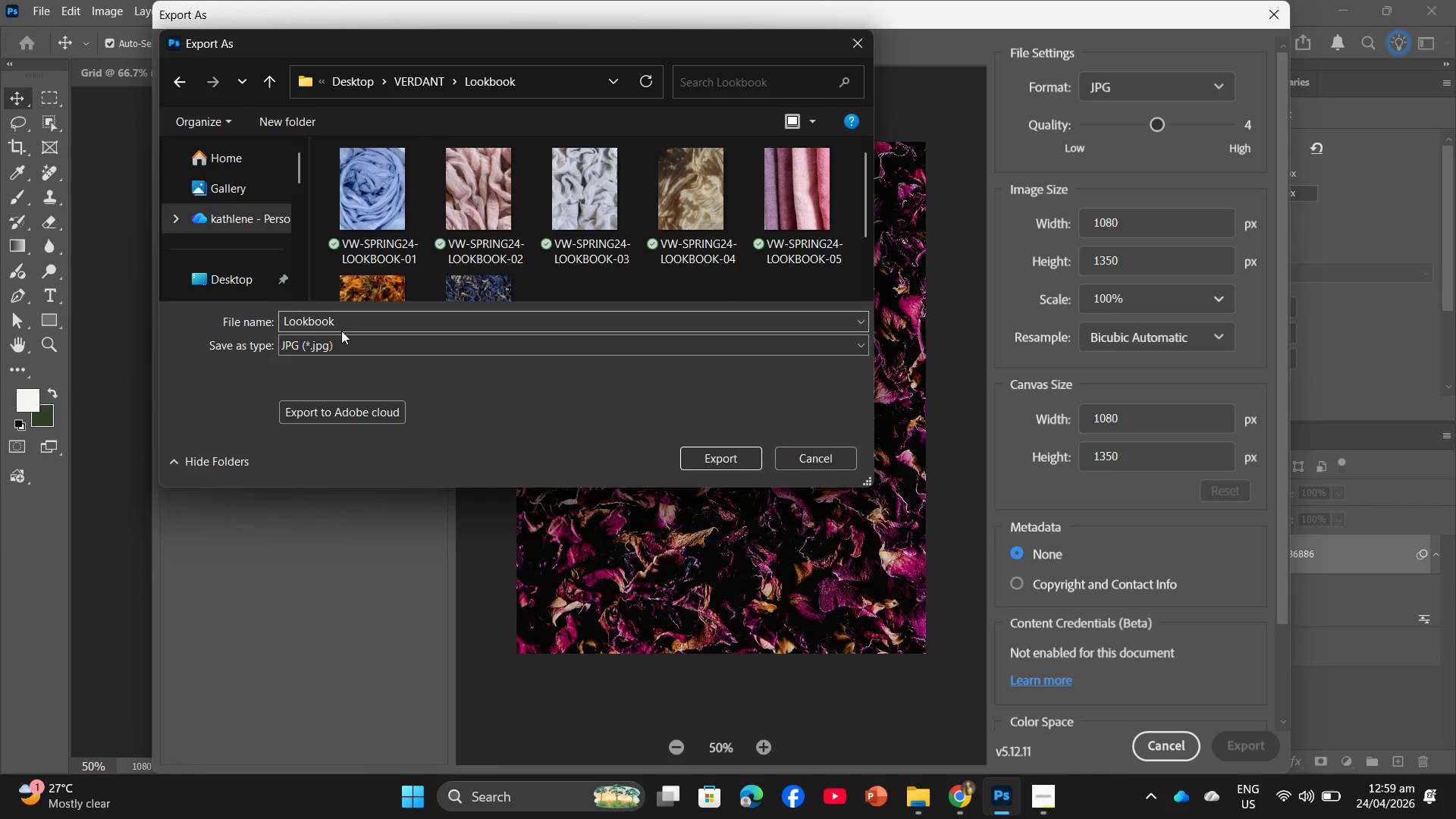 
left_click([350, 319])
 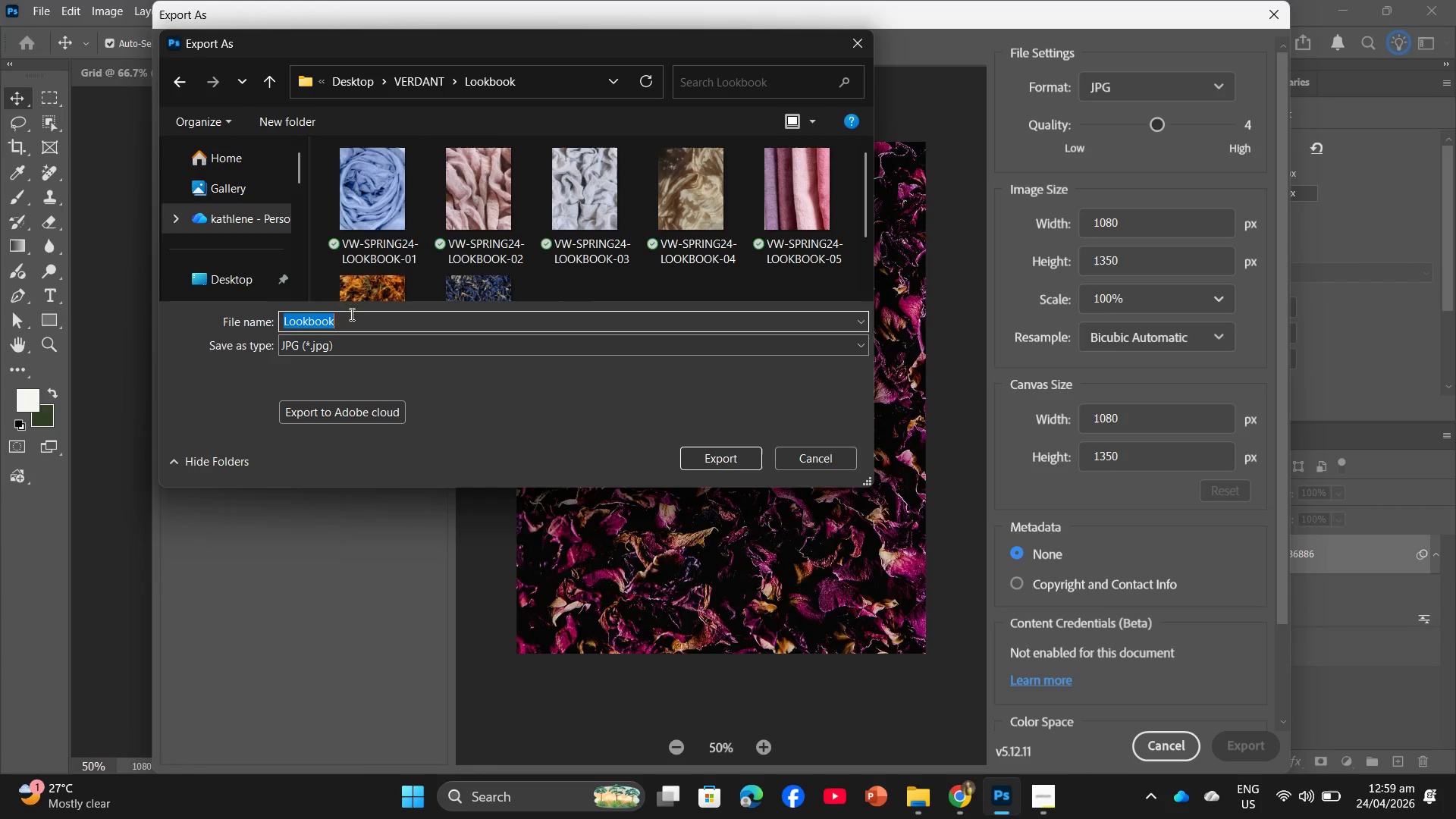 
key(Control+V)
 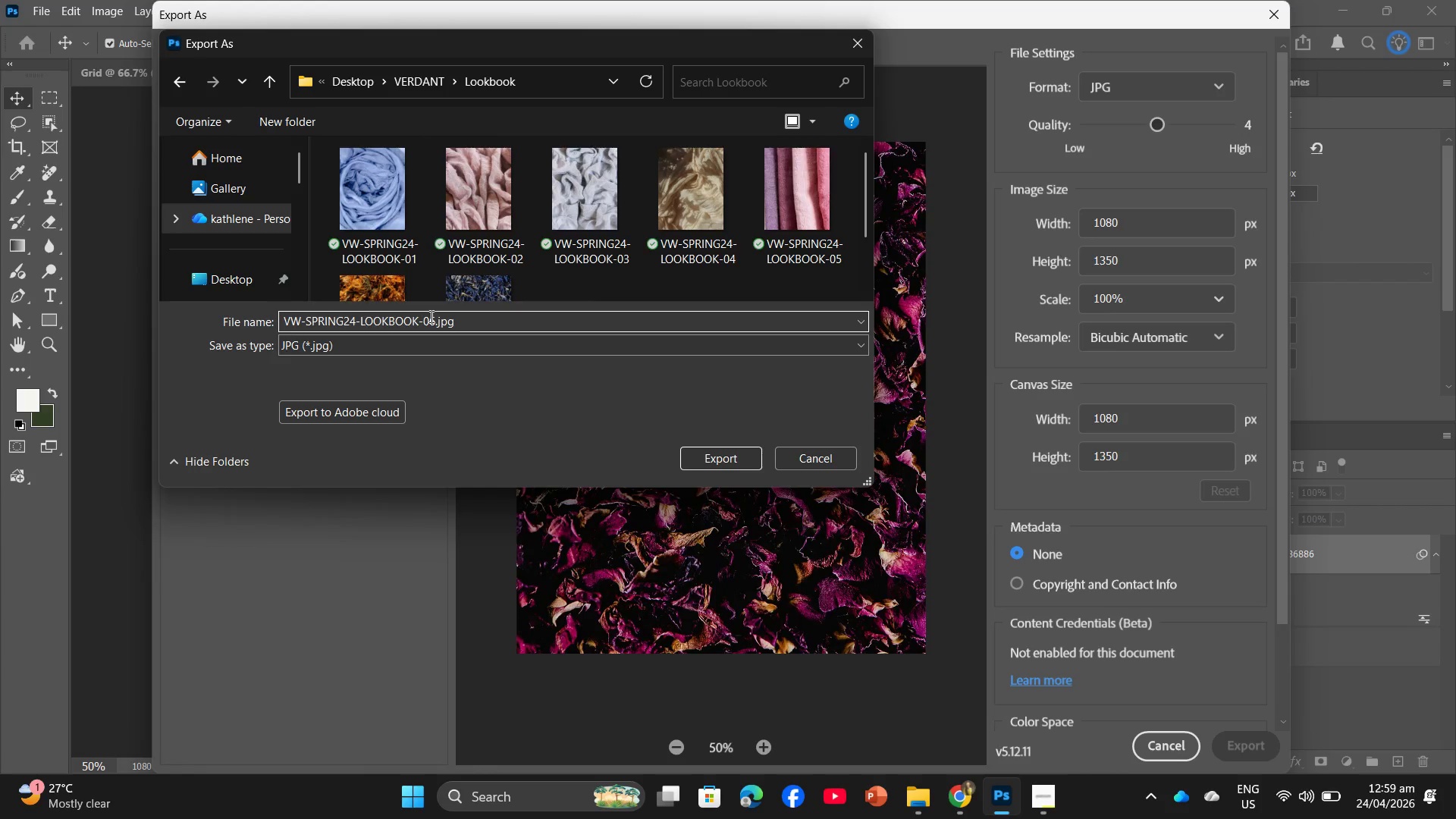 
key(Backspace)
 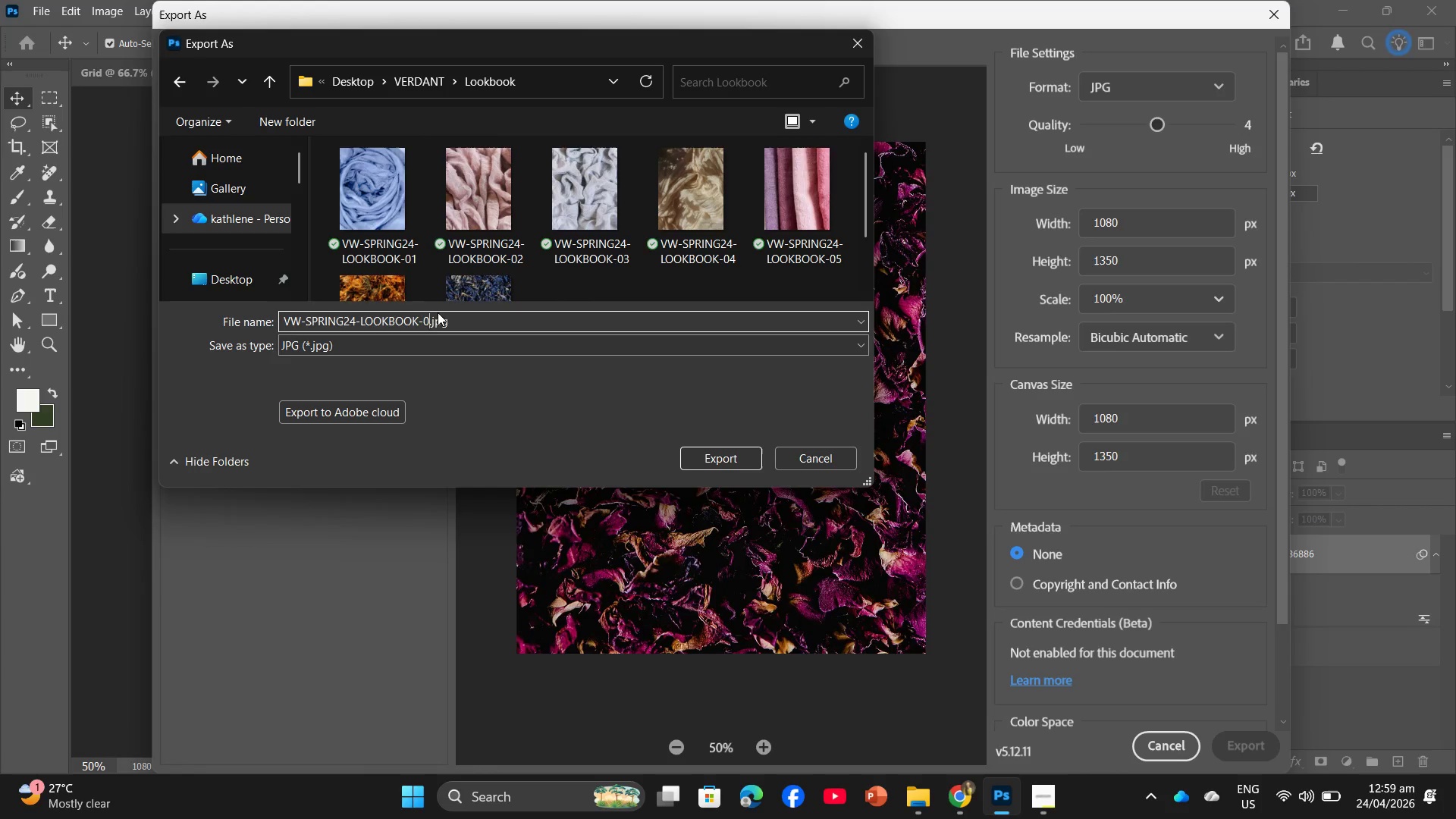 
key(8)
 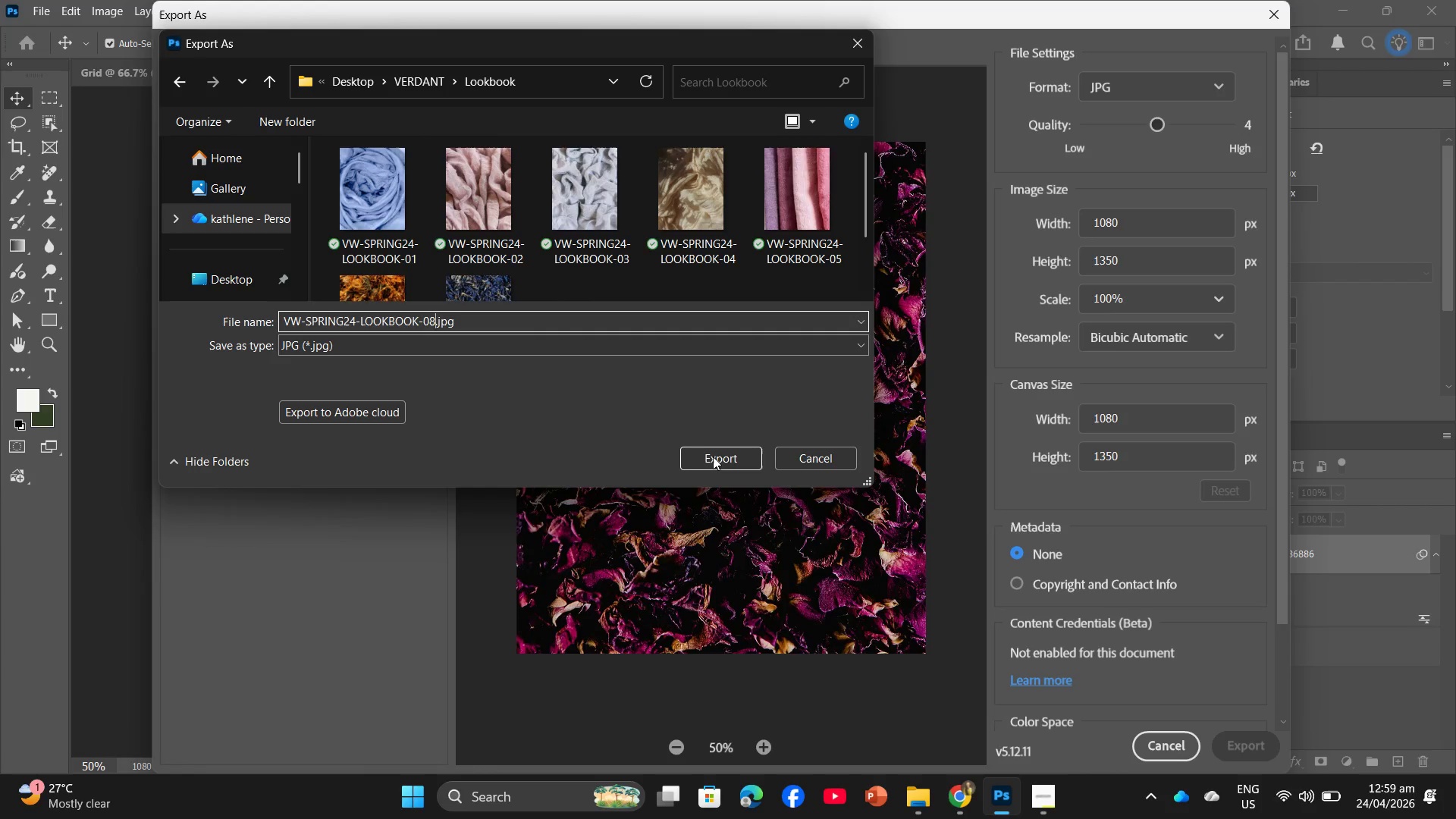 
left_click([716, 457])
 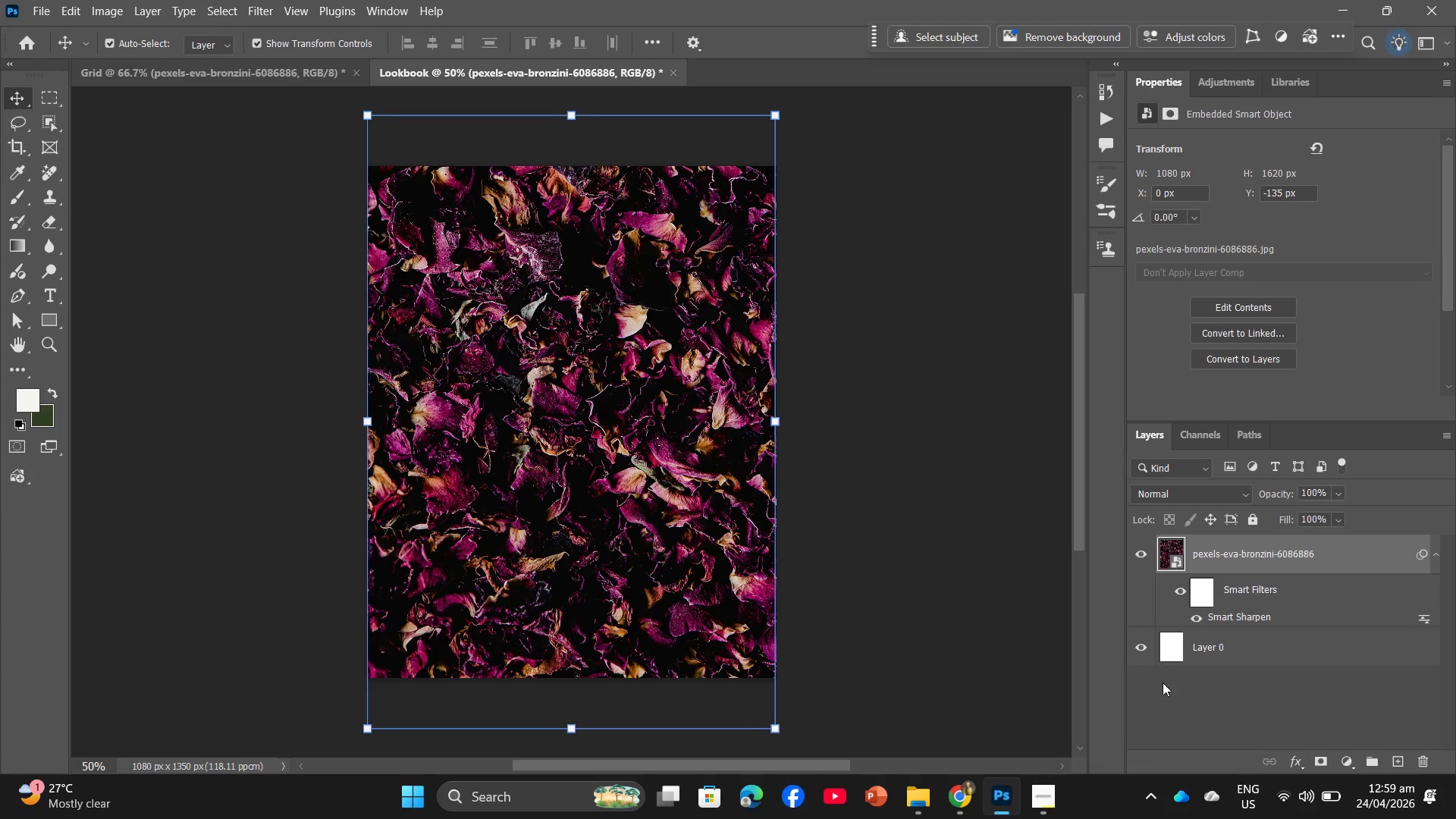 
wait(5.39)
 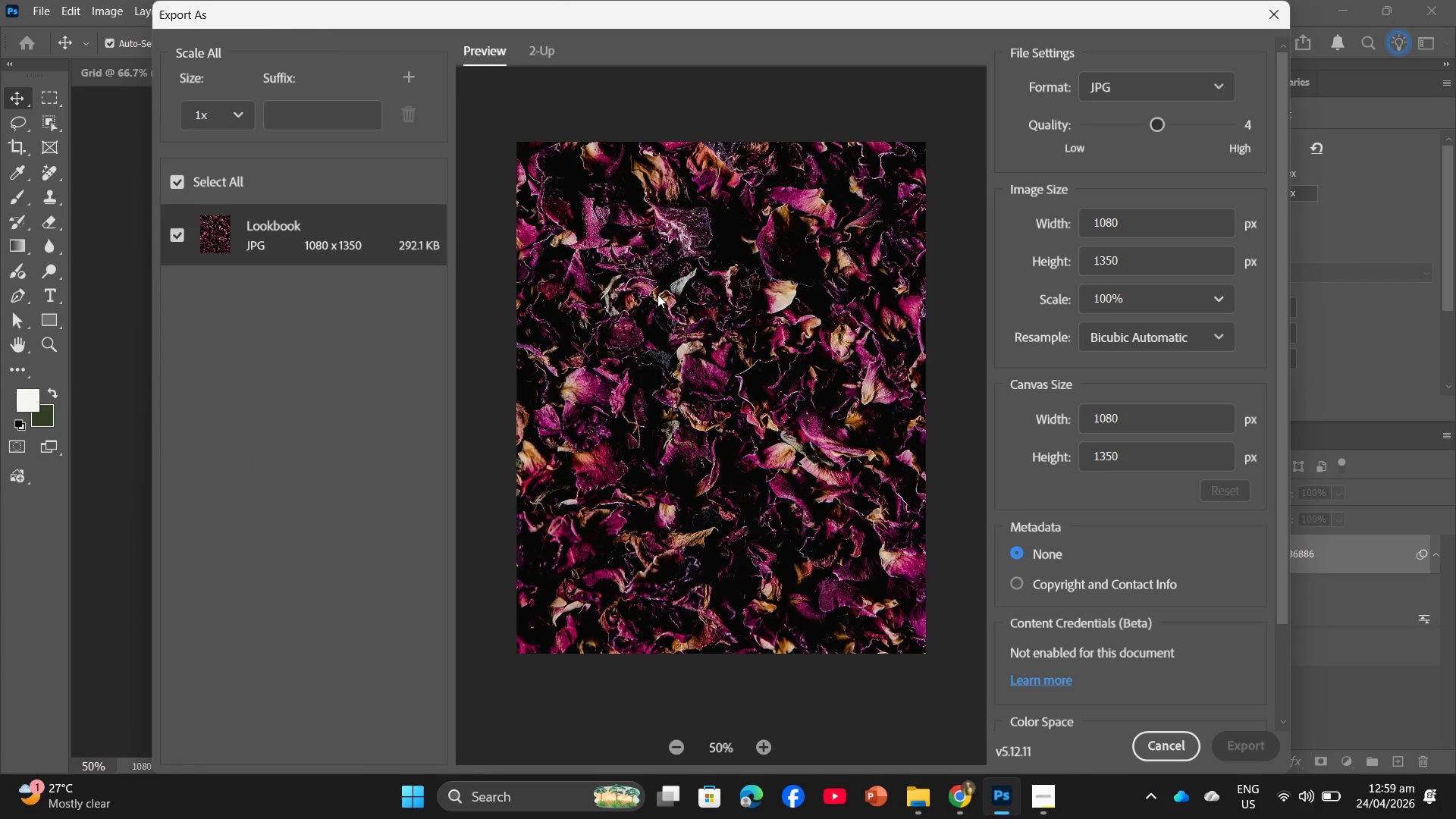 
left_click([265, 66])
 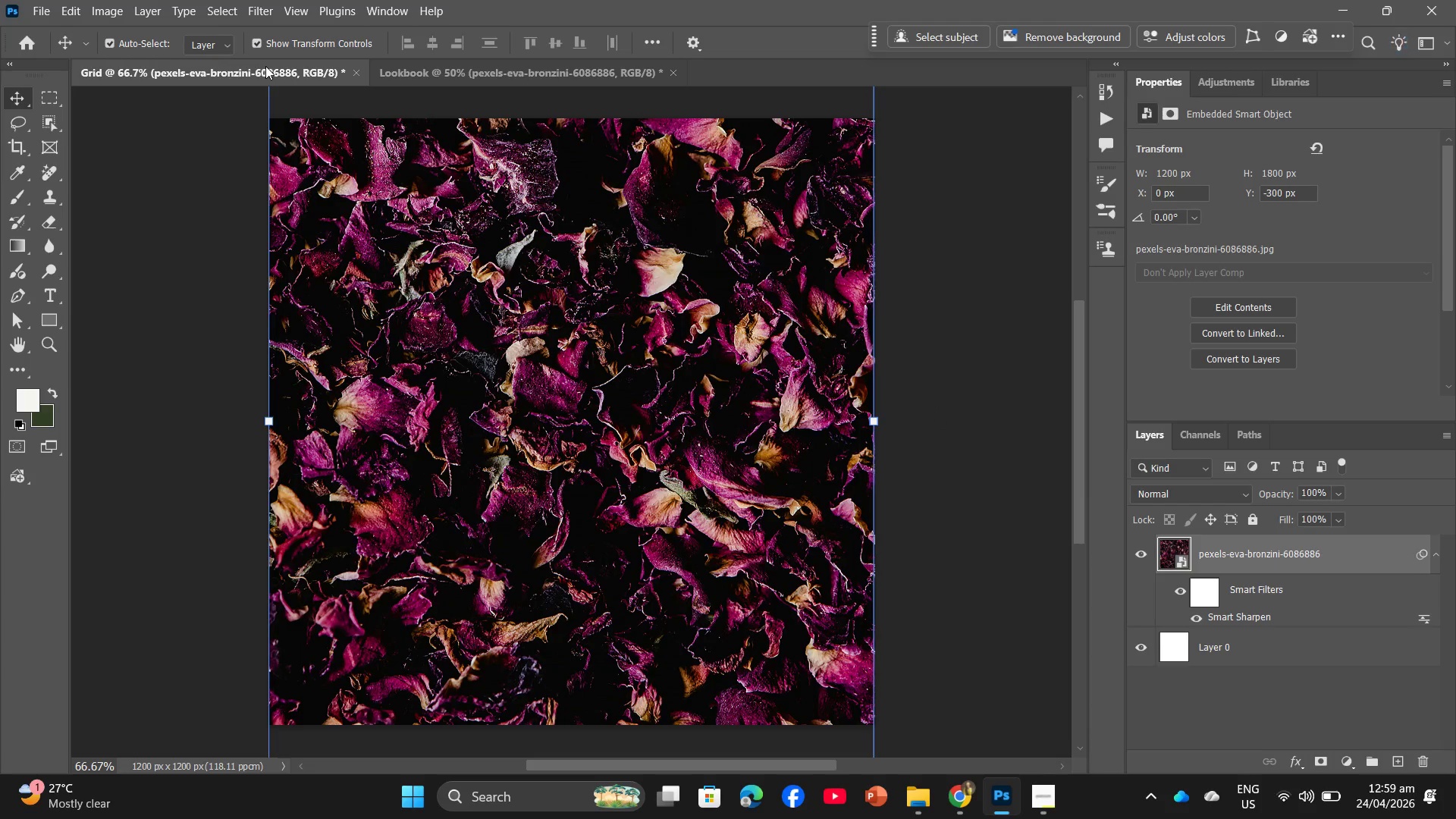 
key(Backspace)
 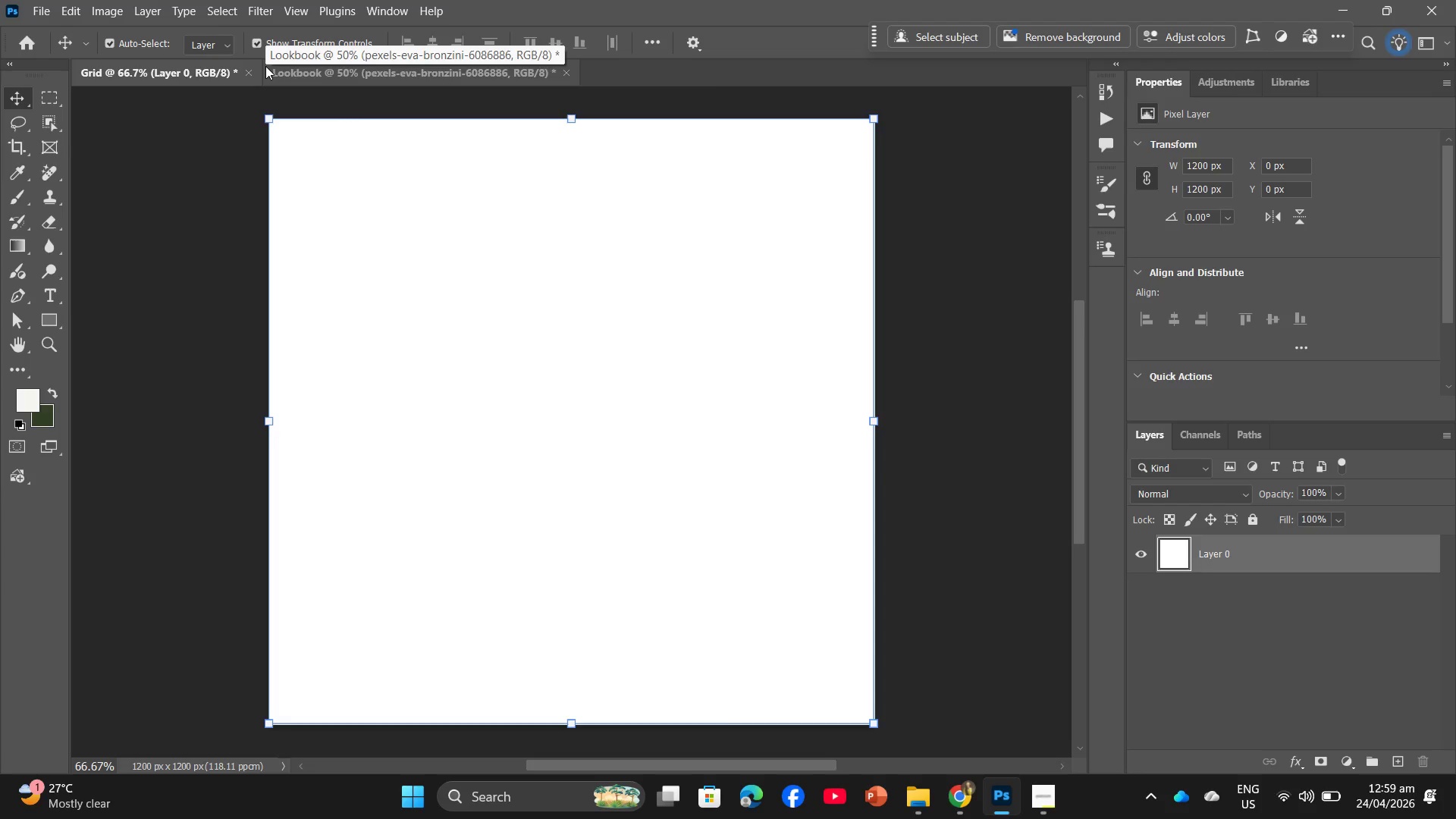 
left_click([265, 66])
 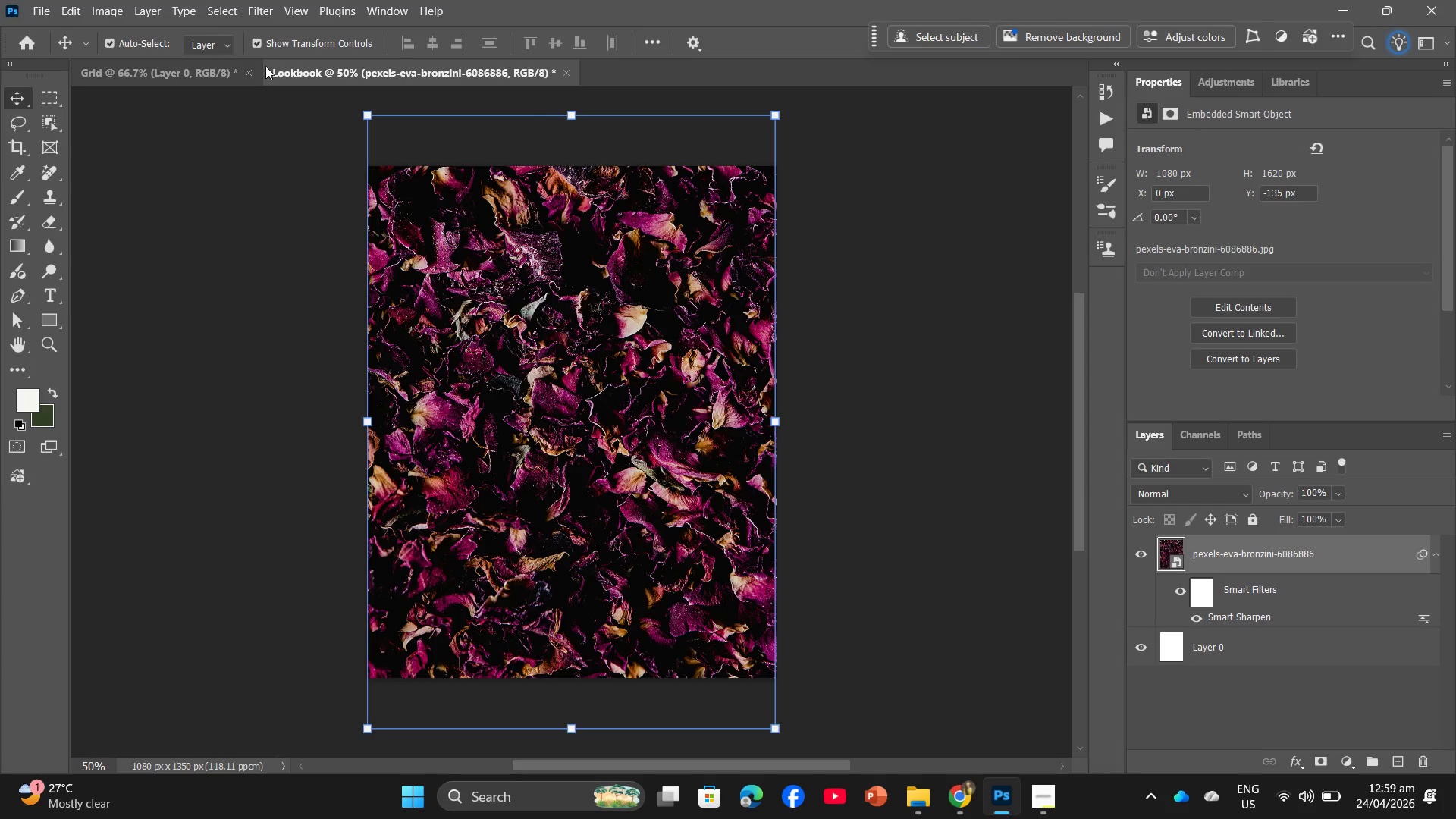 
key(Backspace)
 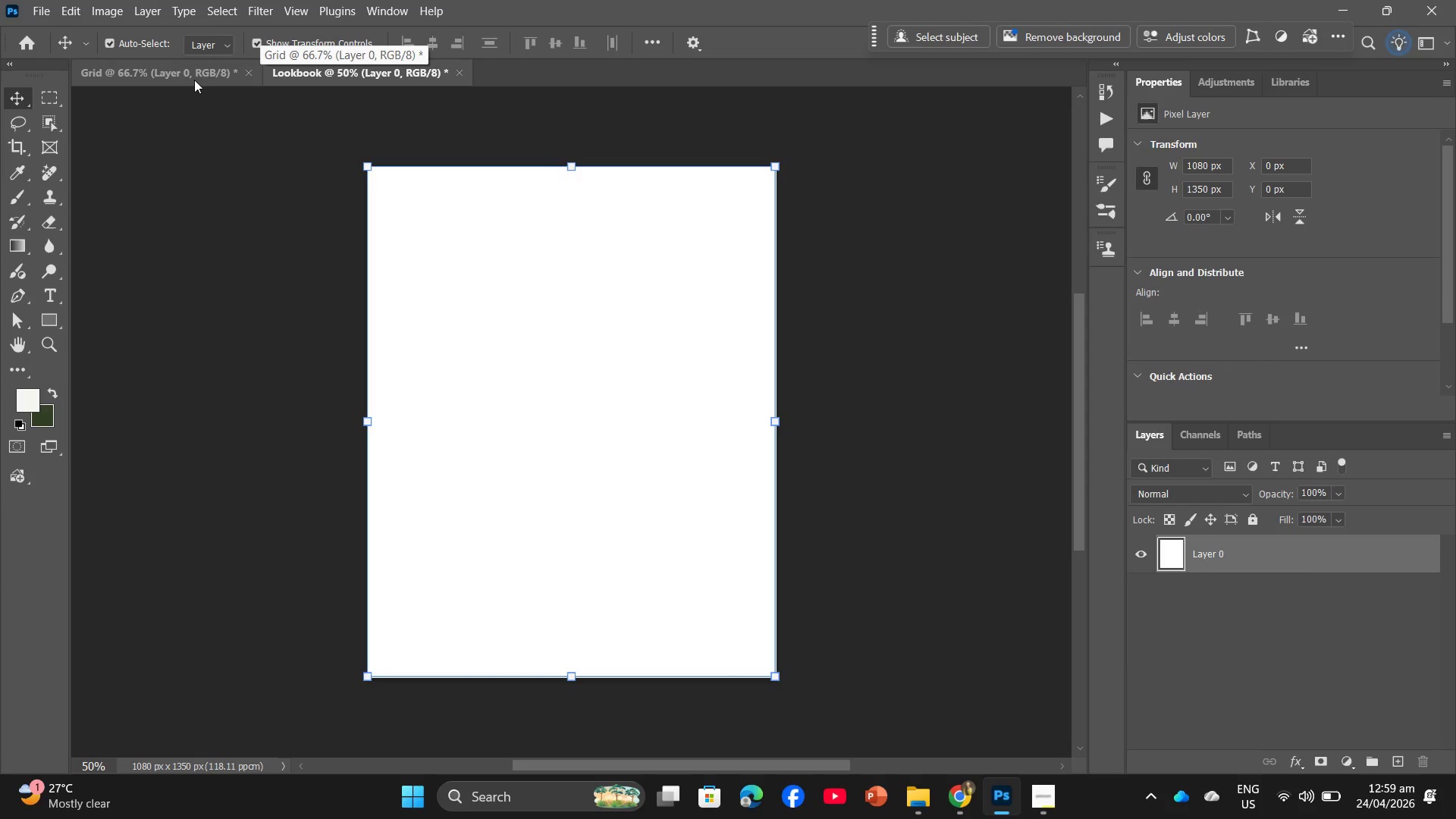 
left_click([187, 74])
 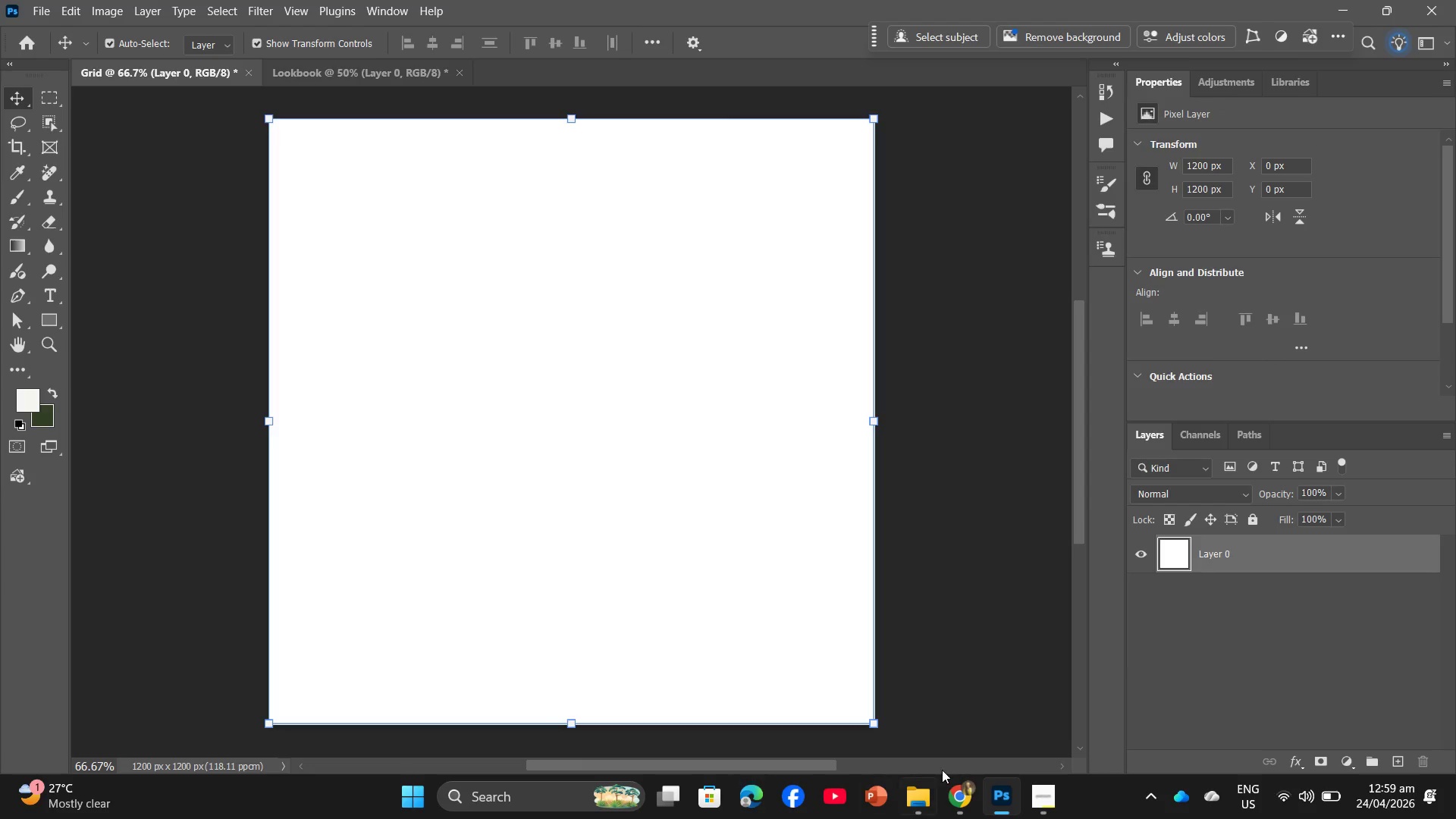 
left_click([956, 795])
 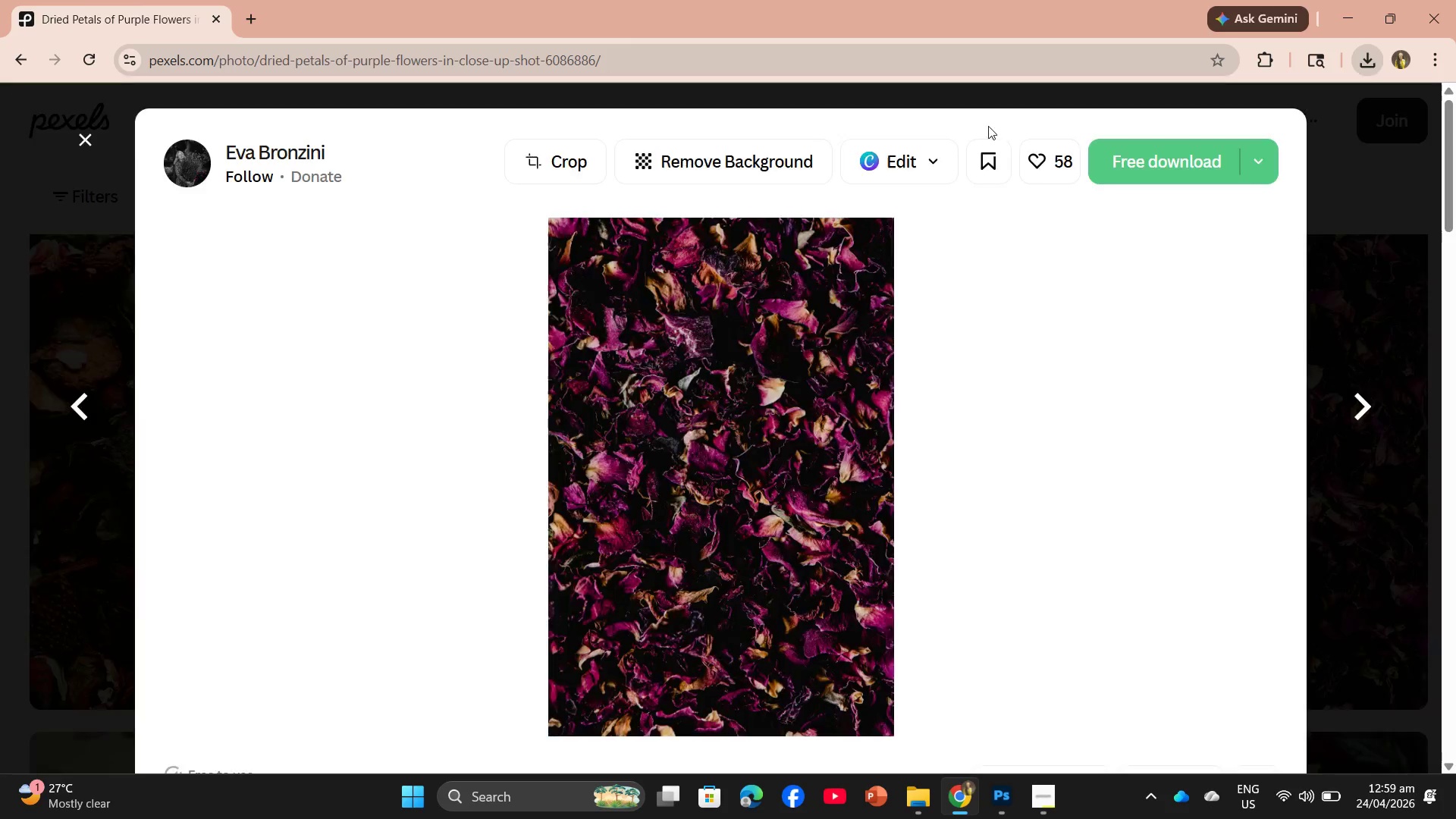 
scroll: coordinate [1000, 468], scroll_direction: down, amount: 9.0
 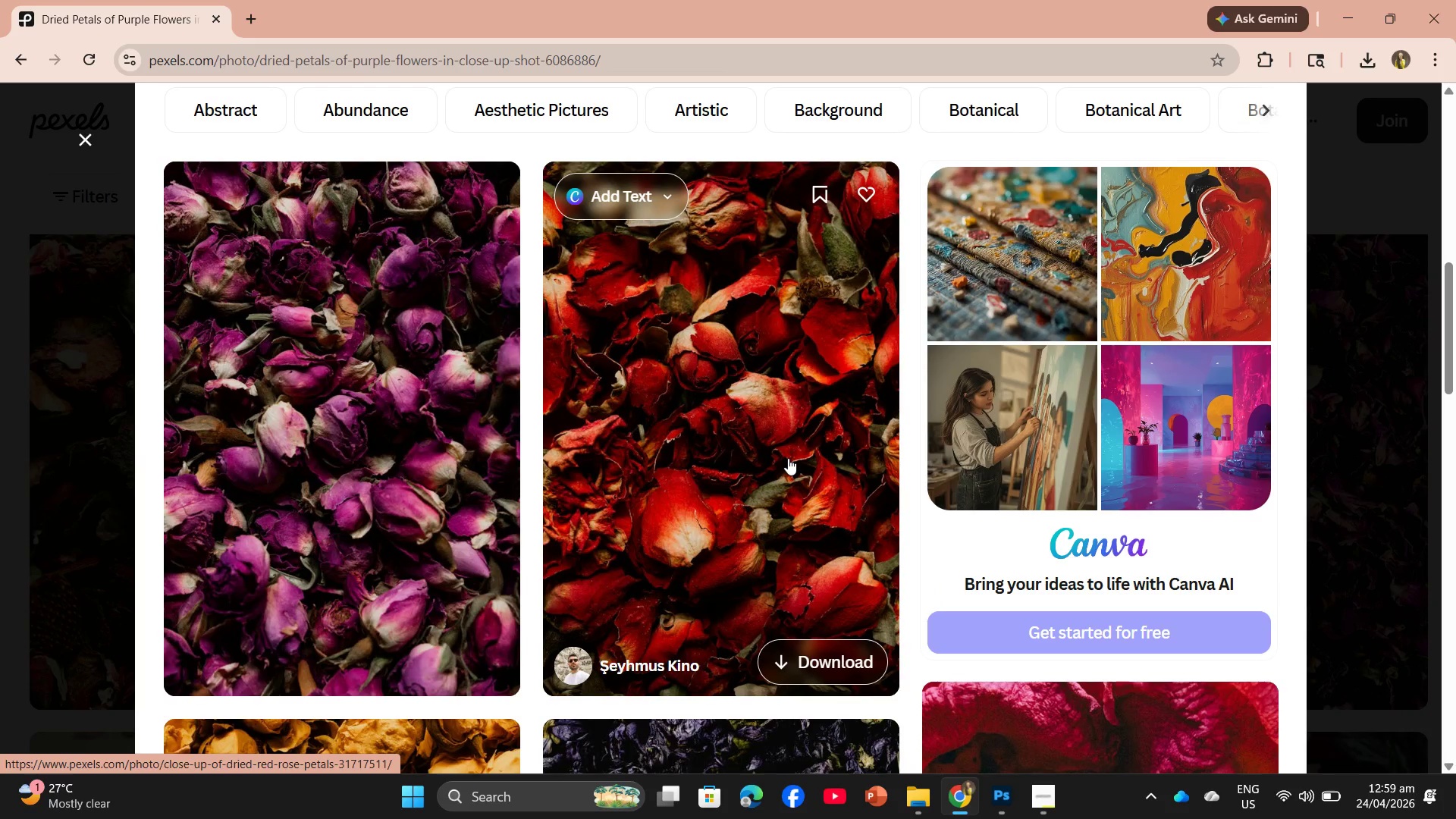 
left_click([788, 458])
 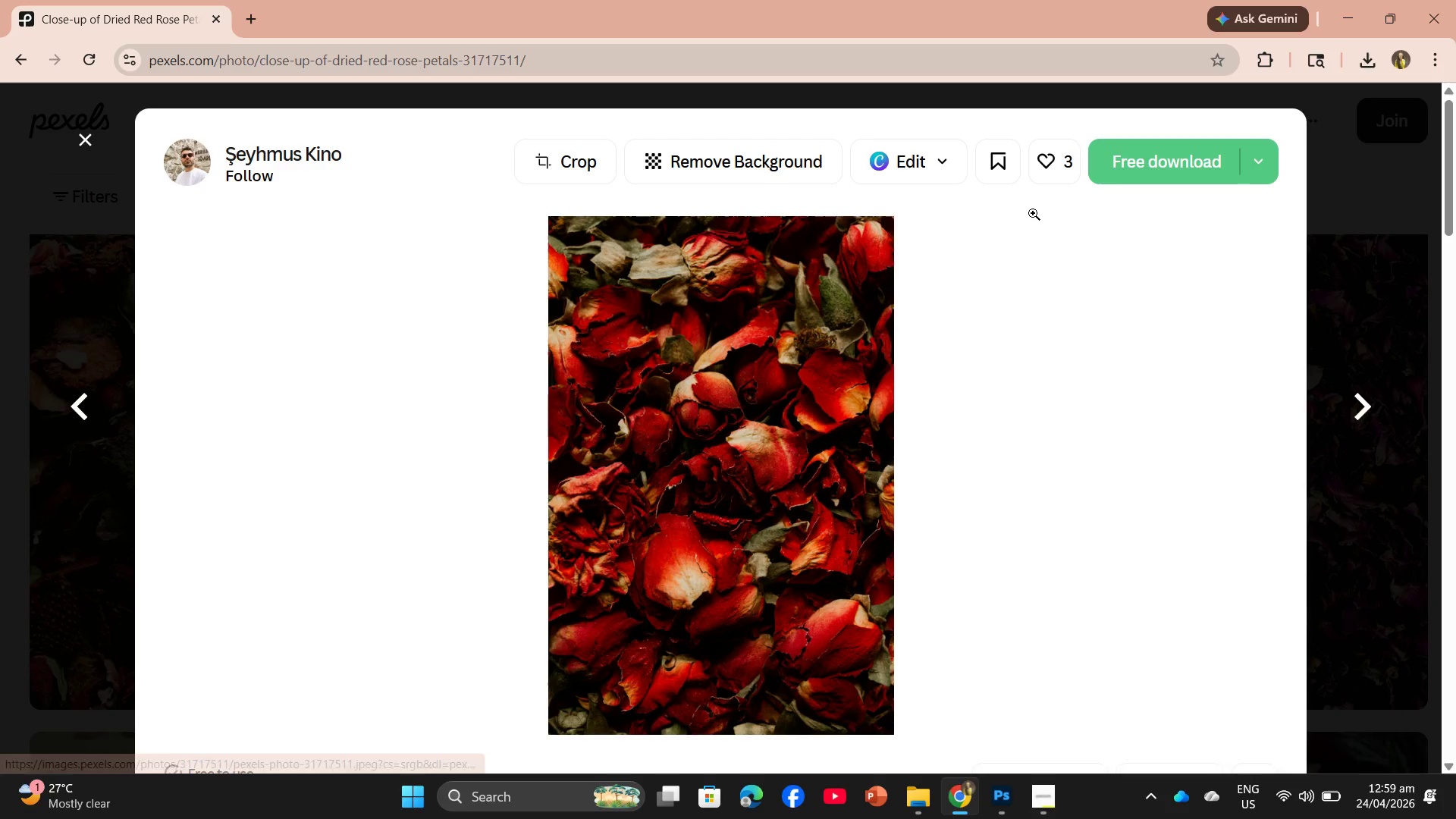 
left_click([1153, 163])
 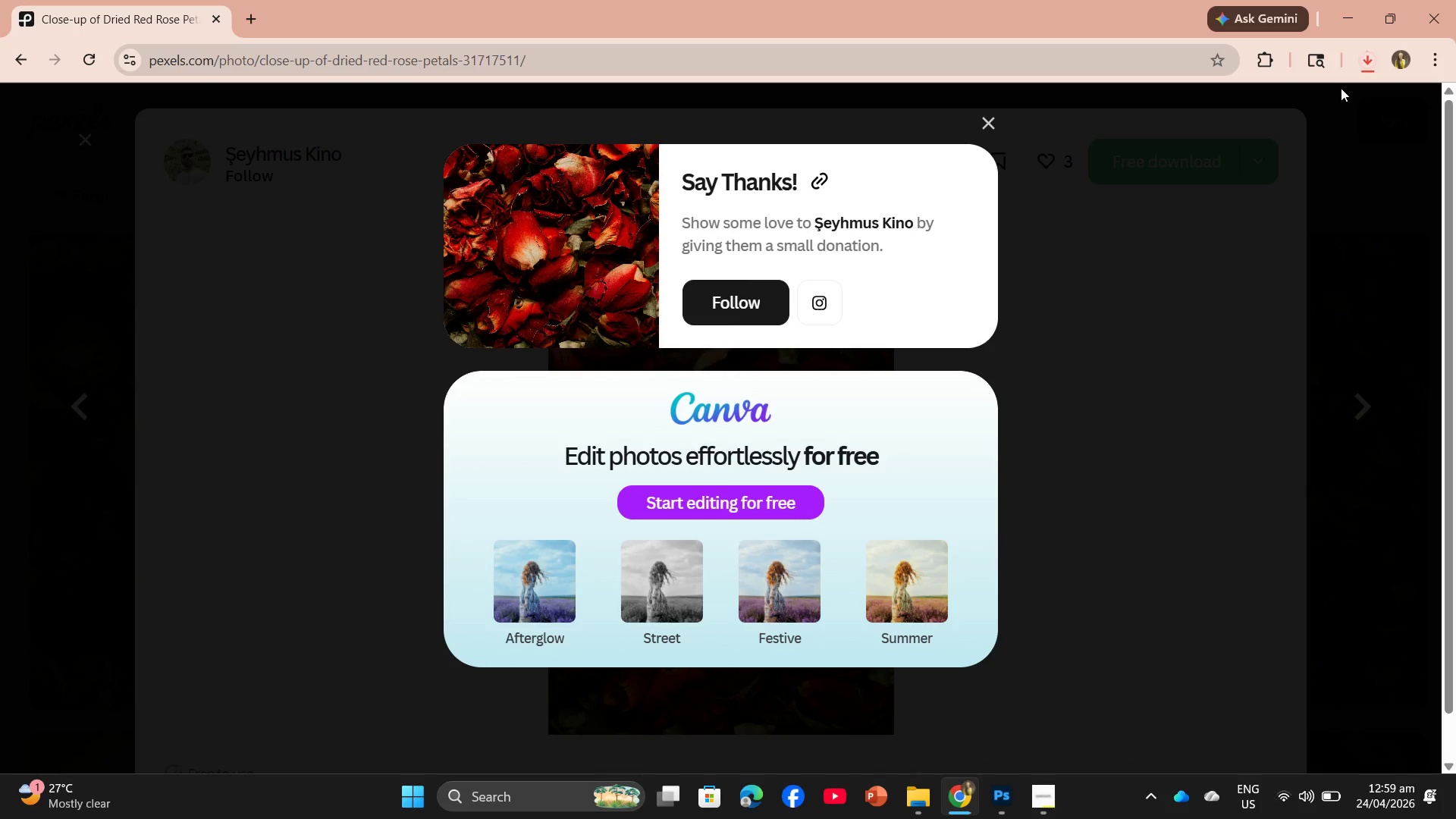 
left_click_drag(start_coordinate=[1212, 111], to_coordinate=[657, 486])
 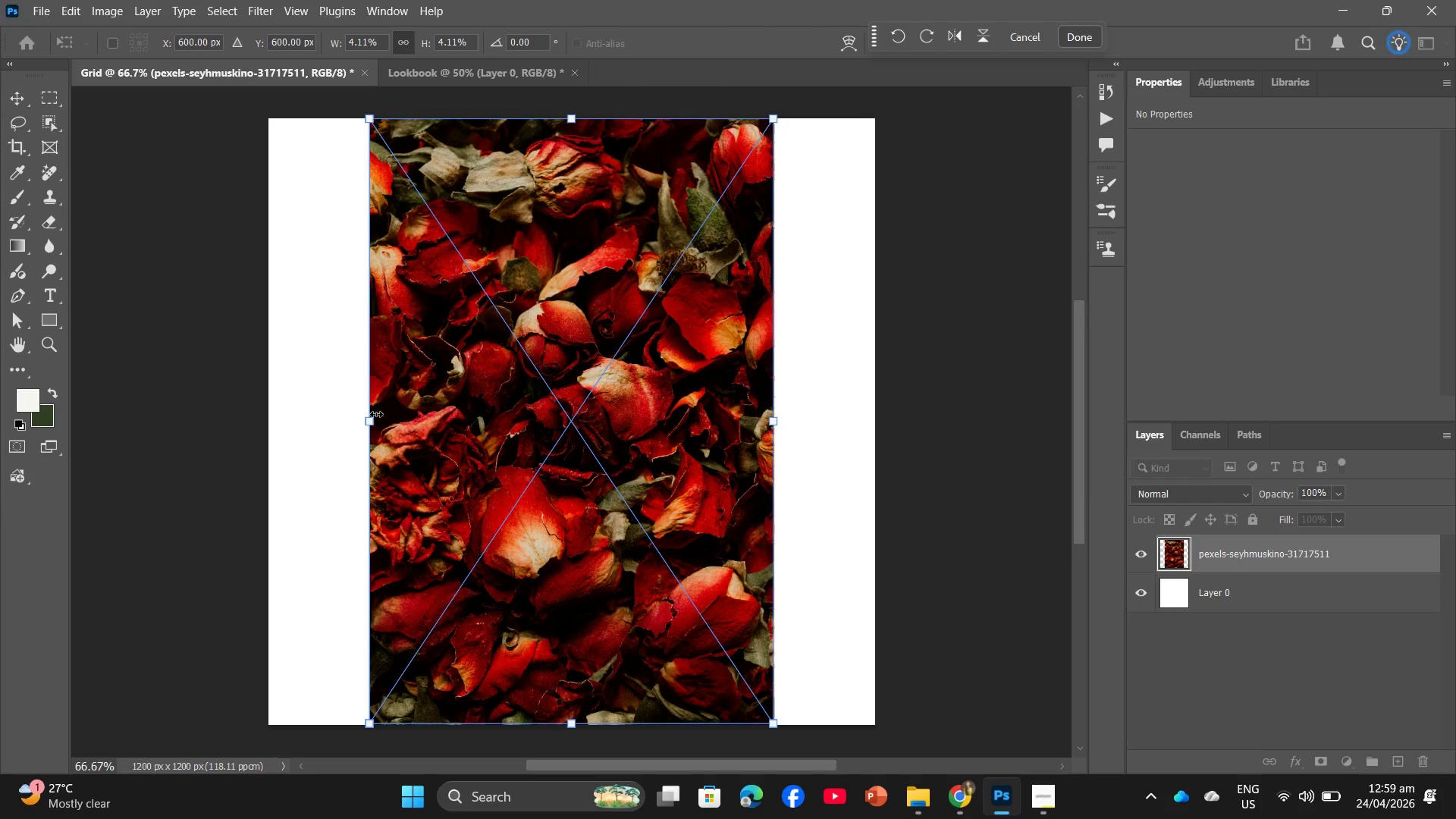 
left_click_drag(start_coordinate=[369, 422], to_coordinate=[274, 419])
 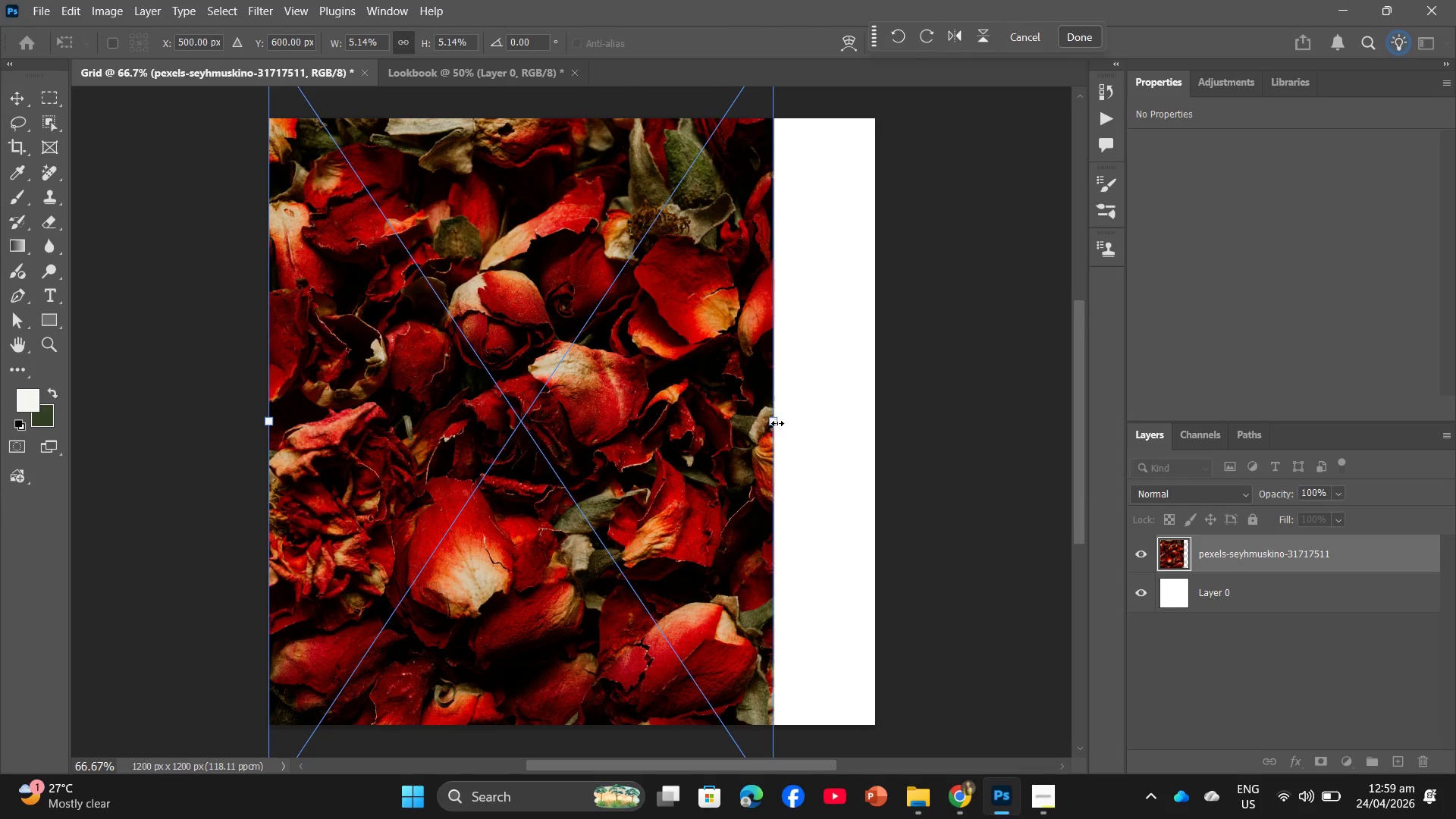 
left_click_drag(start_coordinate=[773, 421], to_coordinate=[868, 422])
 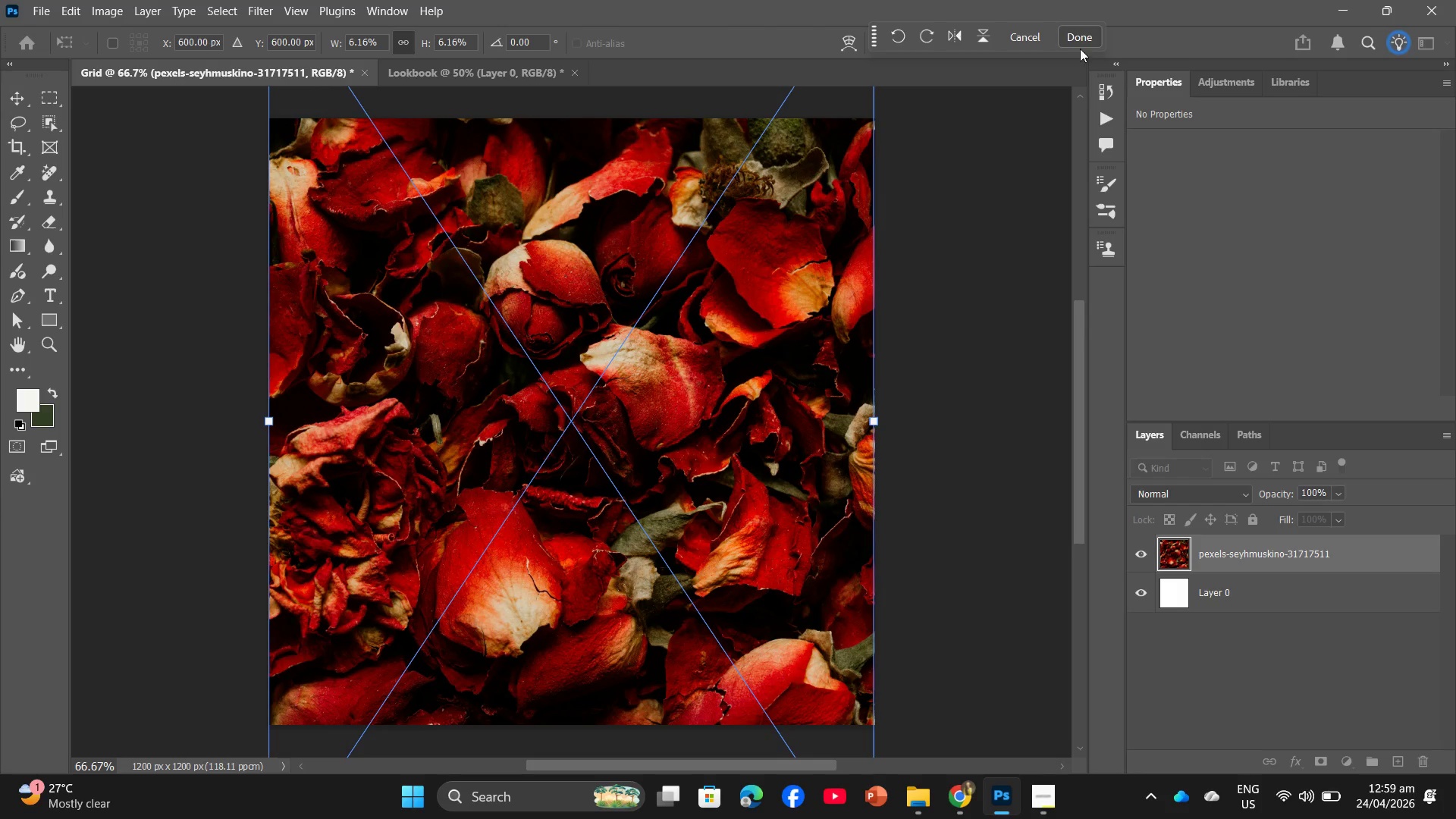 
left_click([1089, 35])
 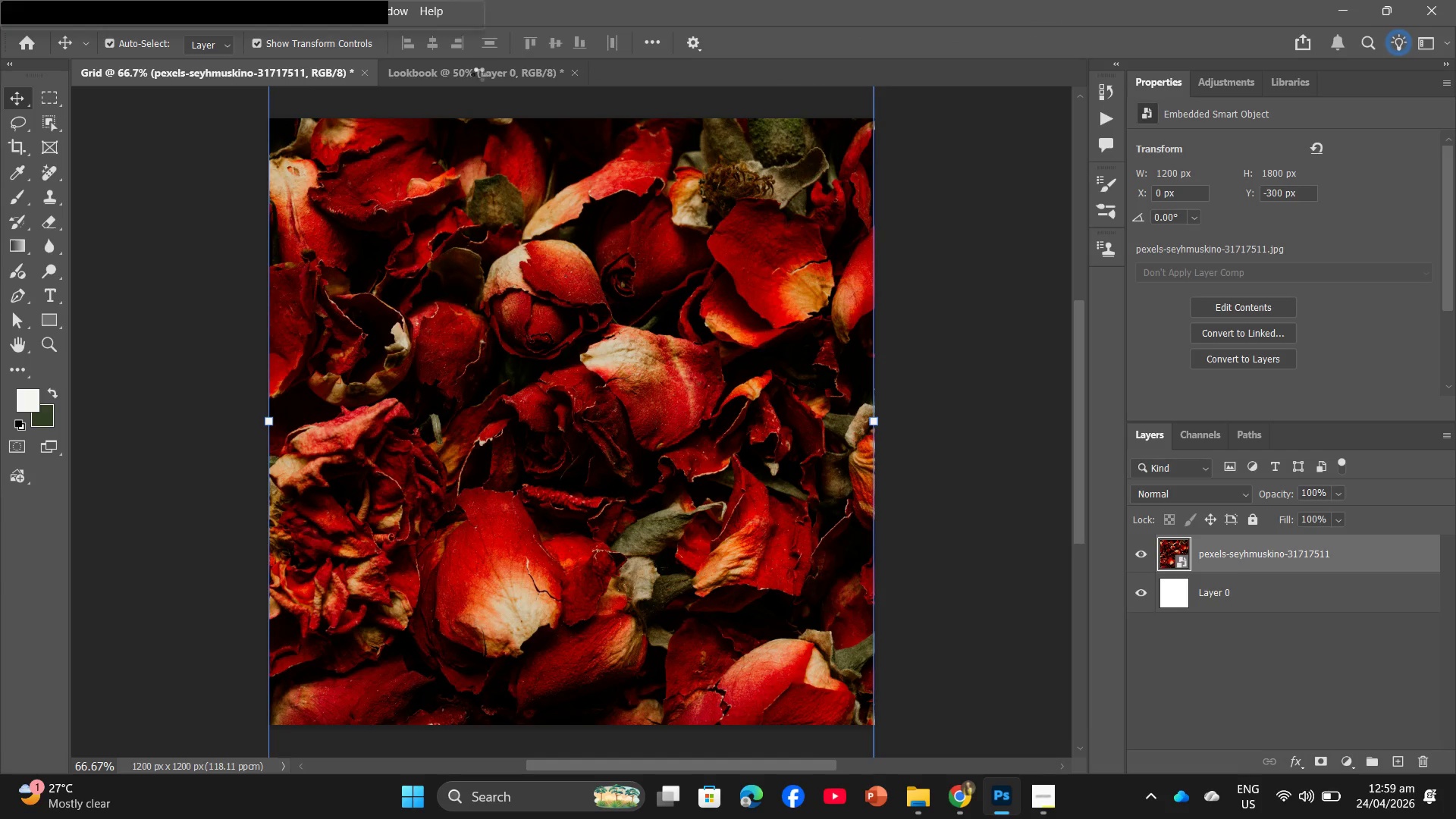 
left_click([476, 74])
 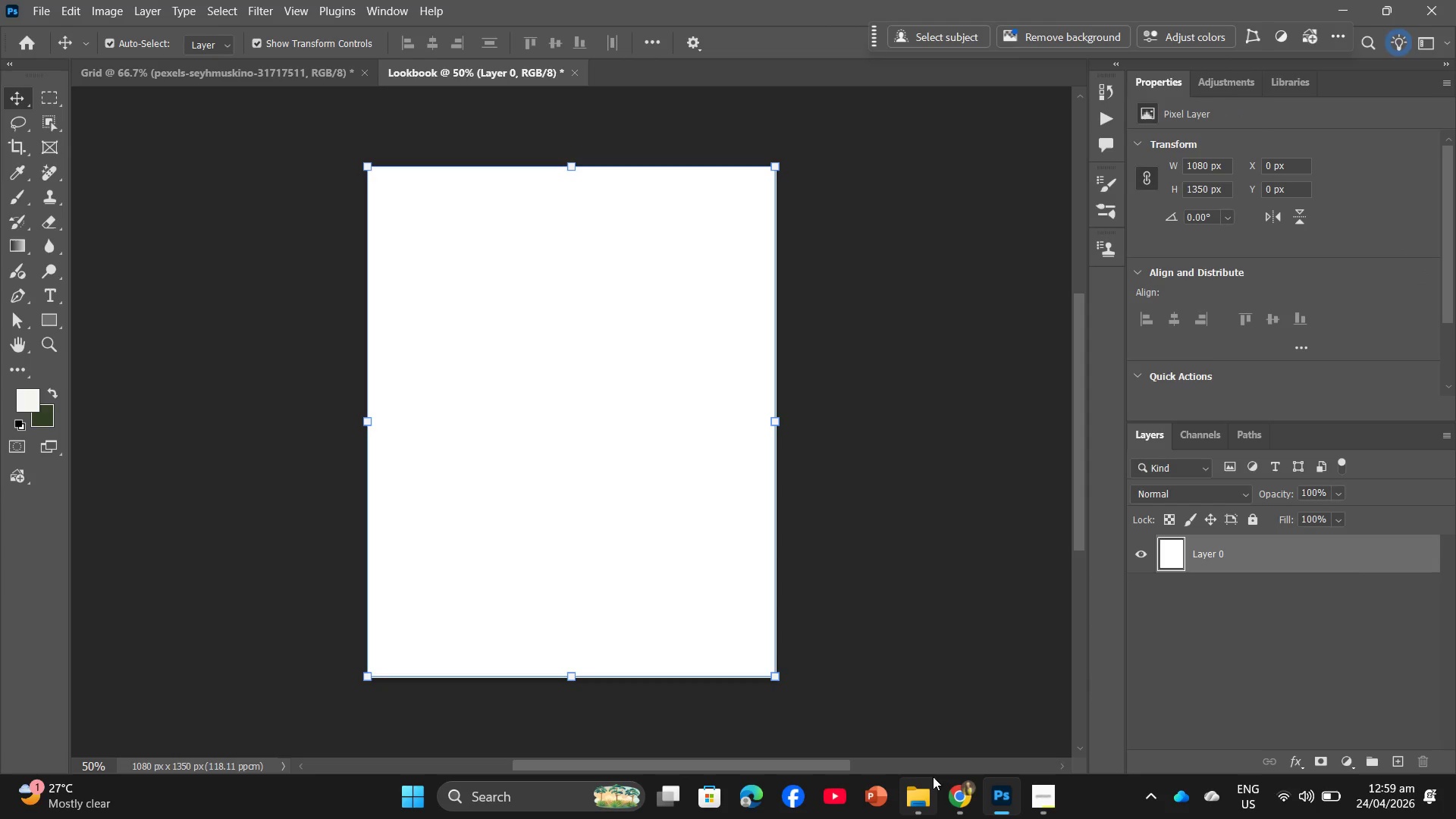 
left_click([949, 793])
 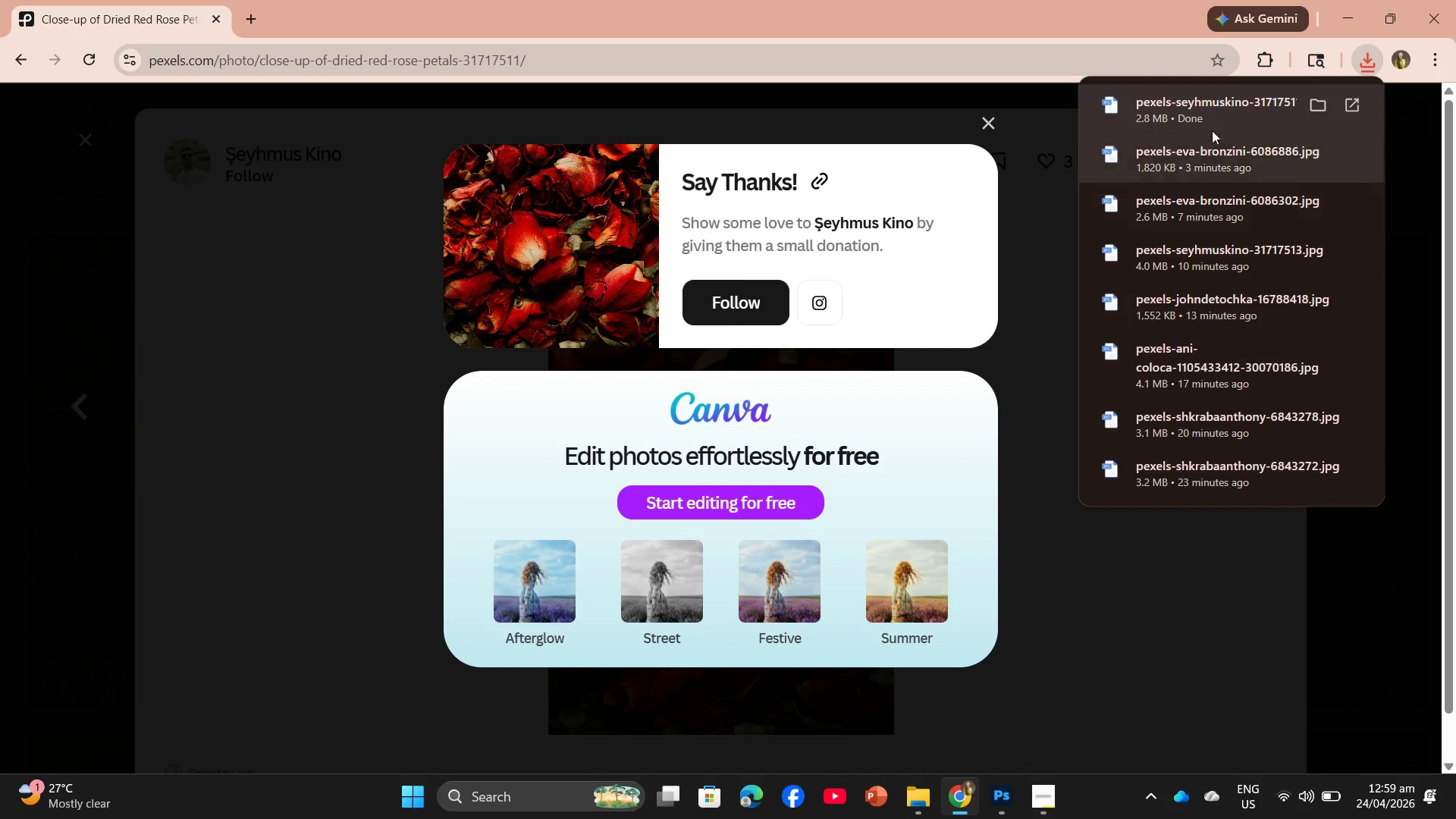 
left_click_drag(start_coordinate=[1223, 115], to_coordinate=[642, 403])
 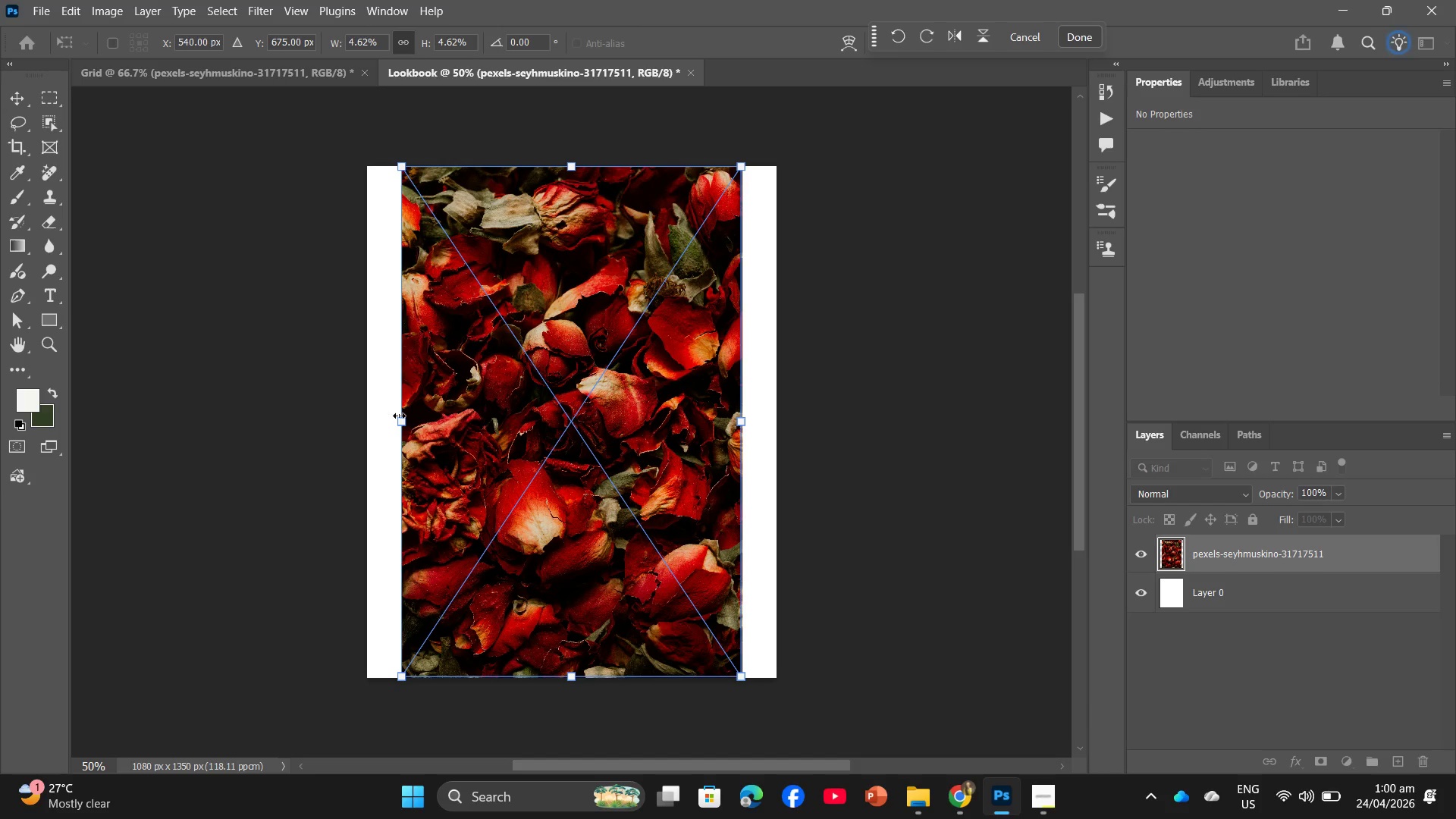 
left_click_drag(start_coordinate=[403, 425], to_coordinate=[375, 417])
 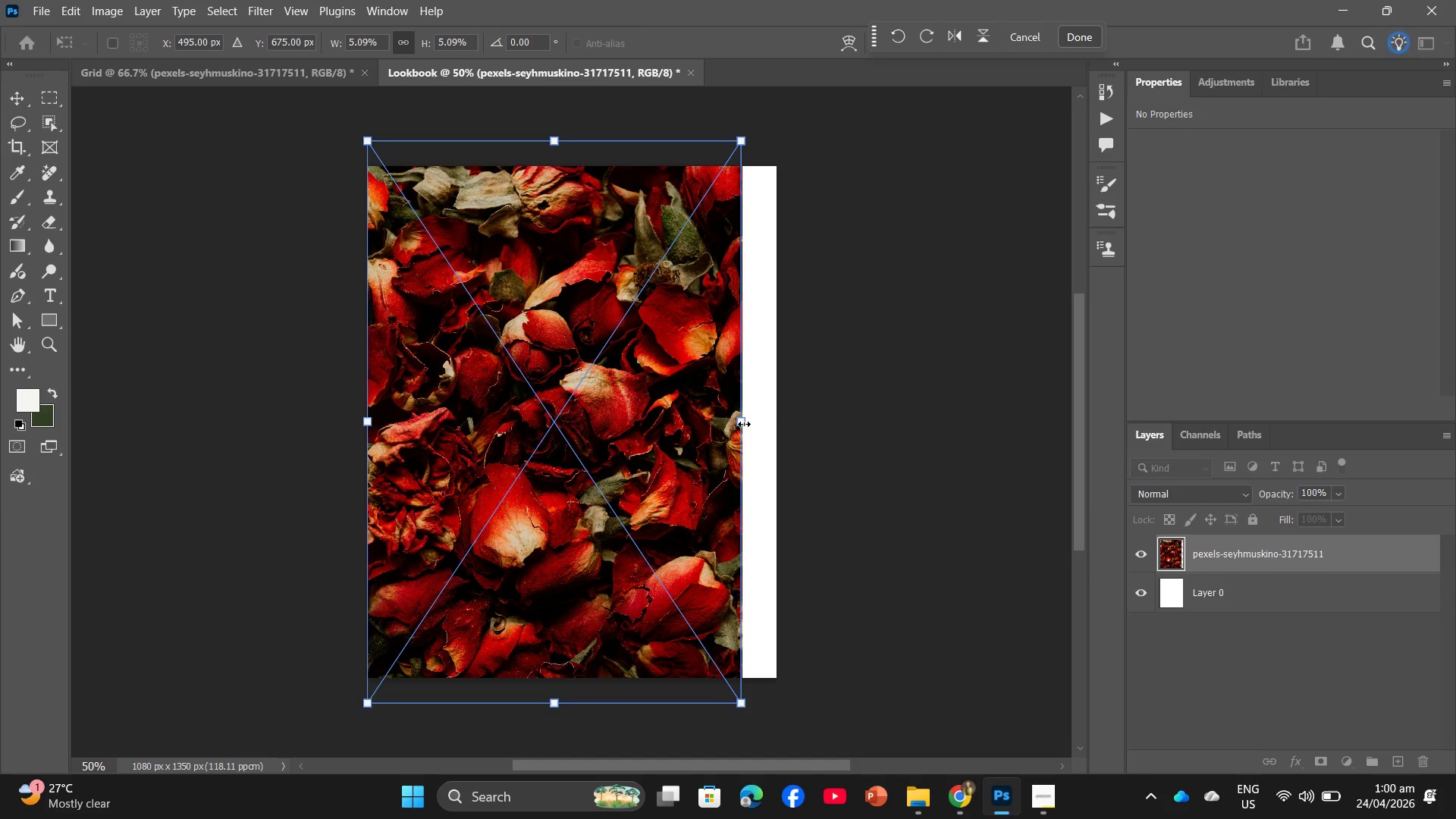 
left_click_drag(start_coordinate=[742, 424], to_coordinate=[773, 423])
 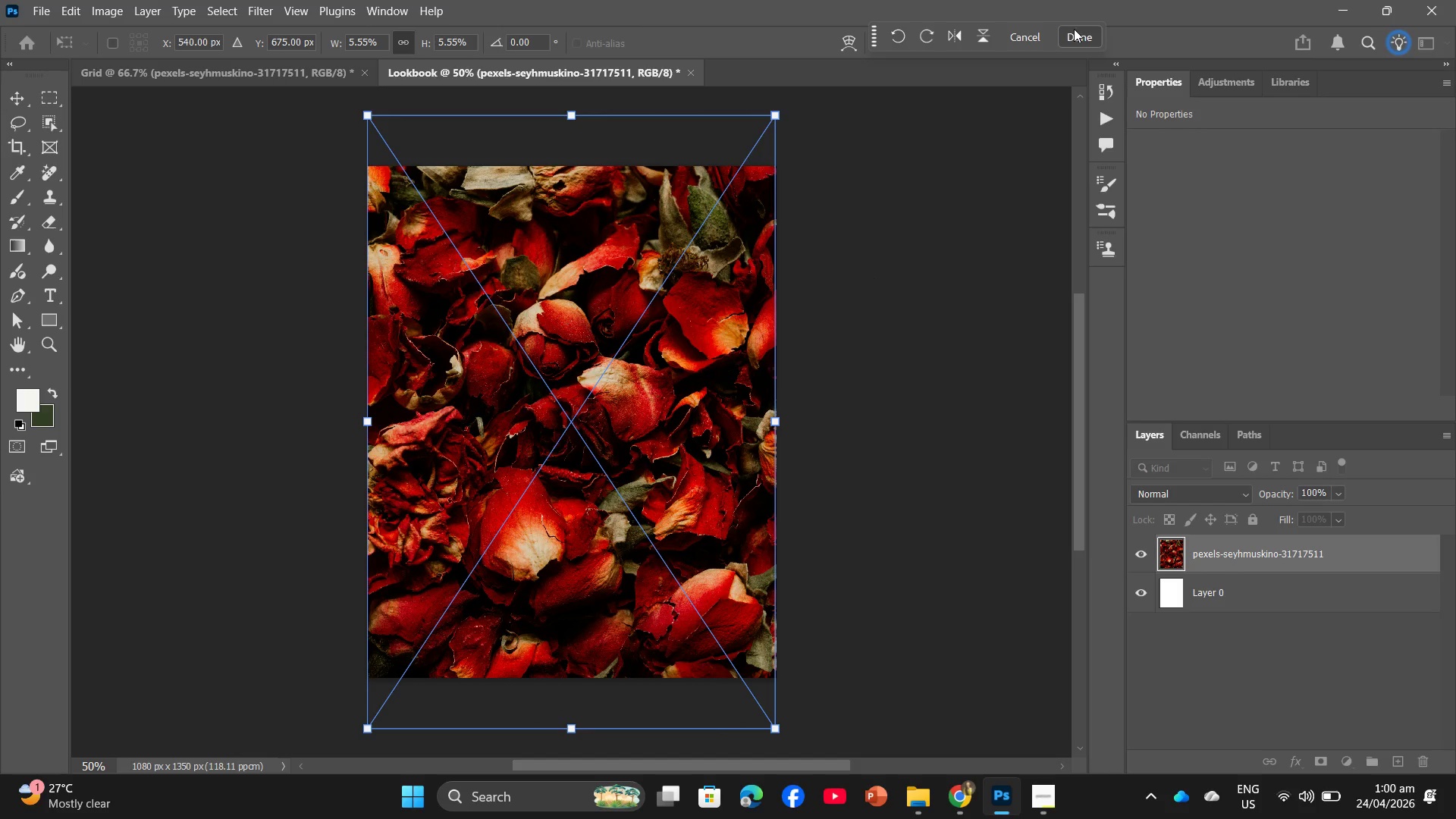 
left_click([1072, 33])
 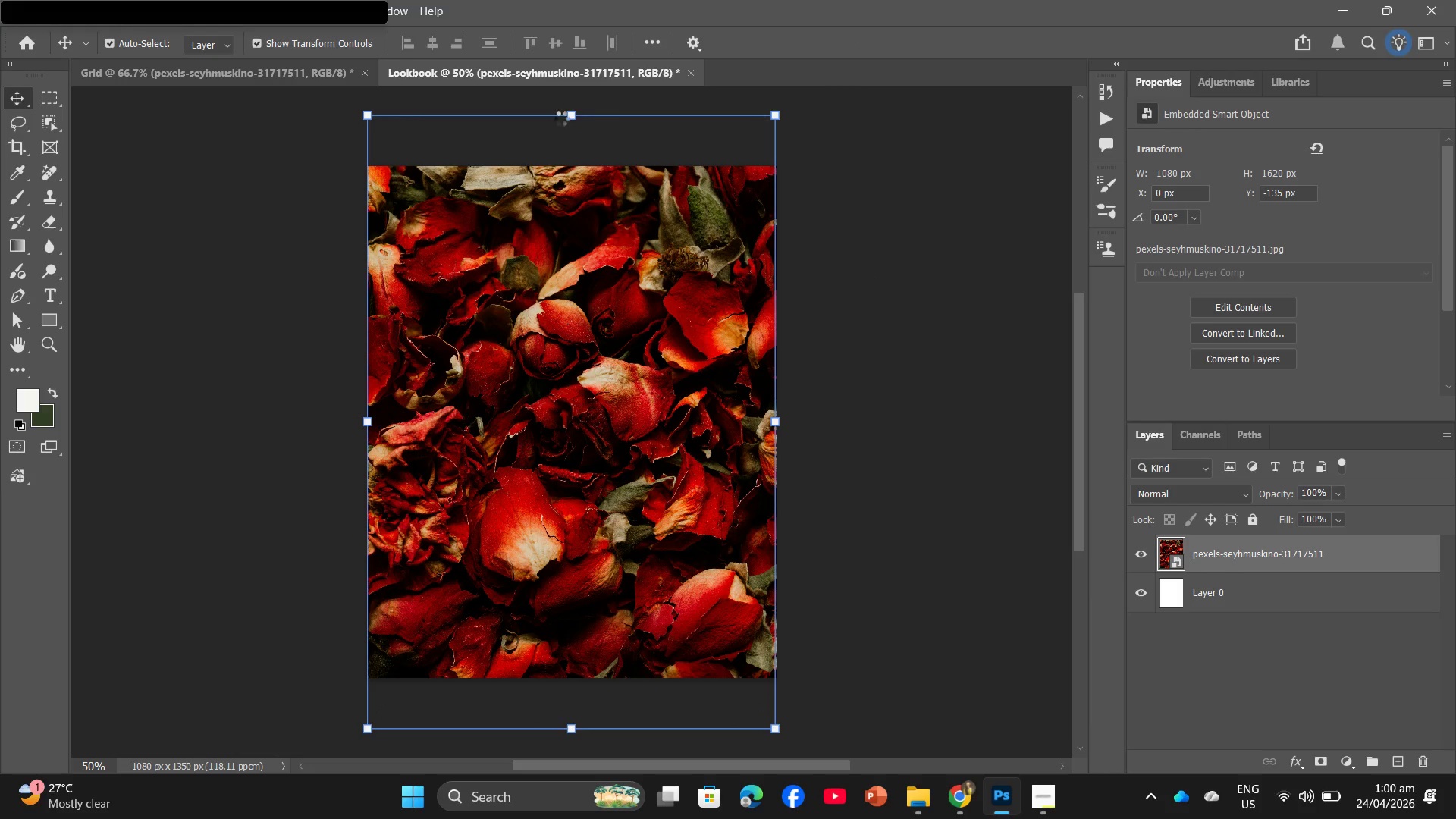 
left_click([194, 65])
 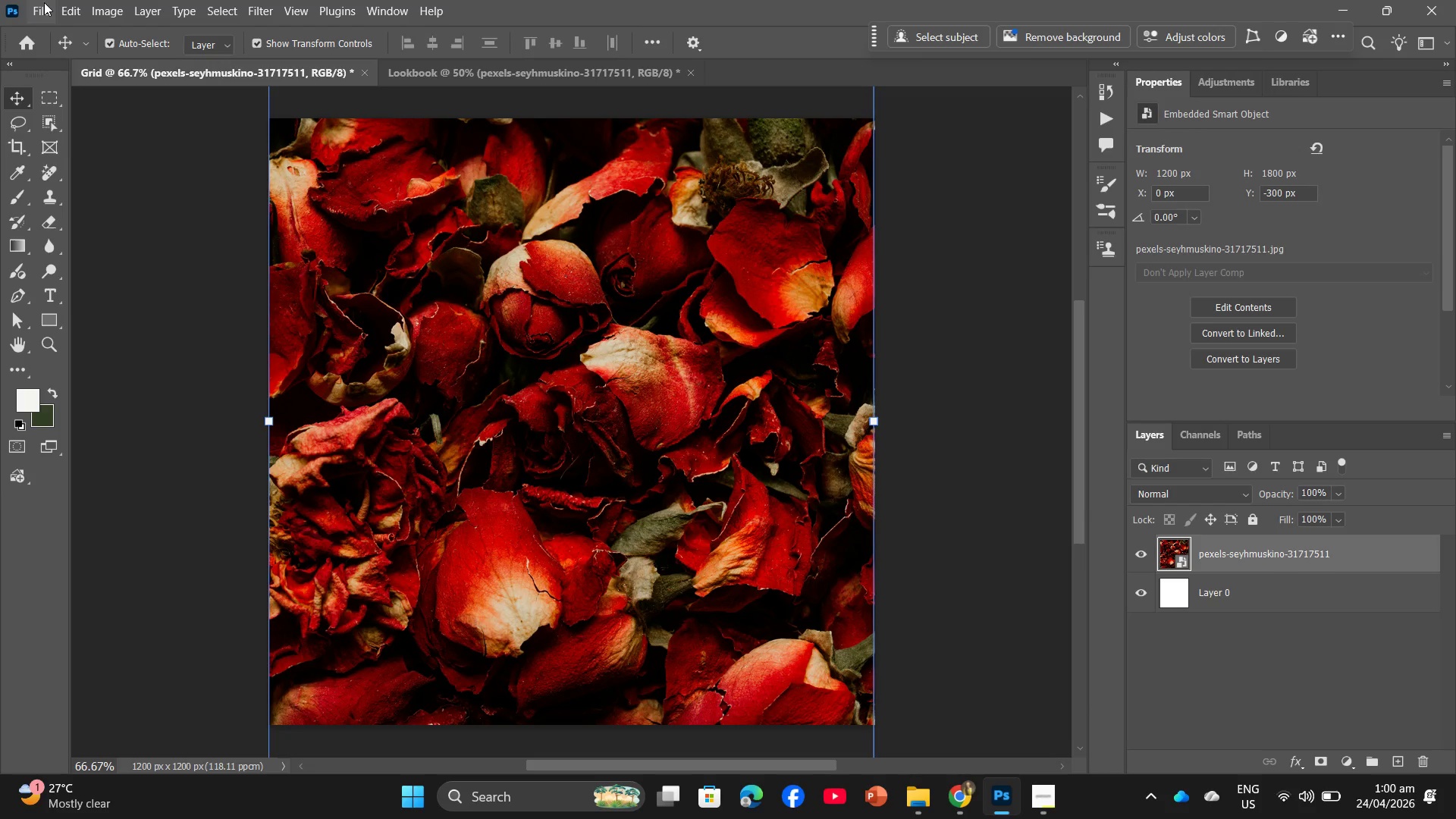 
left_click([44, 2])
 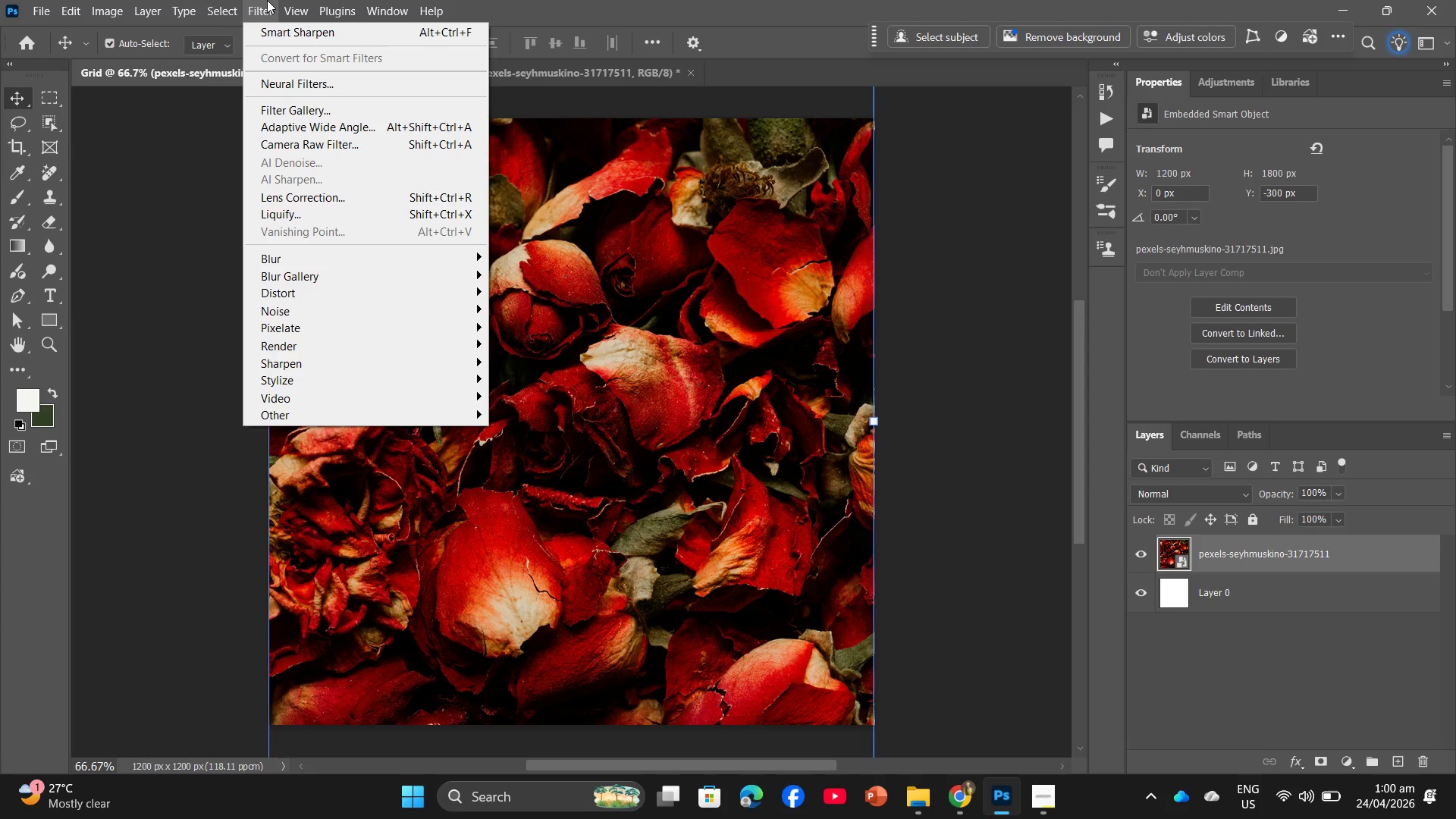 
left_click([275, 33])
 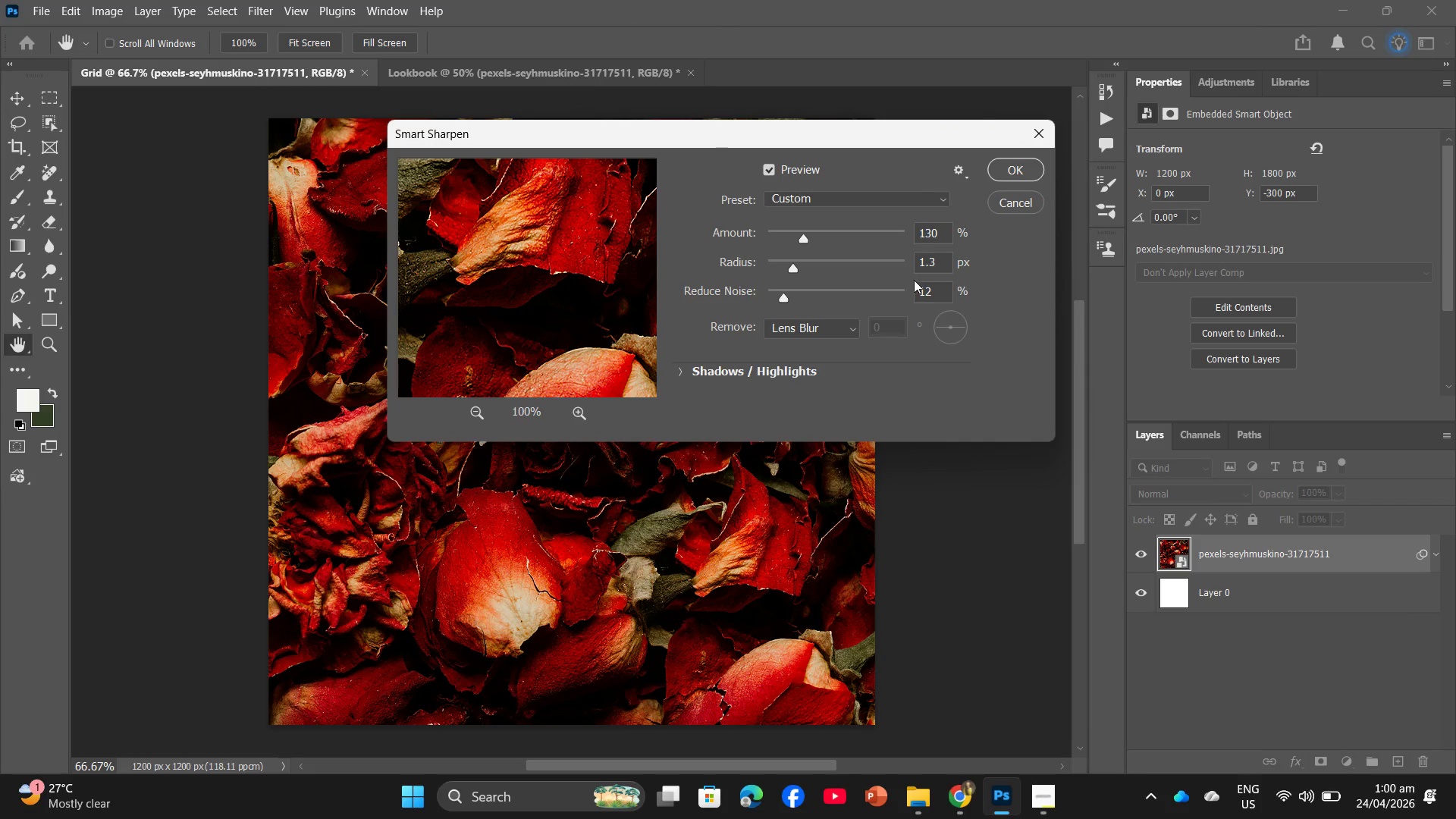 
left_click([1004, 171])
 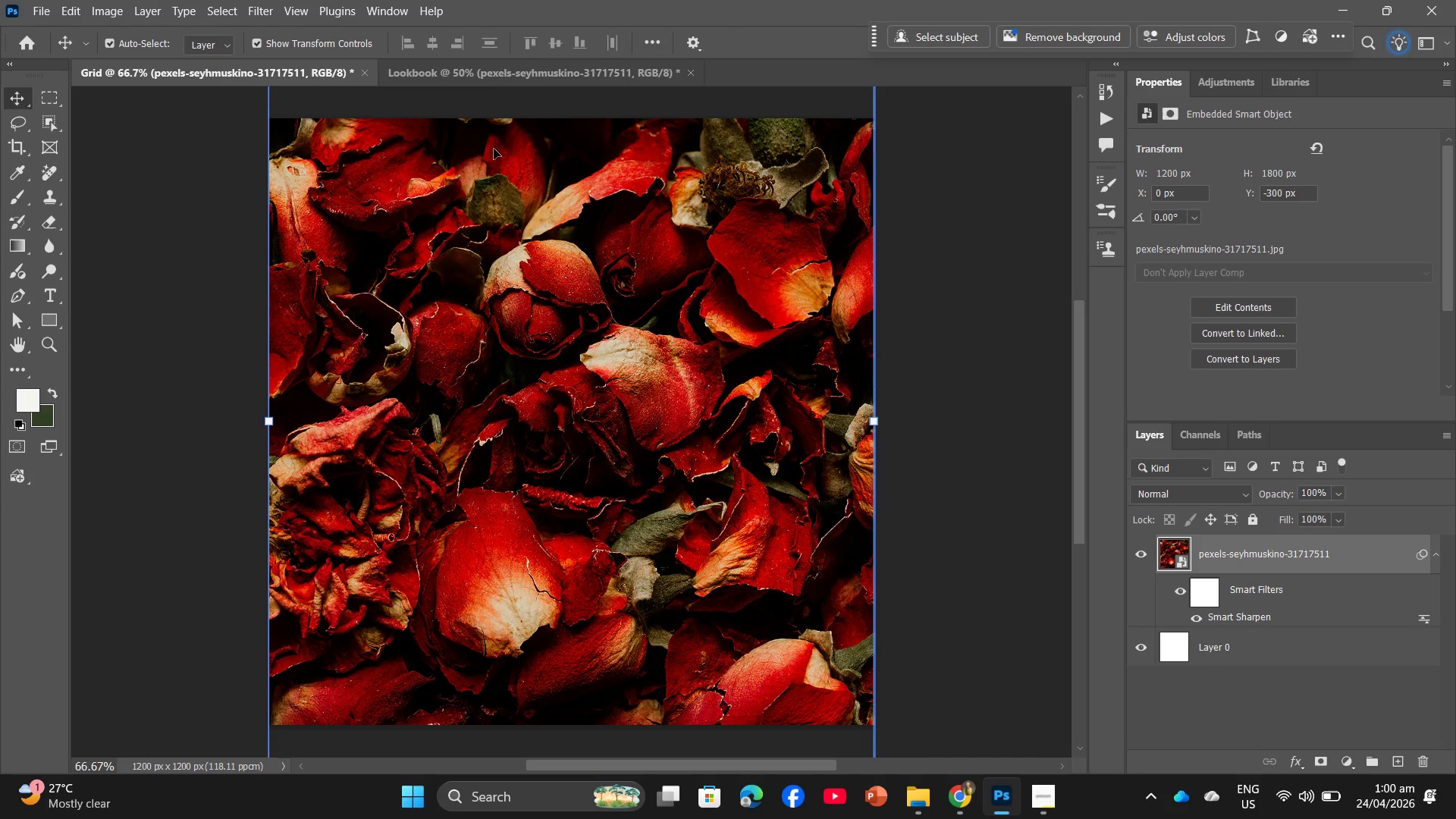 
left_click([504, 74])
 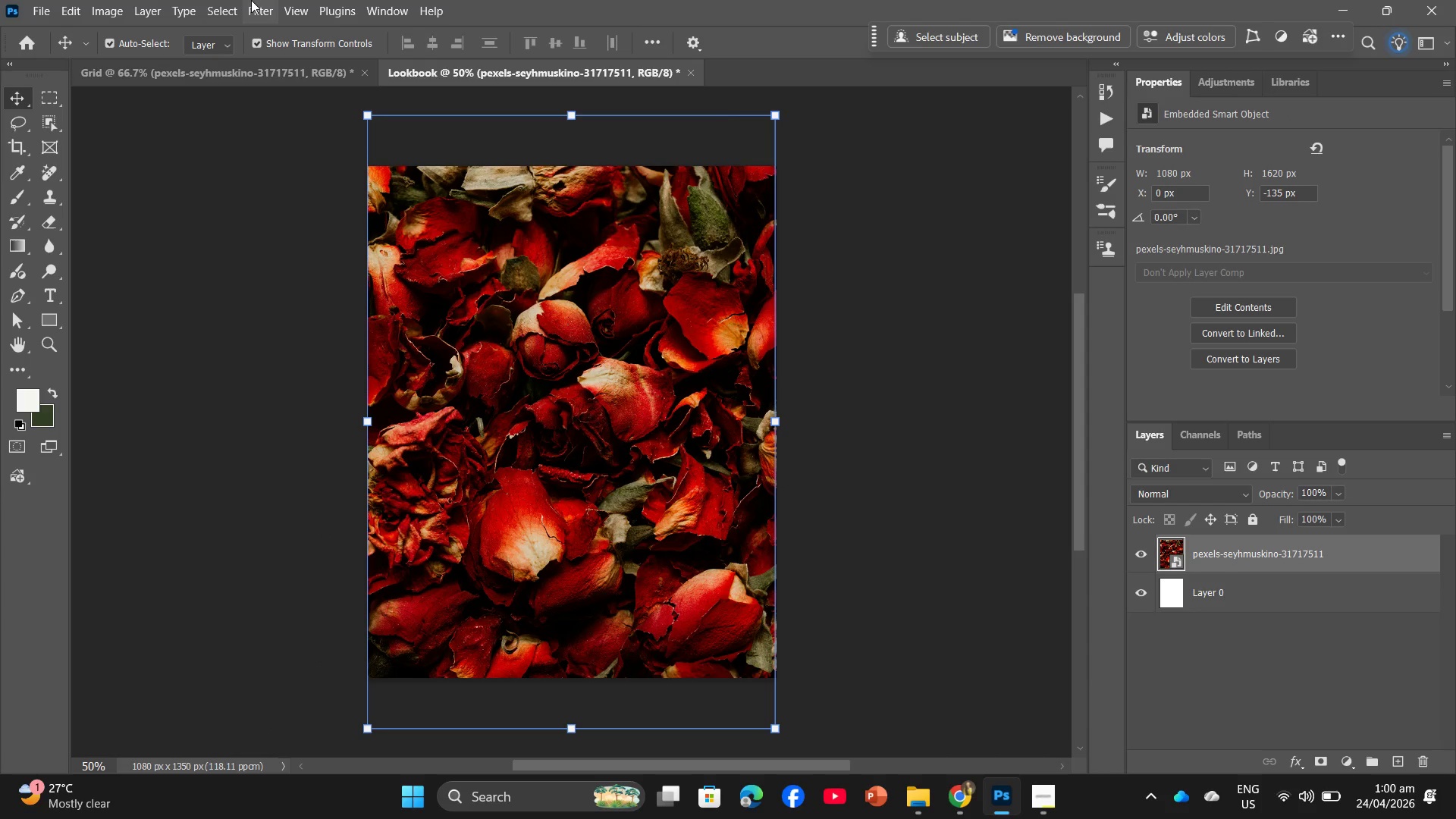 
left_click([253, 0])
 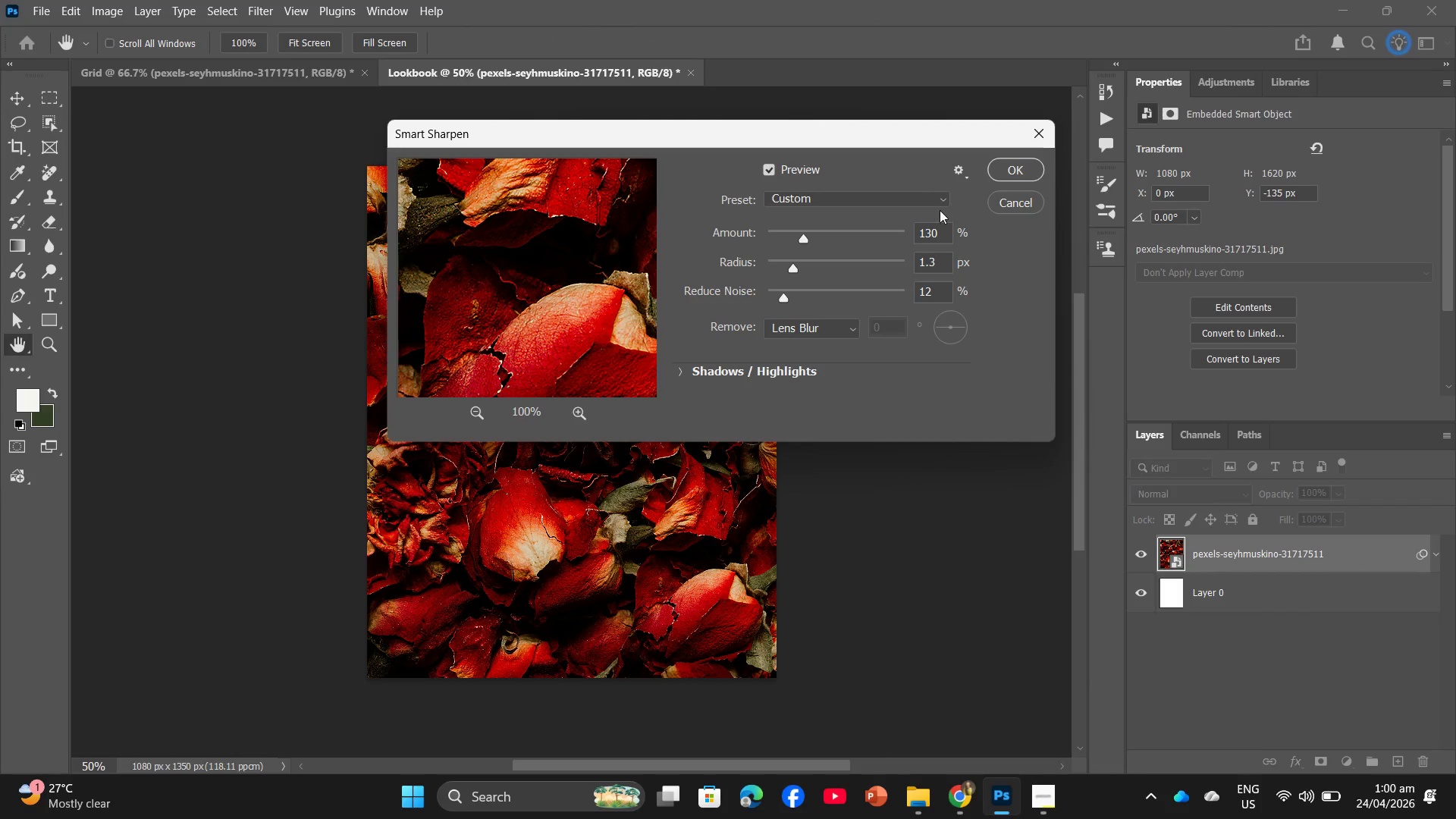 
wait(5.48)
 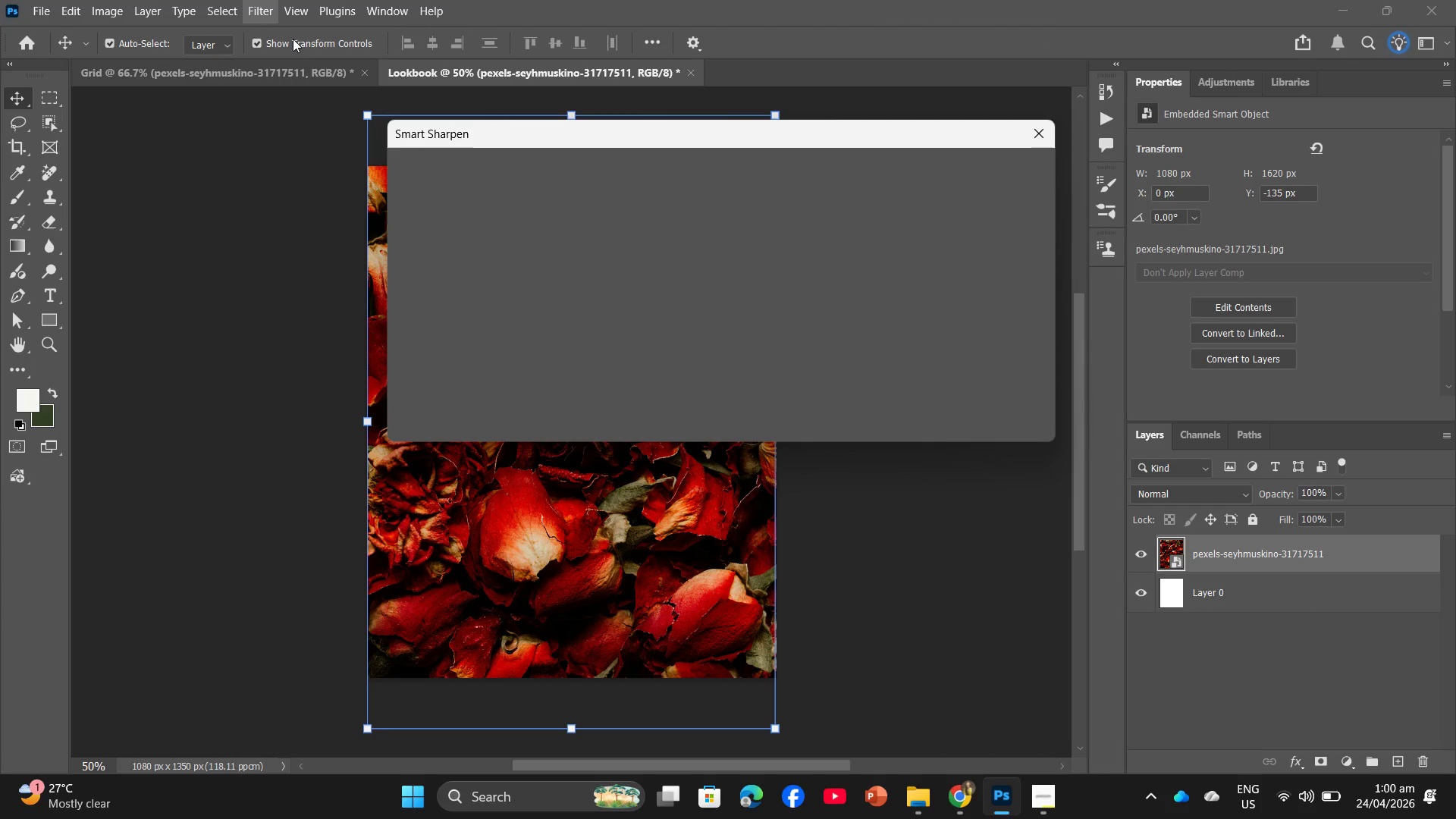 
left_click([1011, 171])
 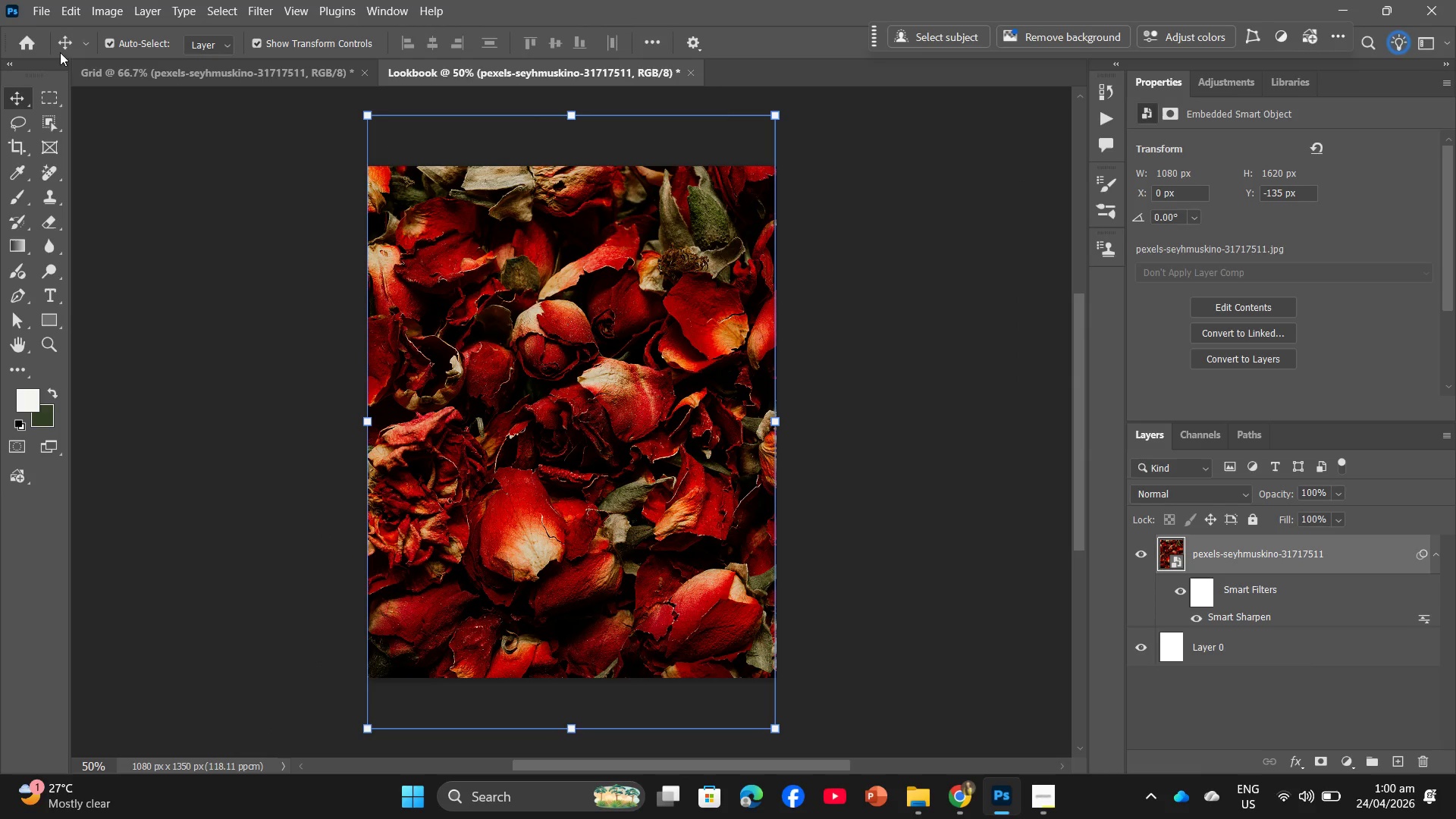 
left_click([132, 68])
 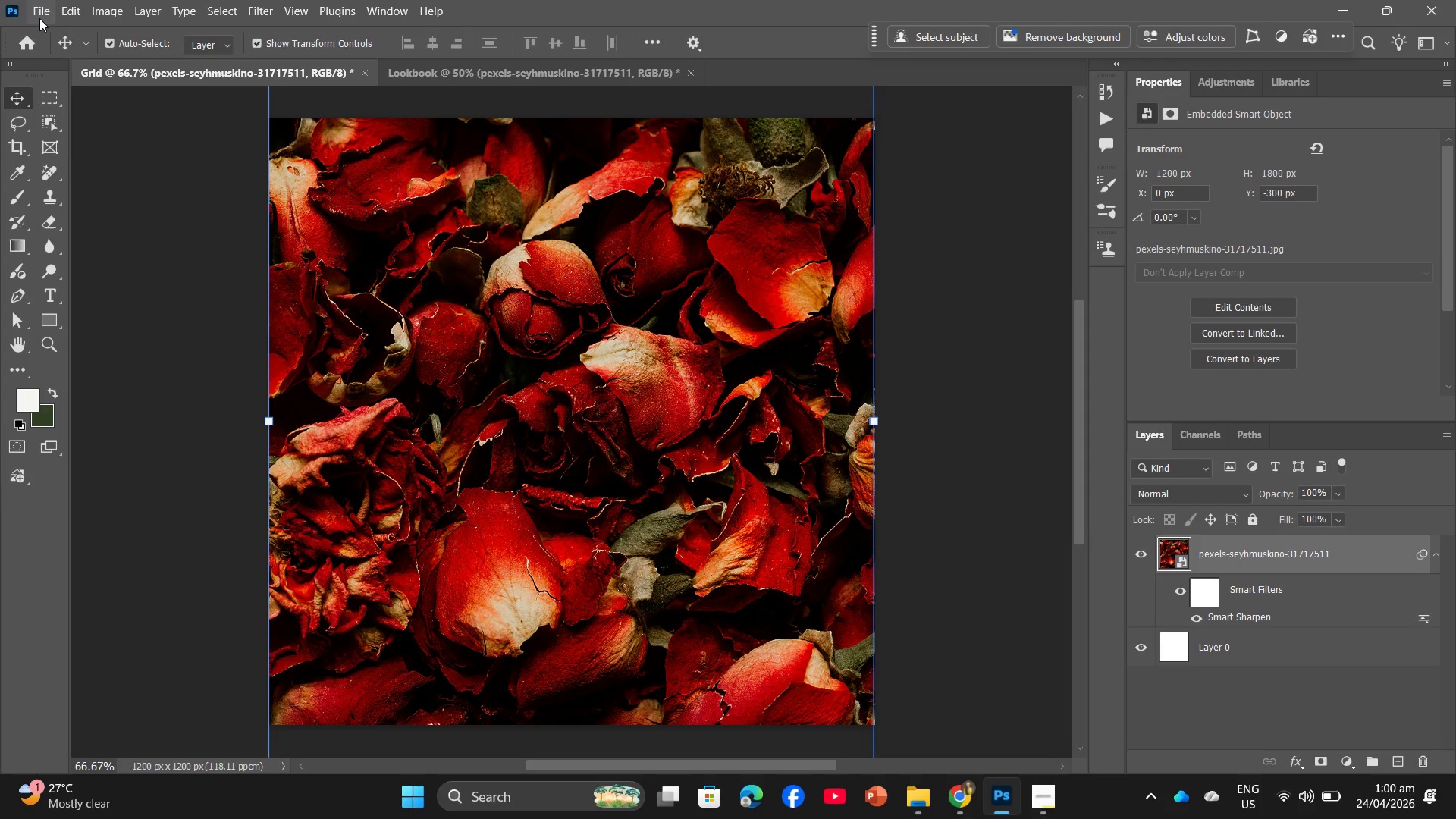 
left_click([39, 17])
 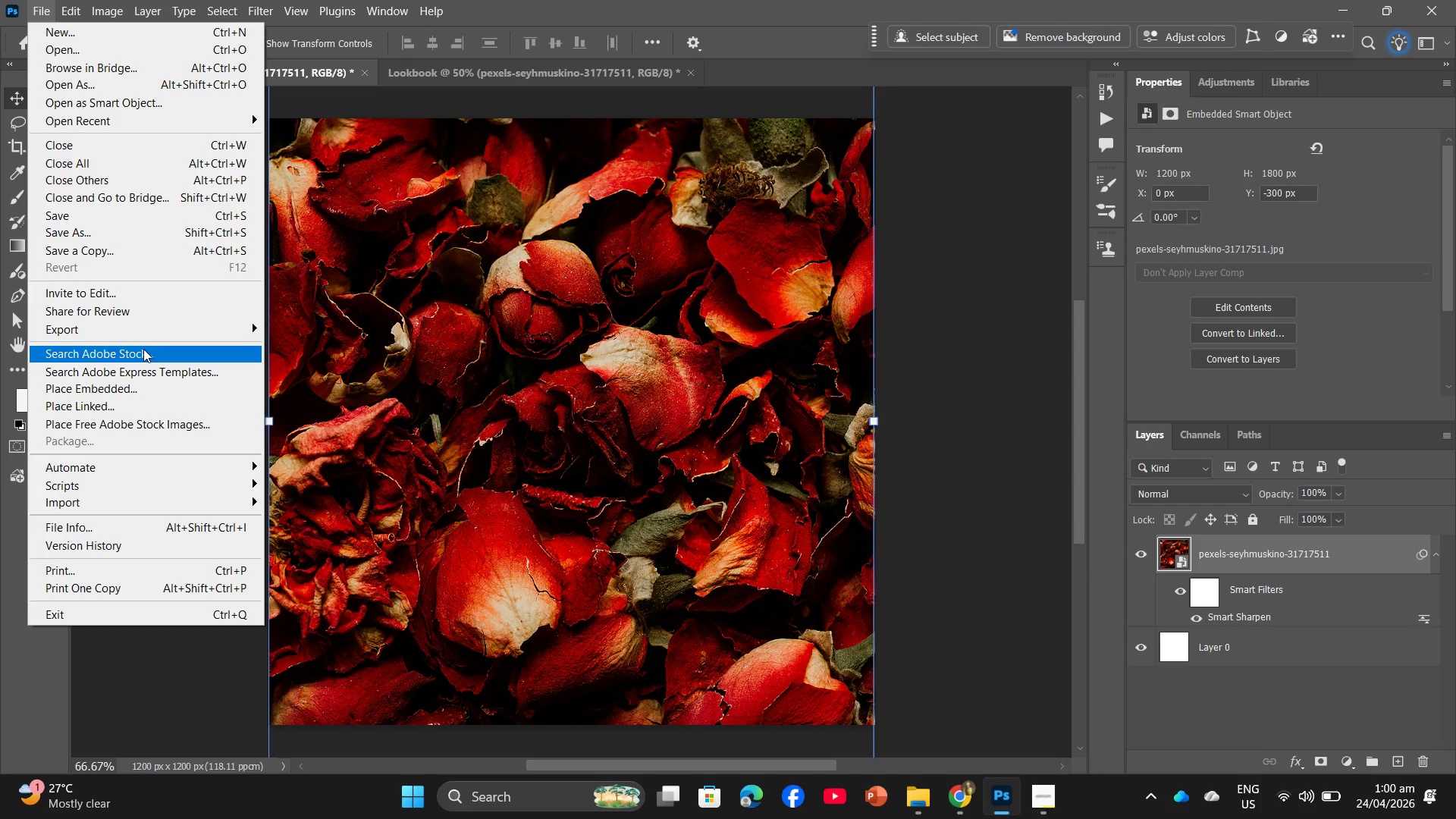 
left_click([150, 336])
 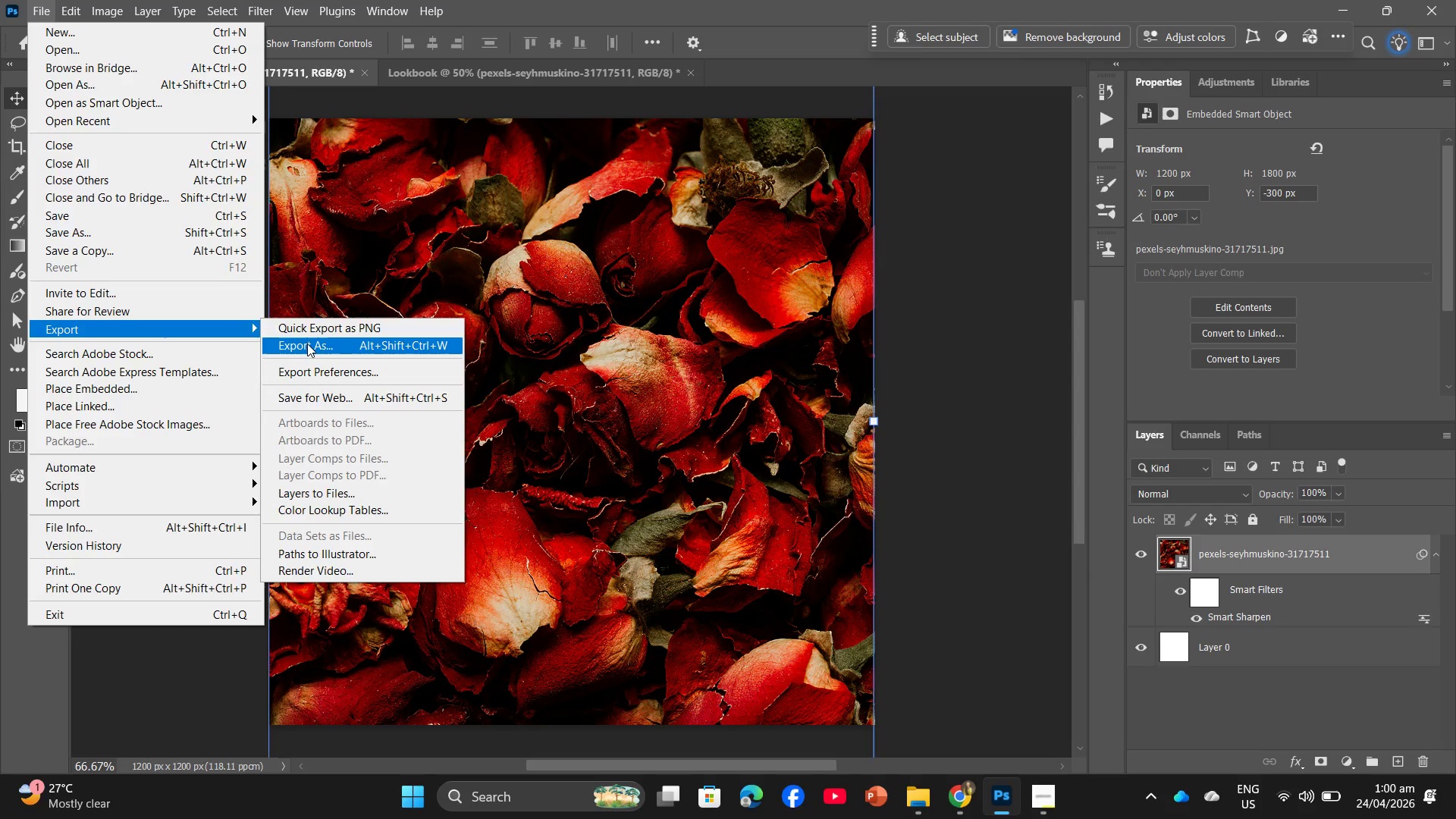 
left_click([308, 345])
 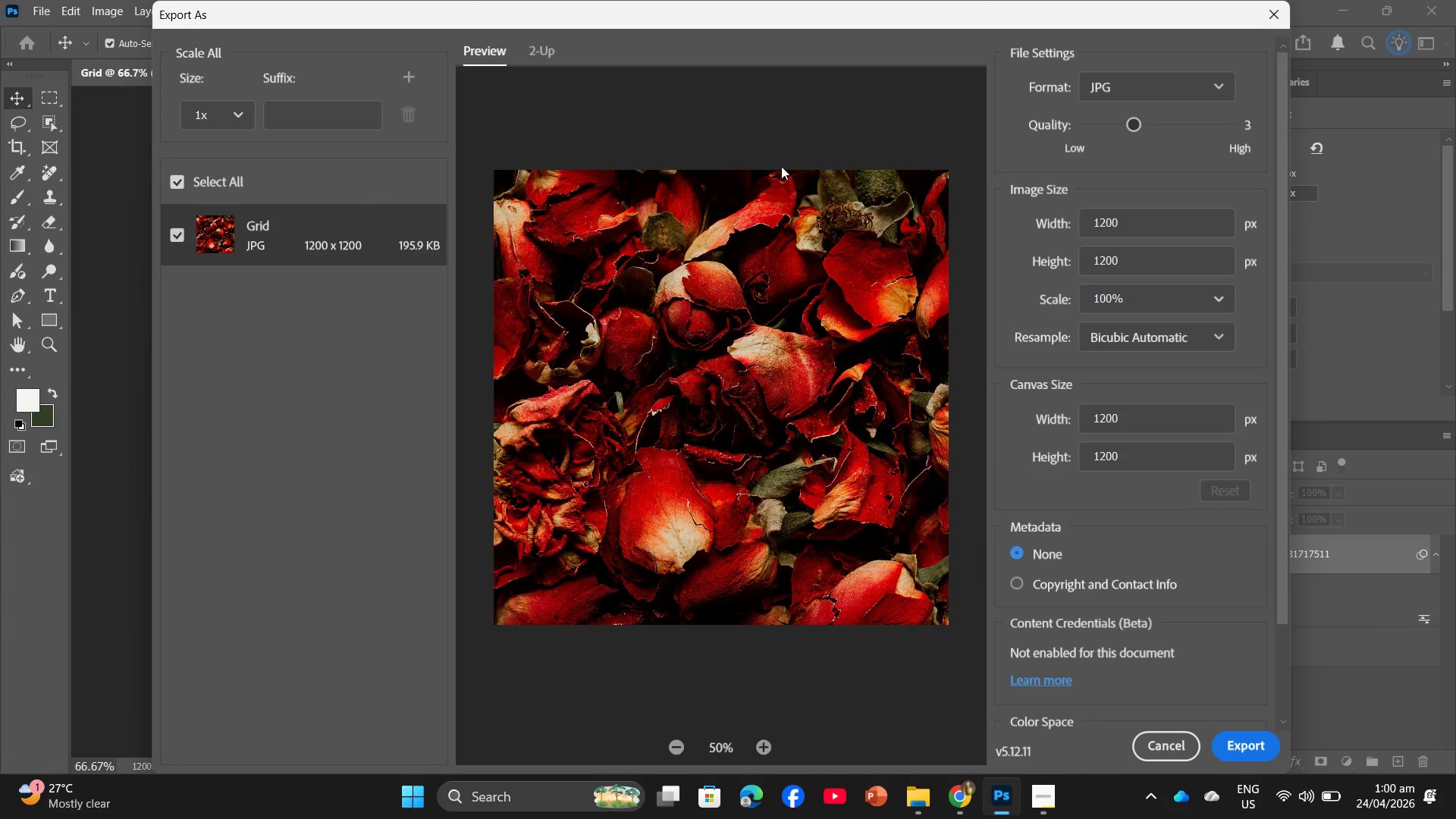 
left_click_drag(start_coordinate=[1128, 124], to_coordinate=[1160, 126])
 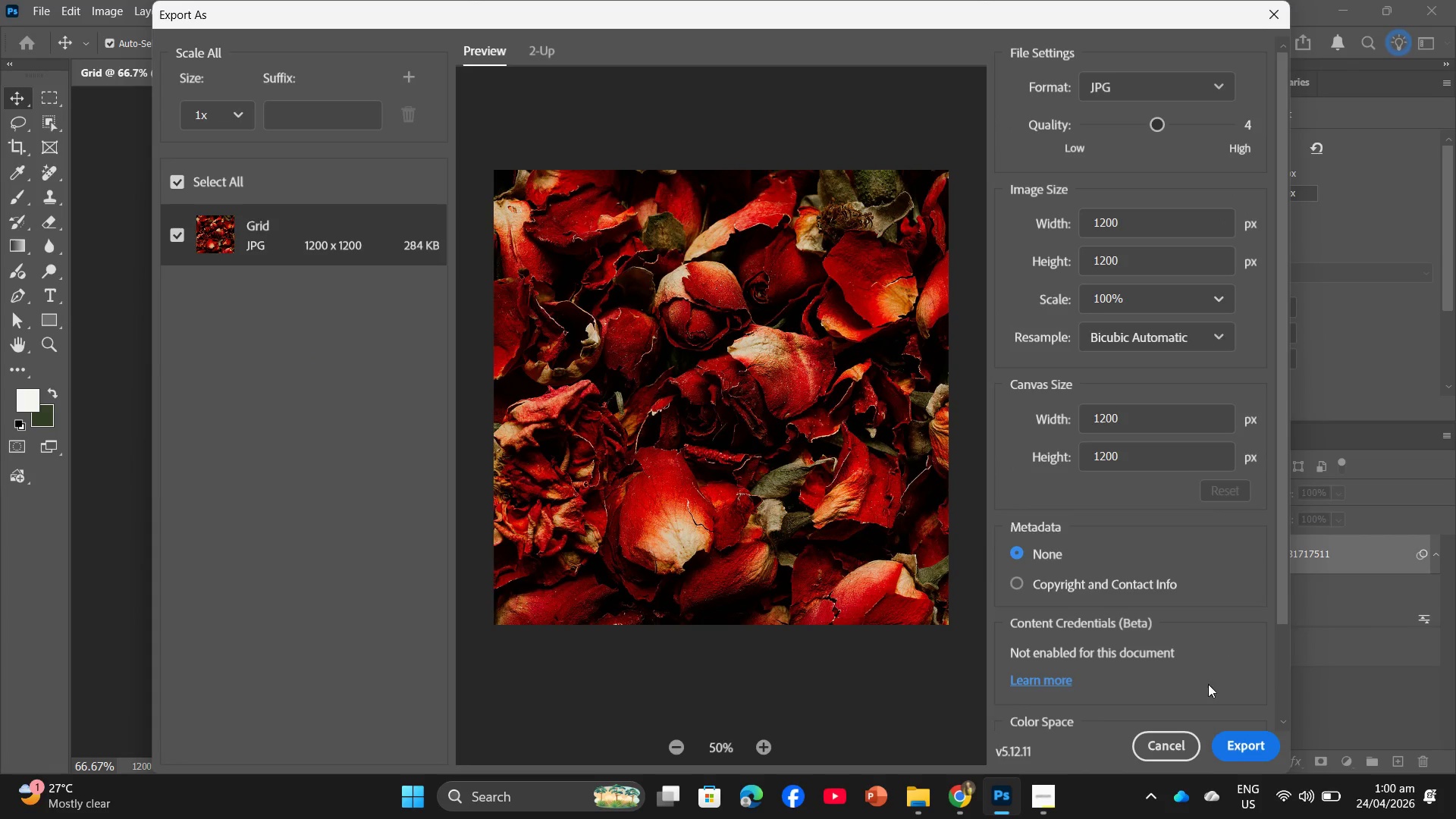 
left_click([1236, 749])
 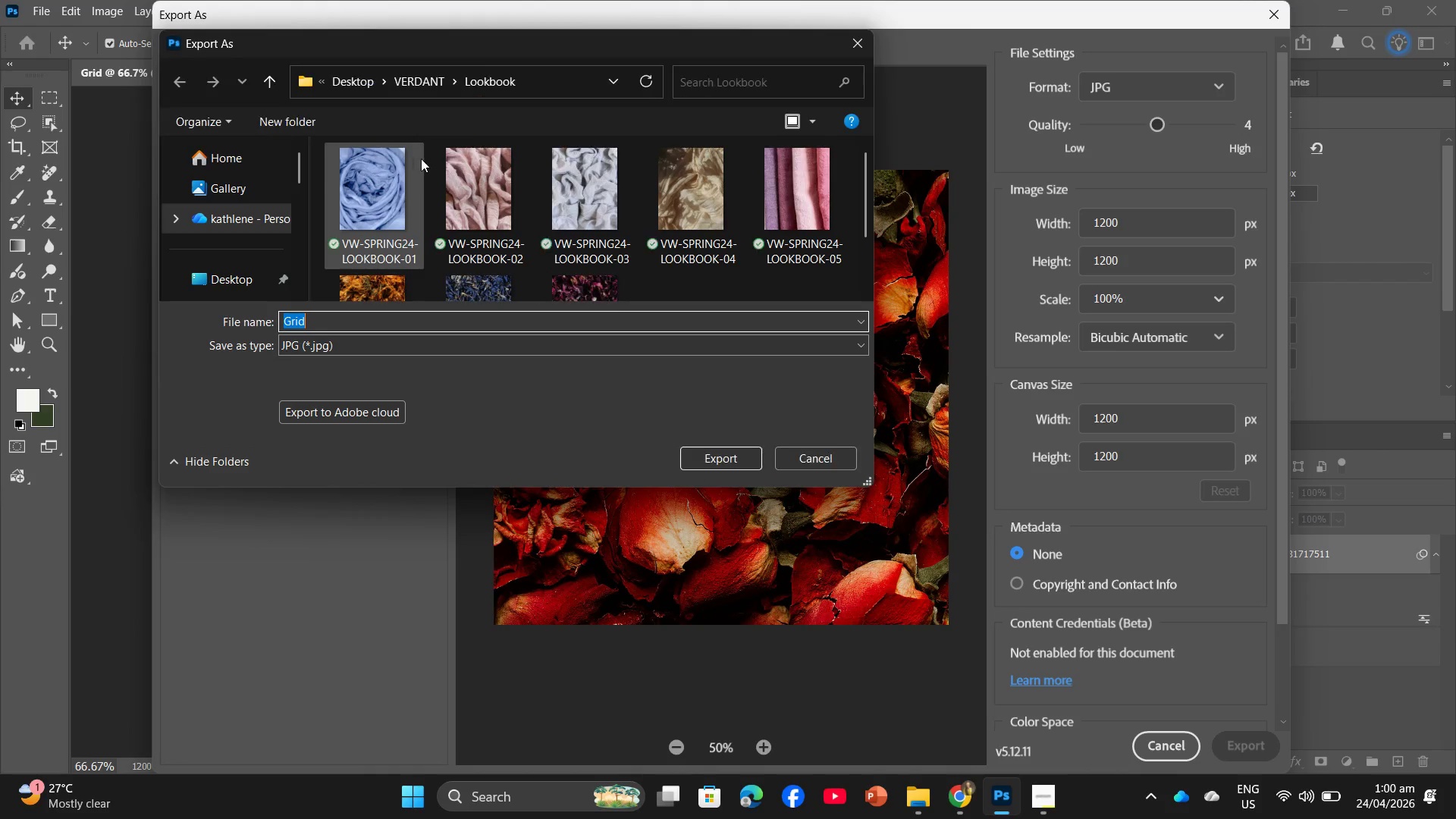 
left_click([416, 81])
 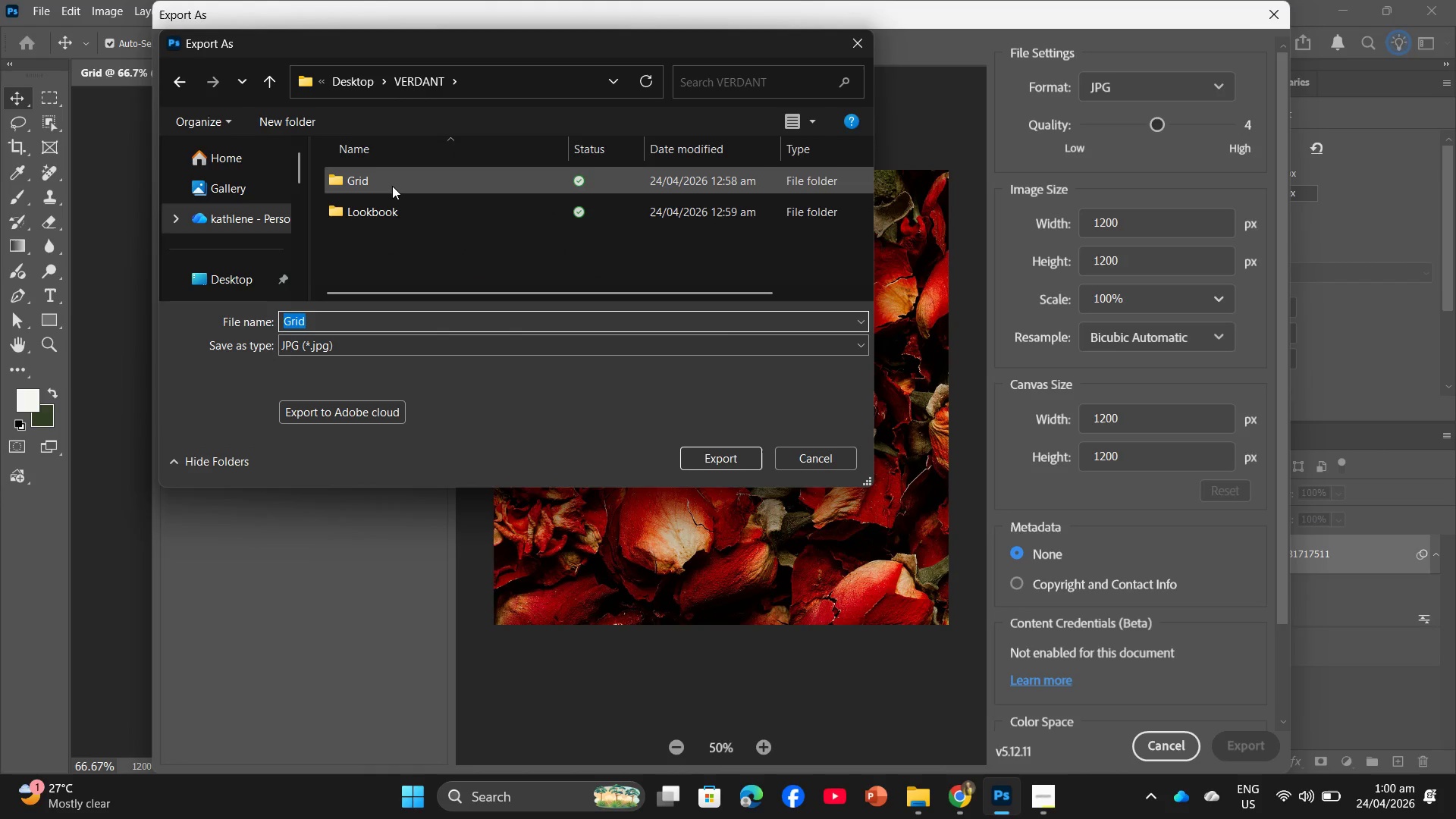 
double_click([392, 186])
 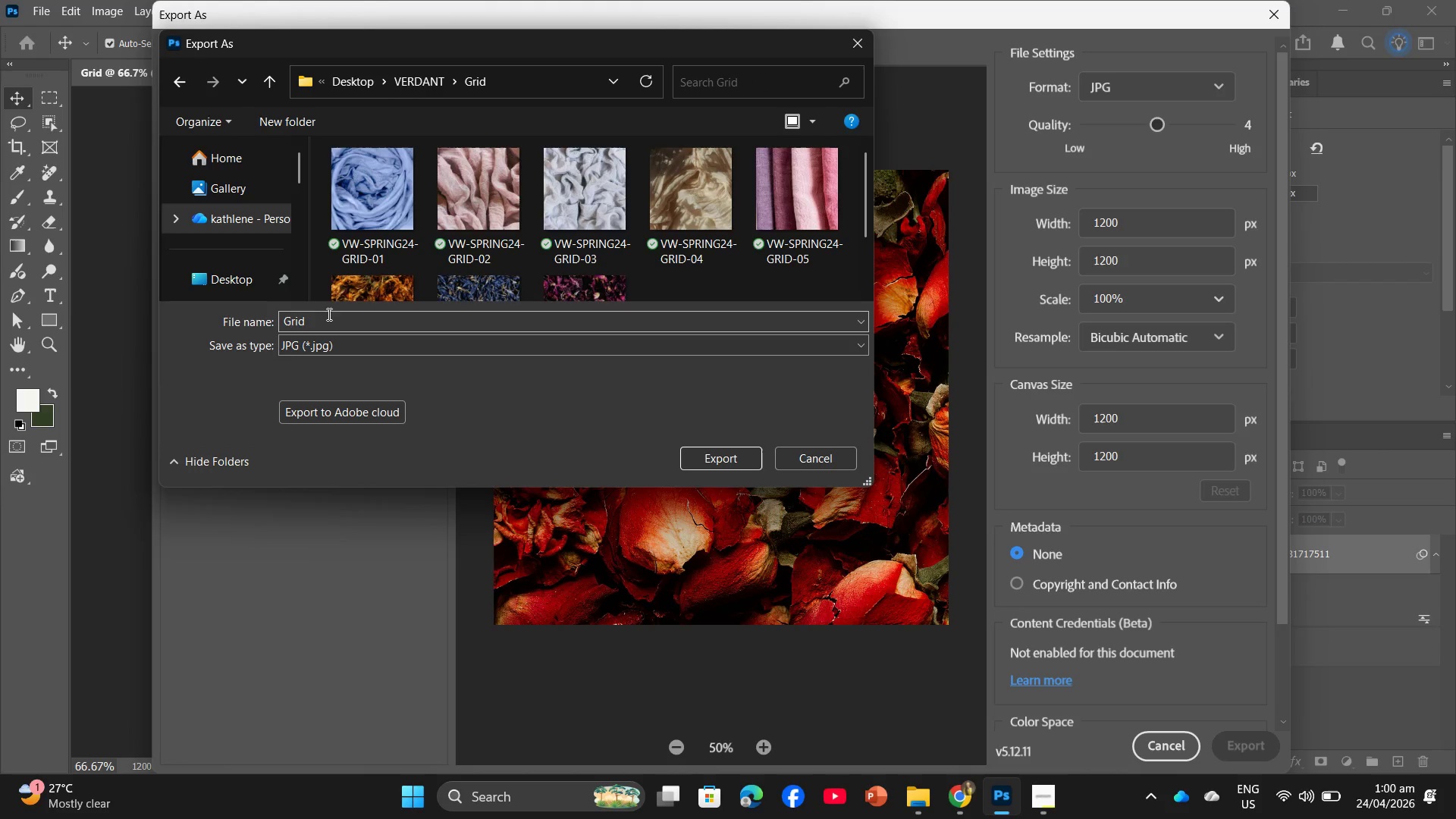 
left_click([327, 320])
 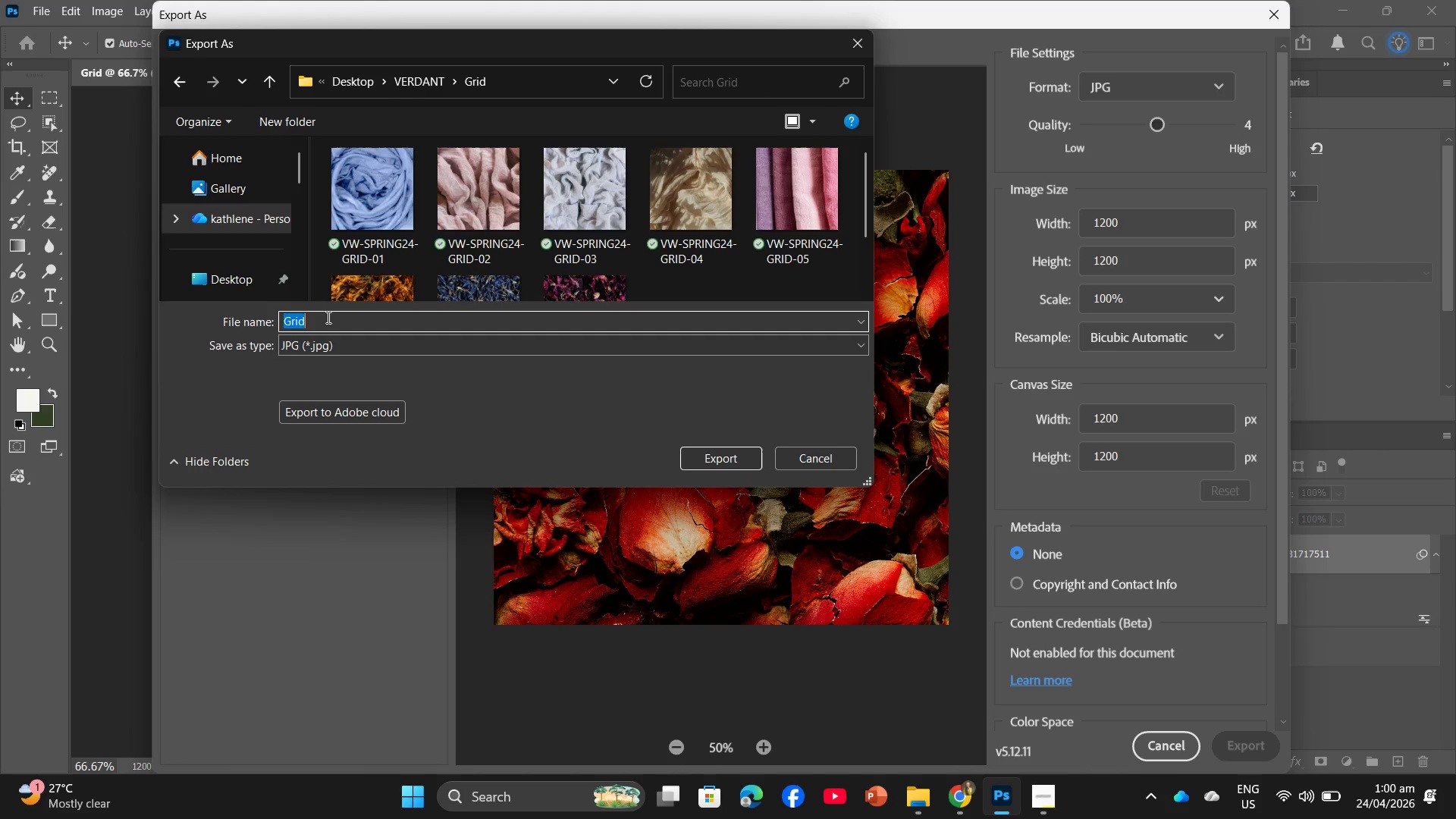 
key(Control+V)
 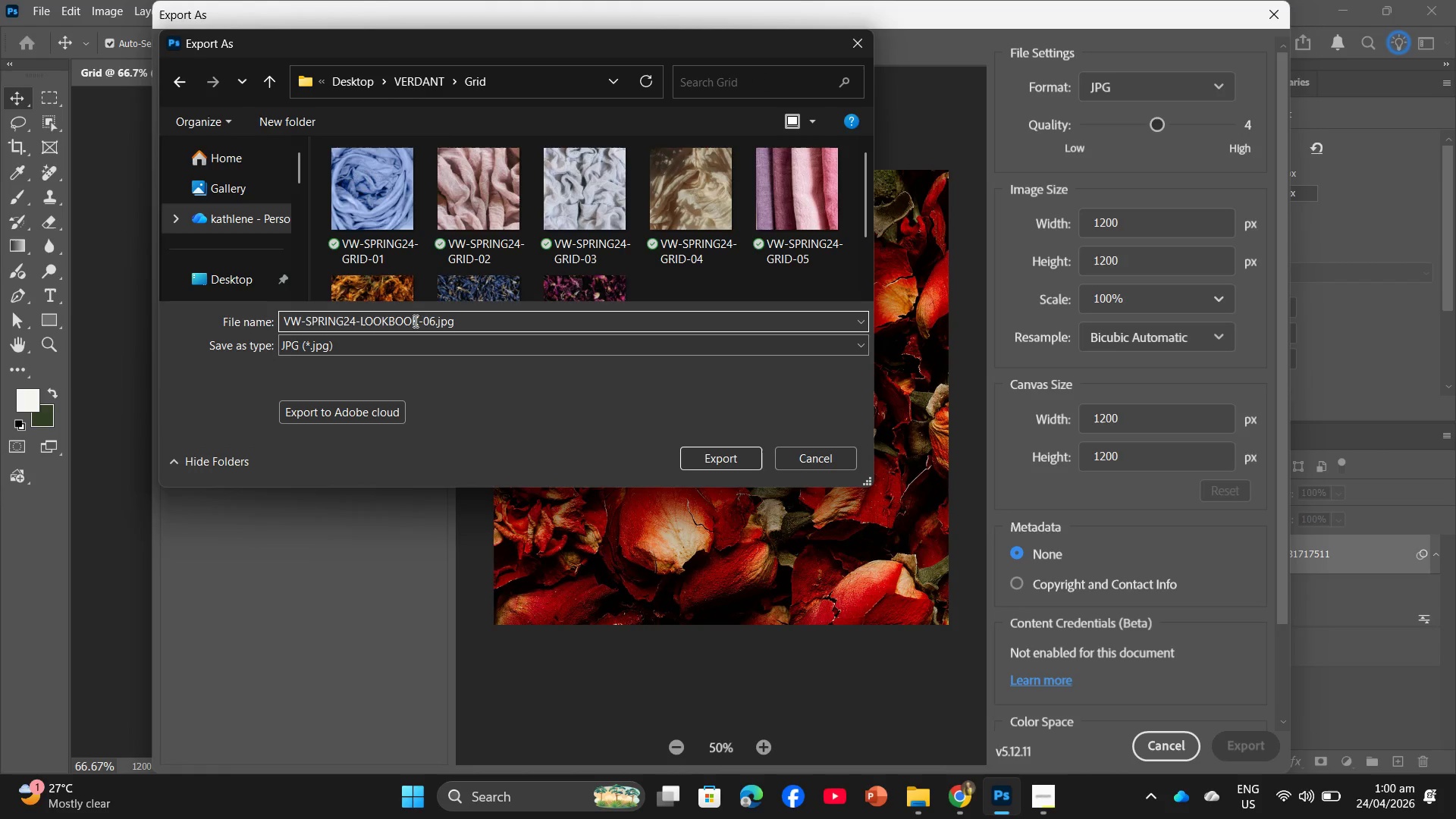 
left_click_drag(start_coordinate=[414, 321], to_coordinate=[408, 318])
 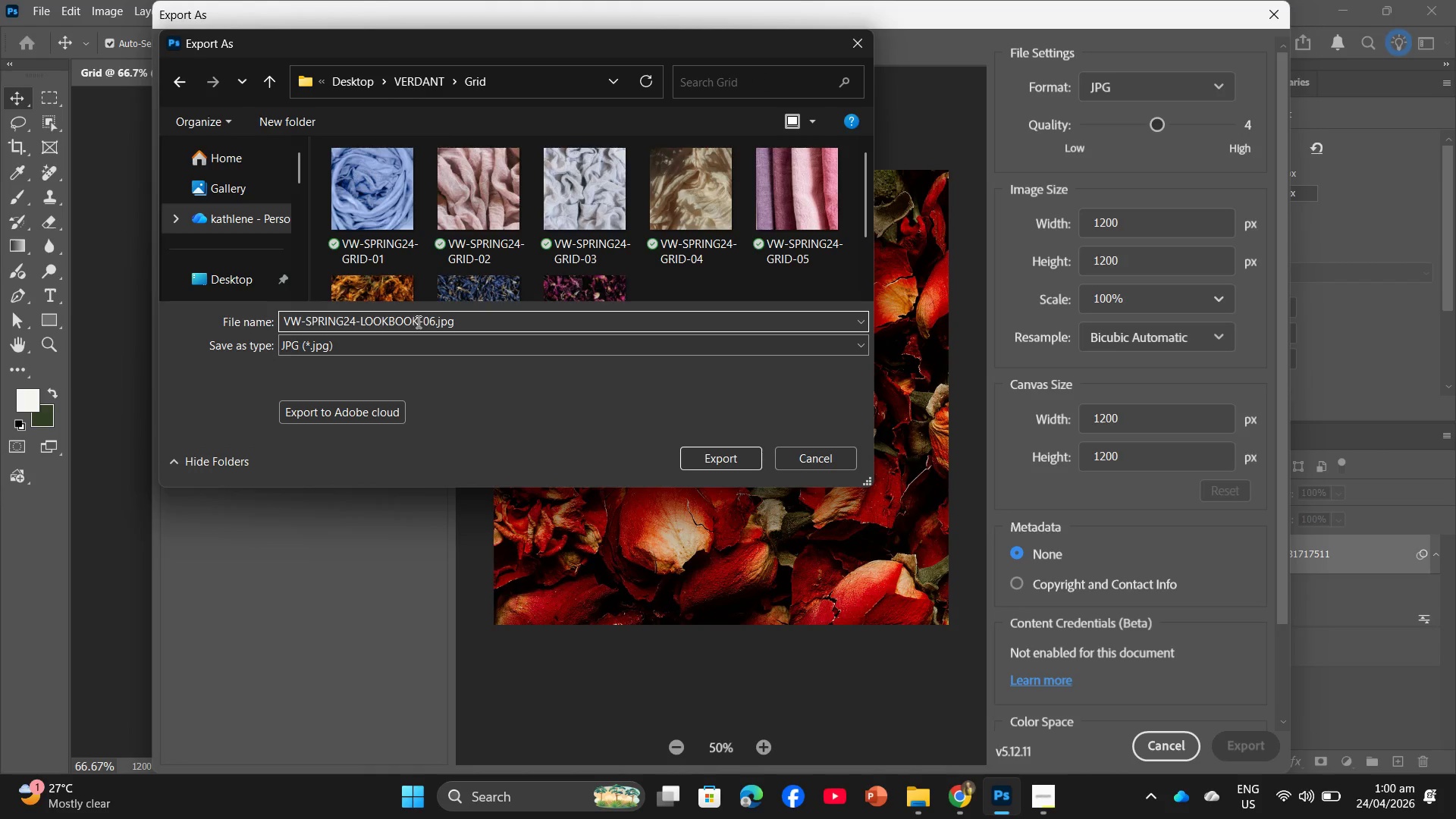 
left_click_drag(start_coordinate=[419, 322], to_coordinate=[359, 309])
 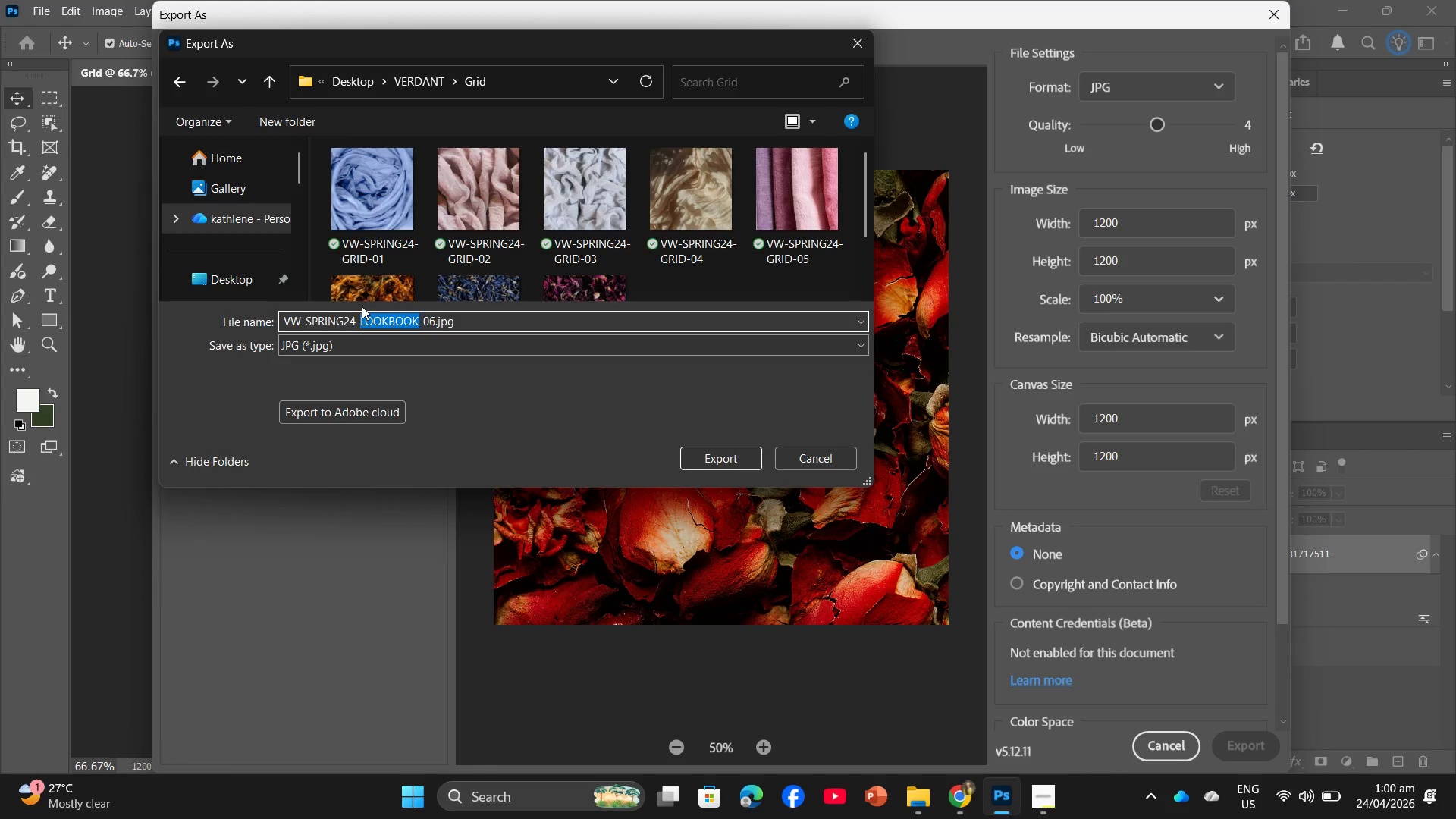 
type(GRID)
 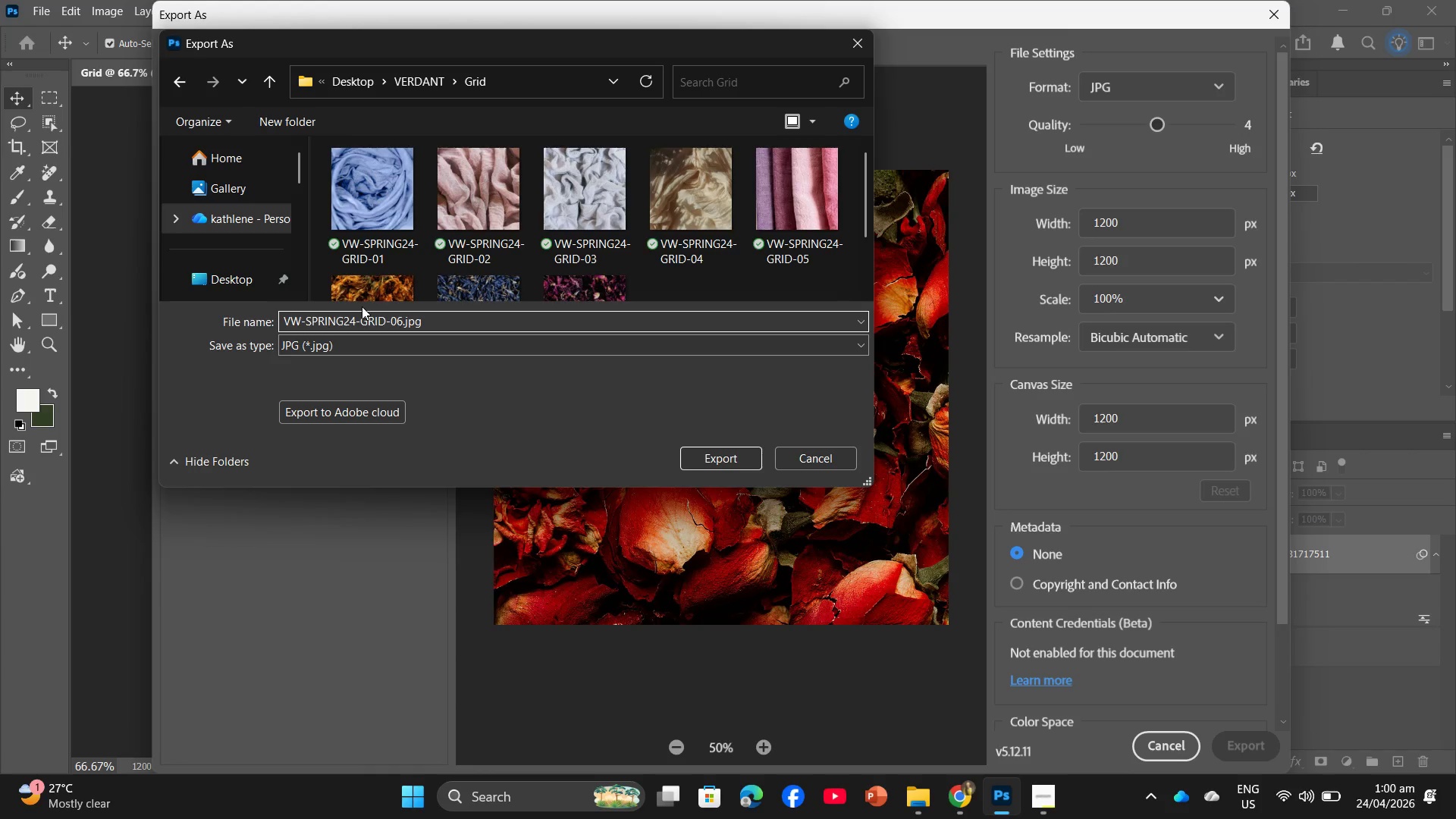 
key(ArrowRight)
 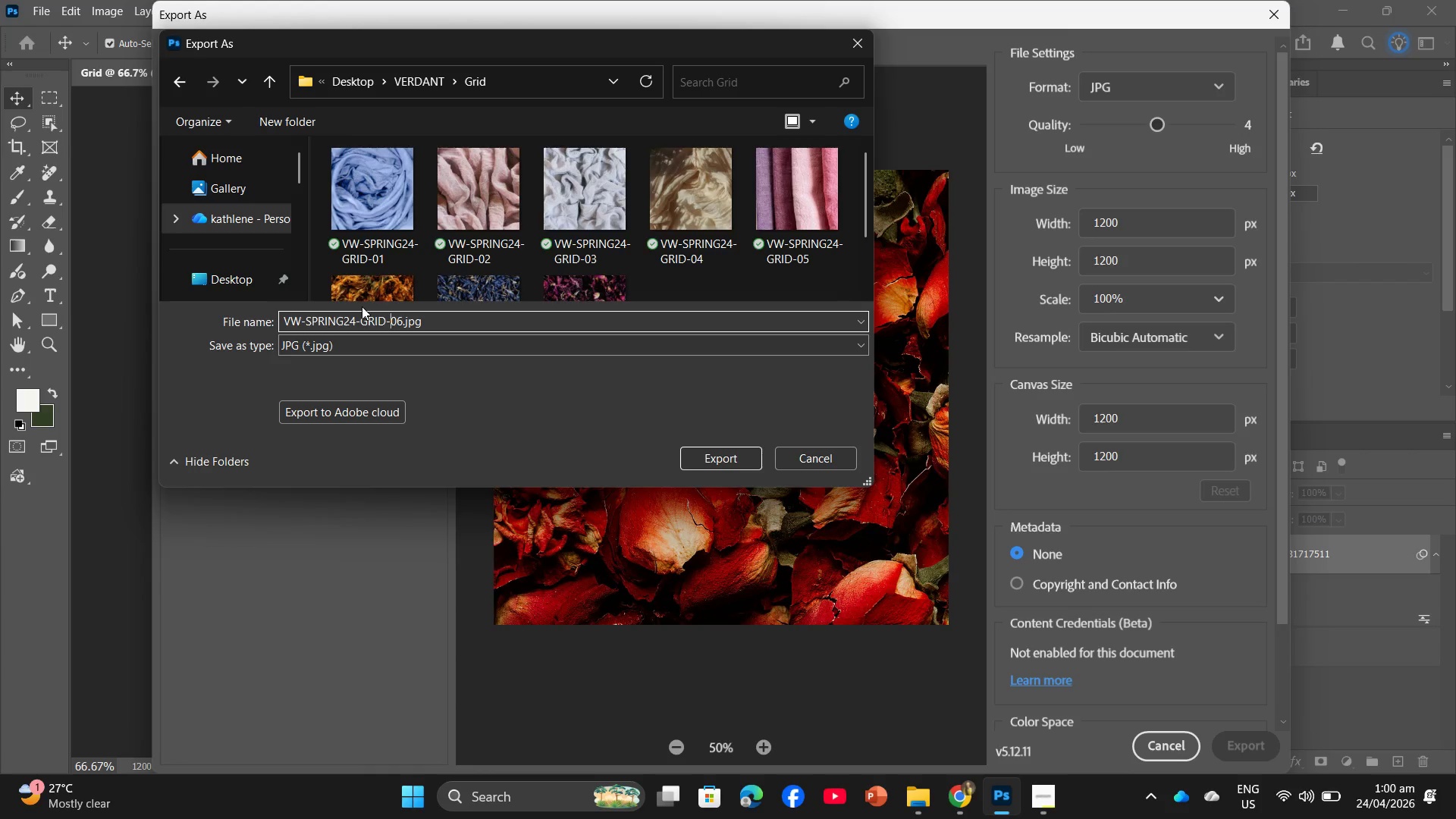 
key(ArrowRight)
 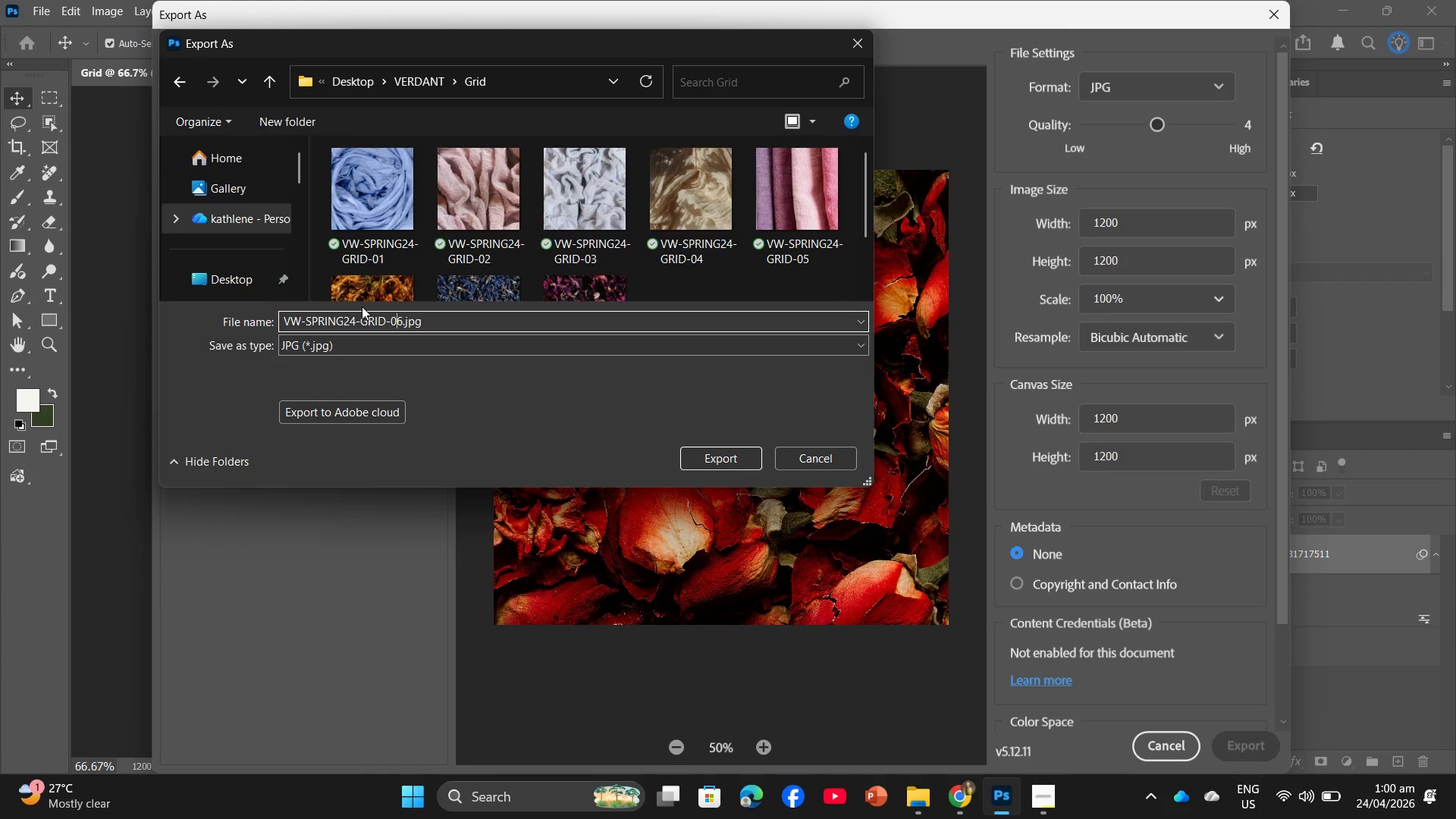 
key(ArrowRight)
 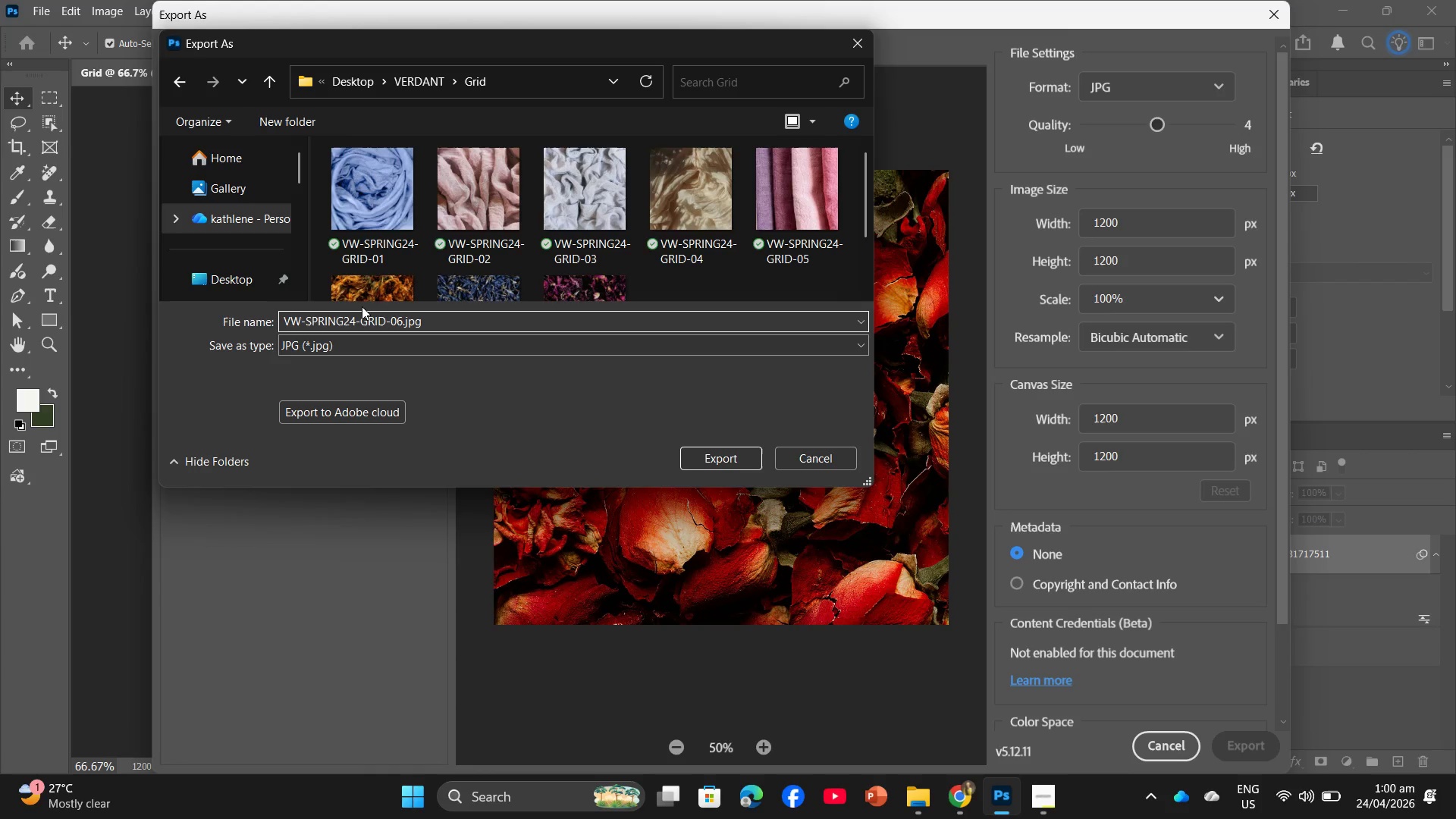 
wait(5.33)
 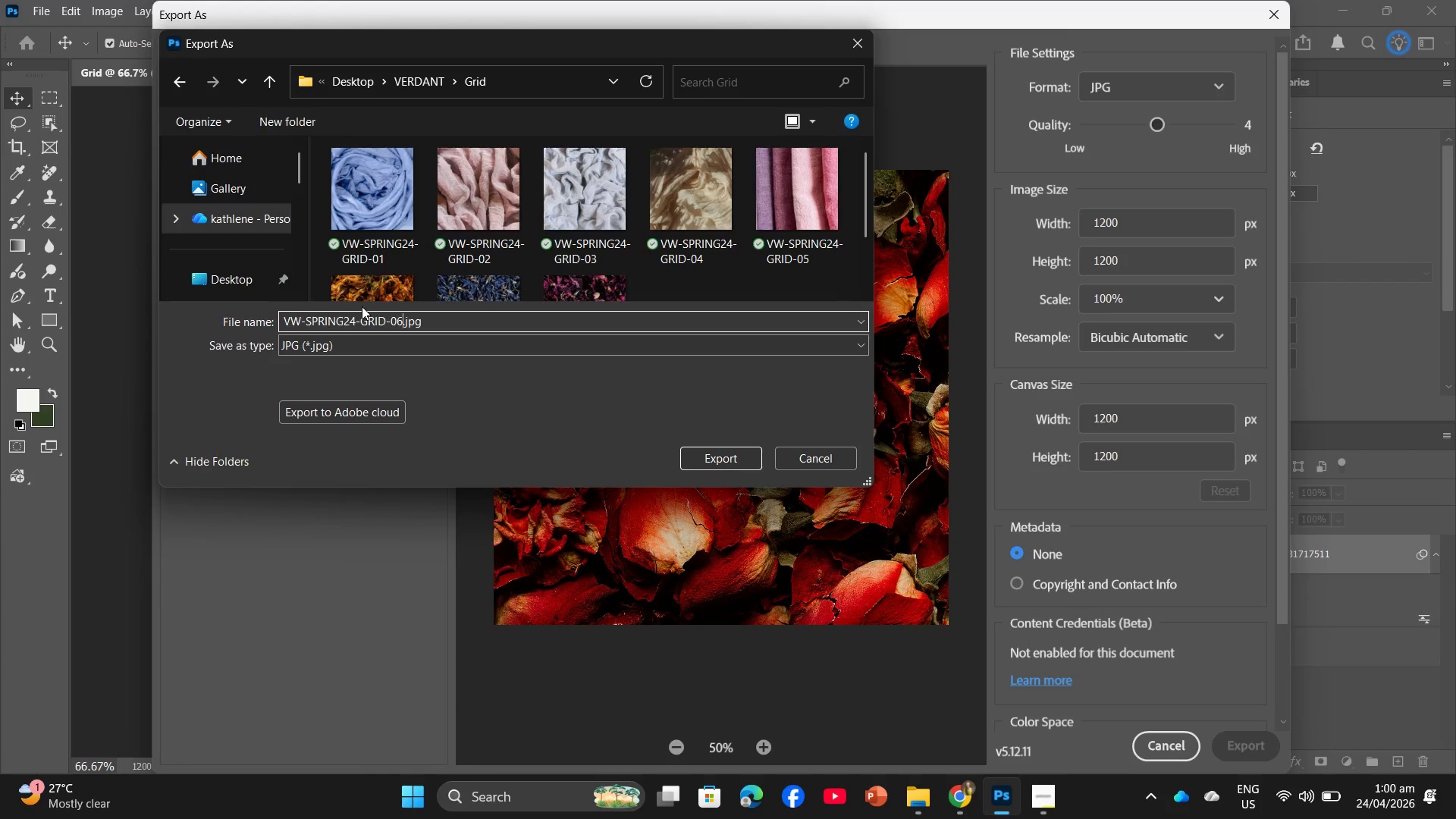 
key(Backspace)
 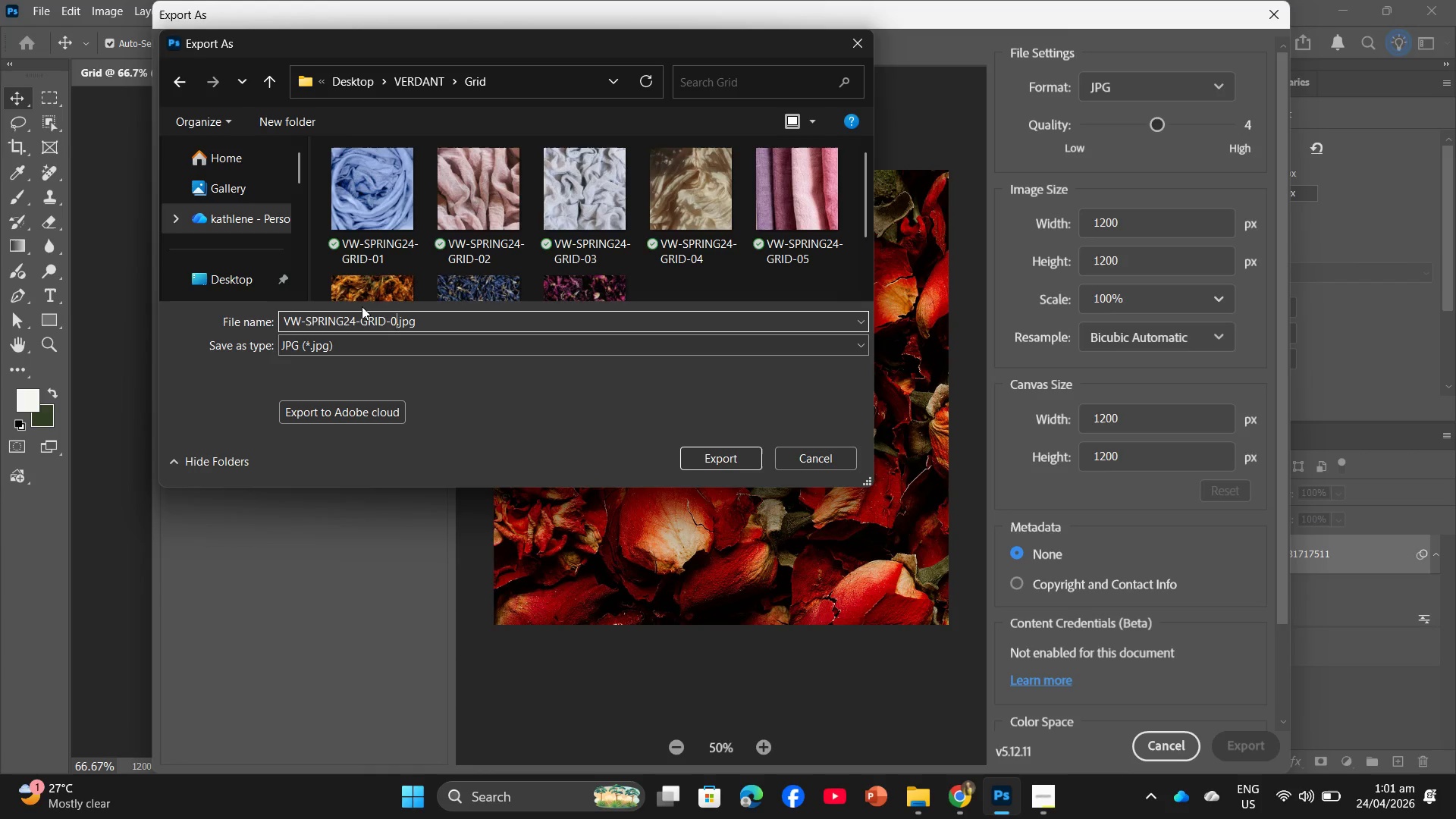 
key(9)
 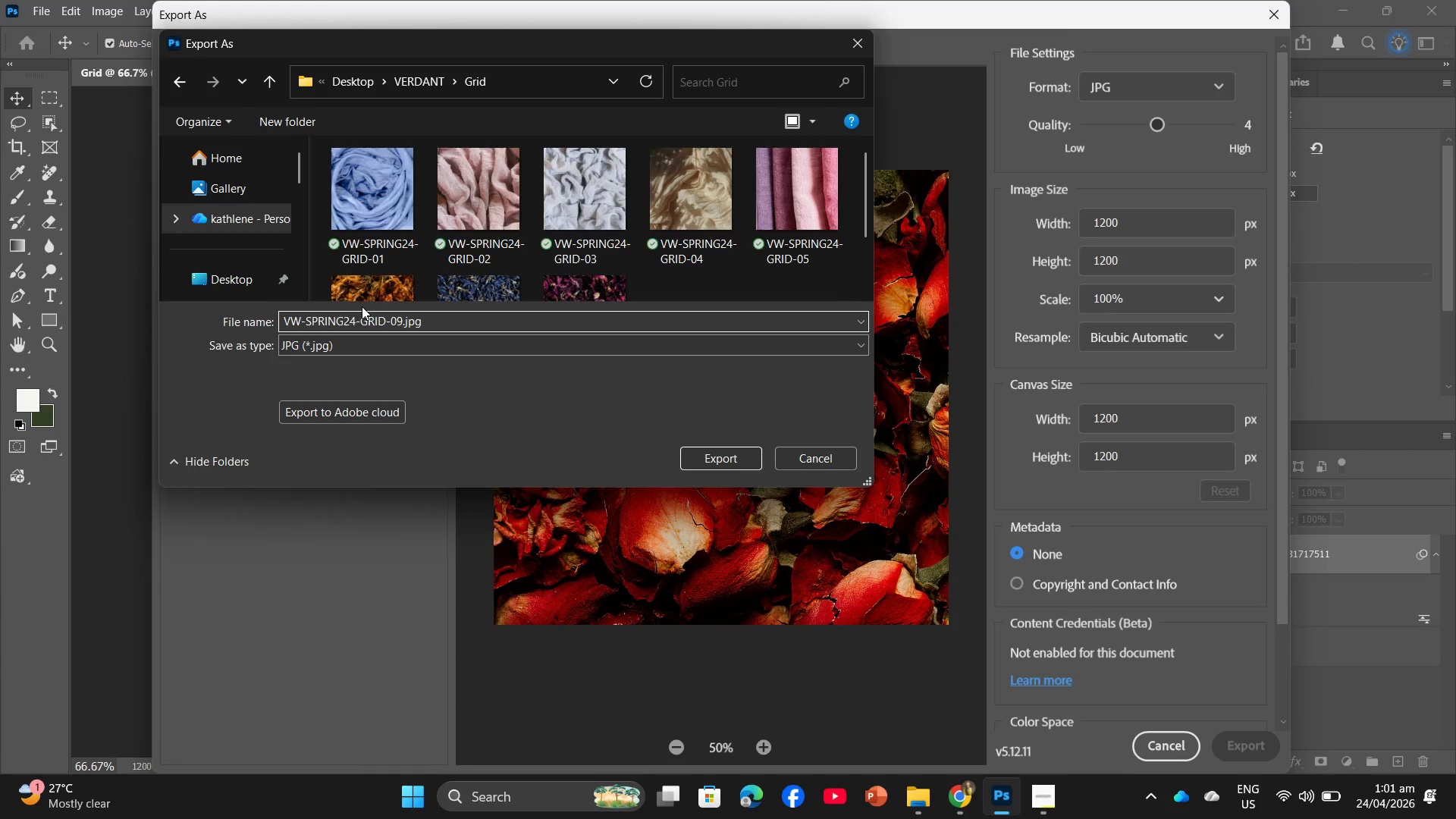 
key(Enter)
 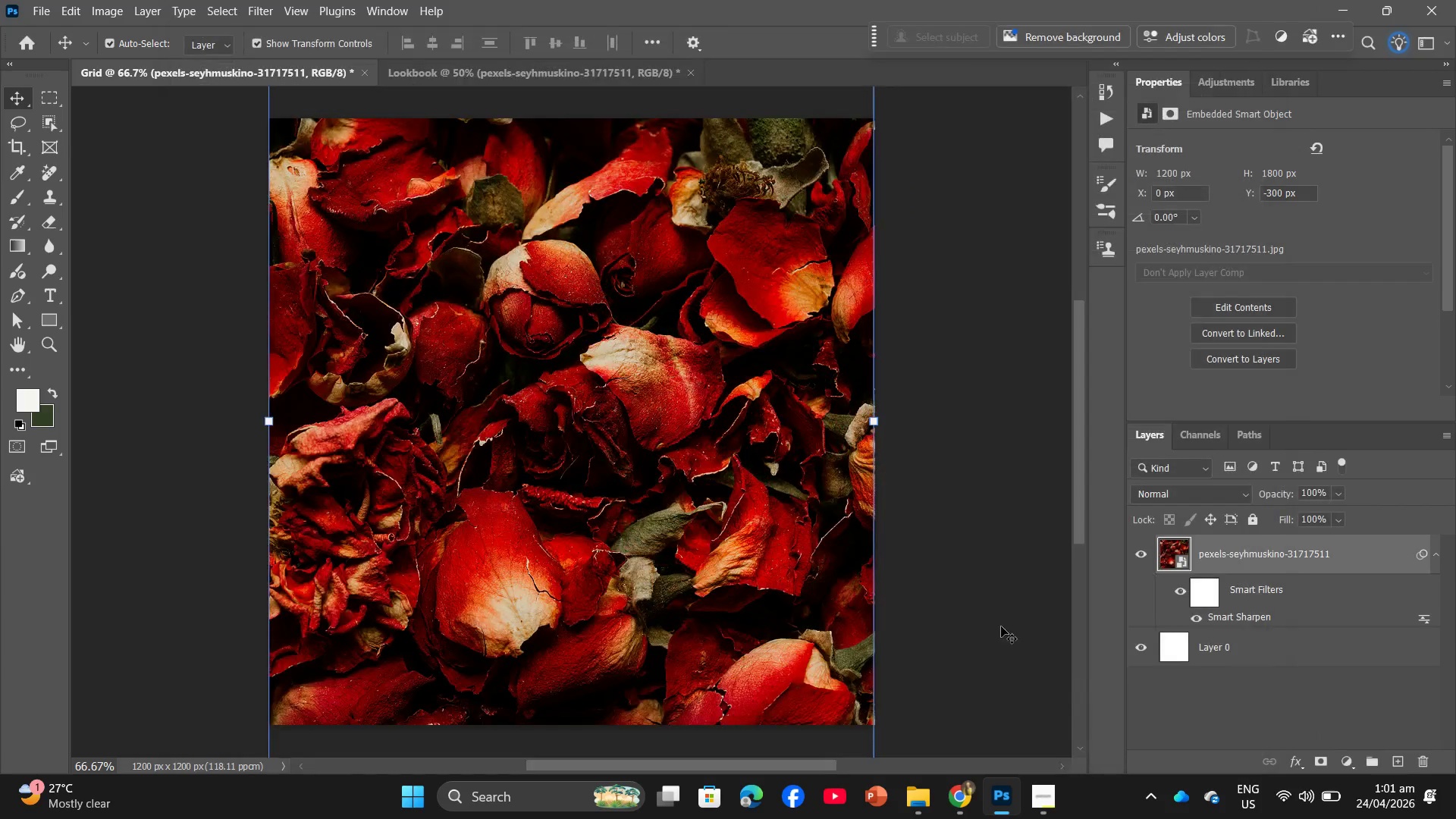 
left_click([438, 71])
 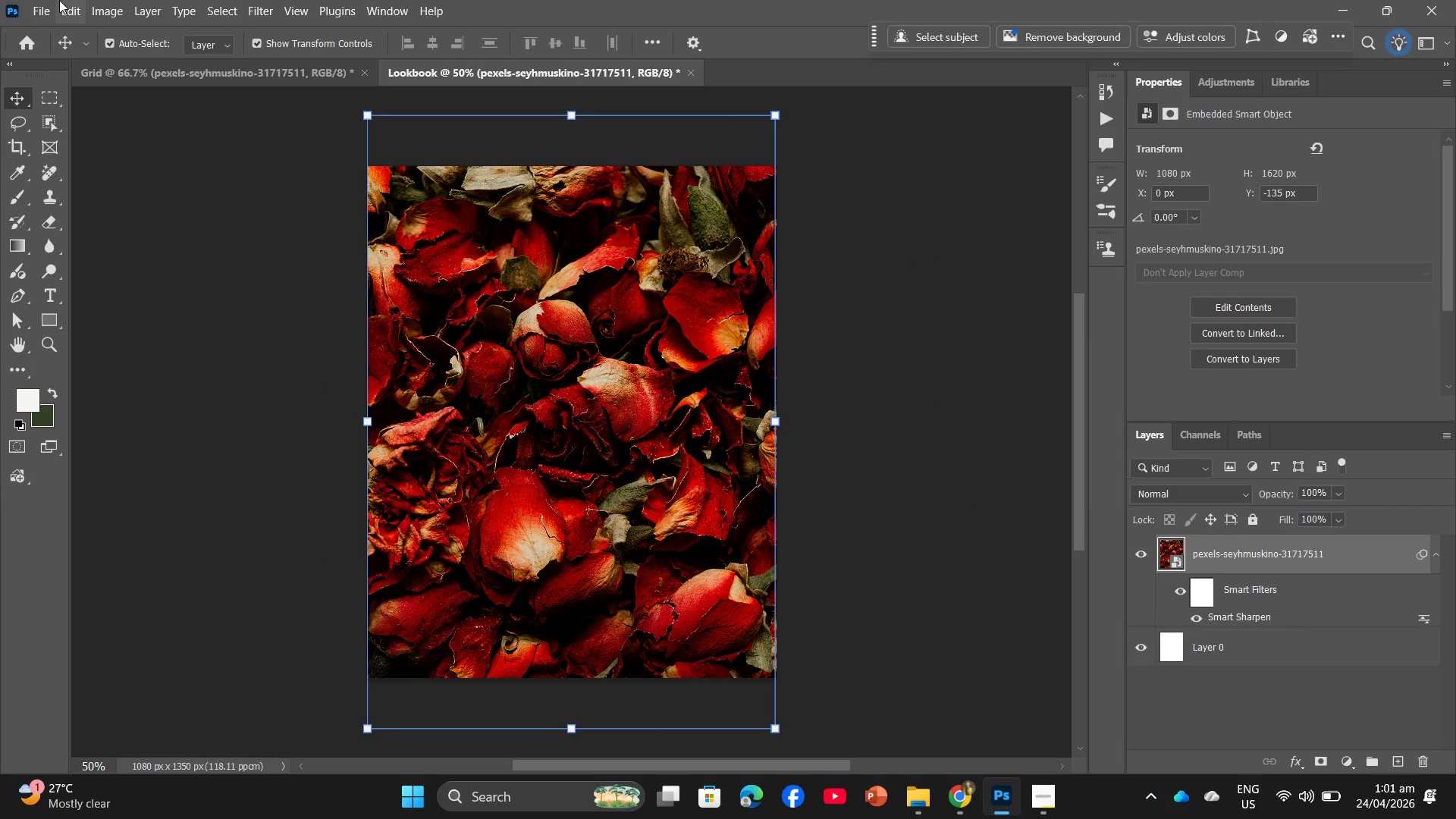 
left_click([35, 4])
 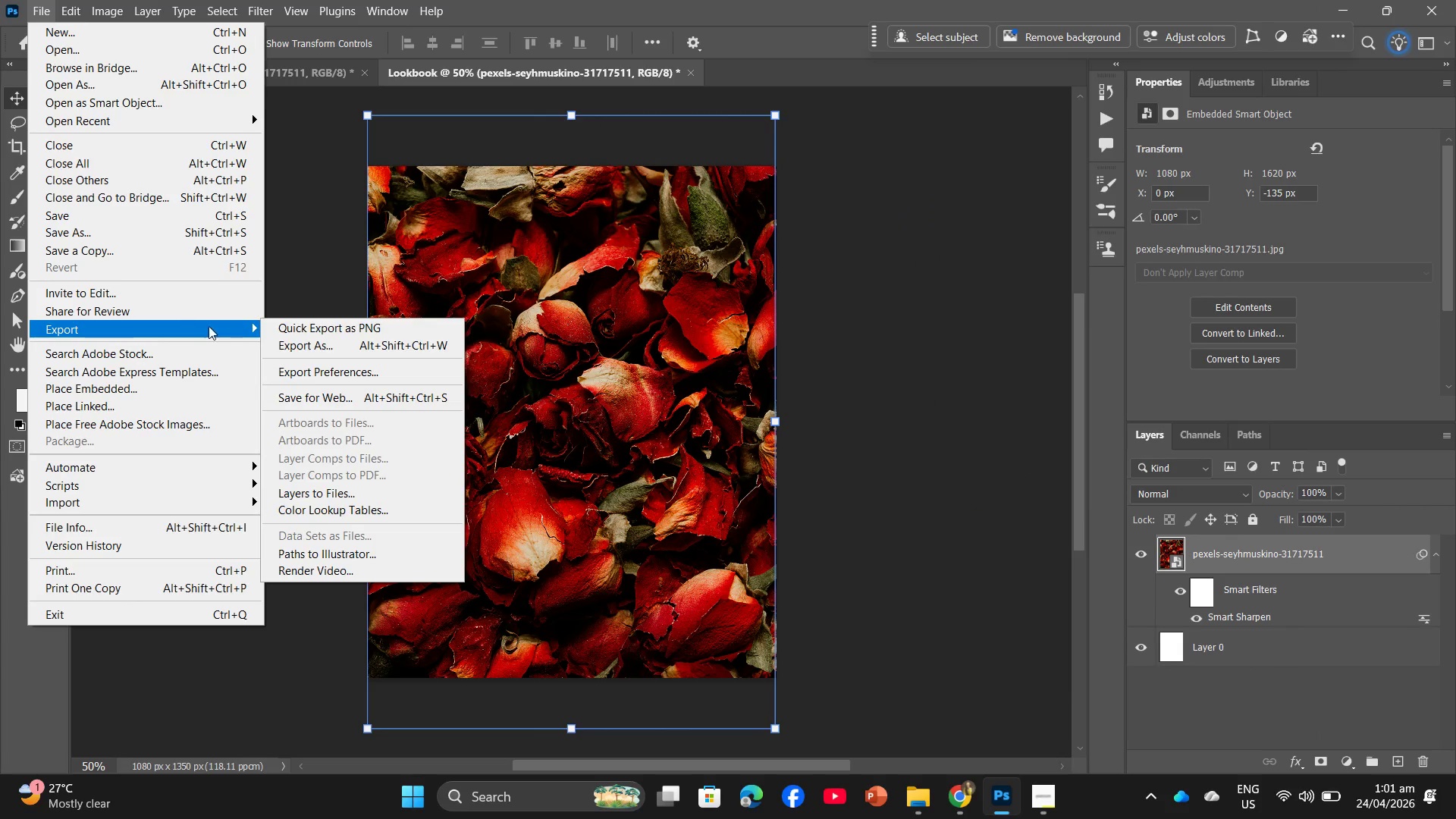 
left_click([311, 346])
 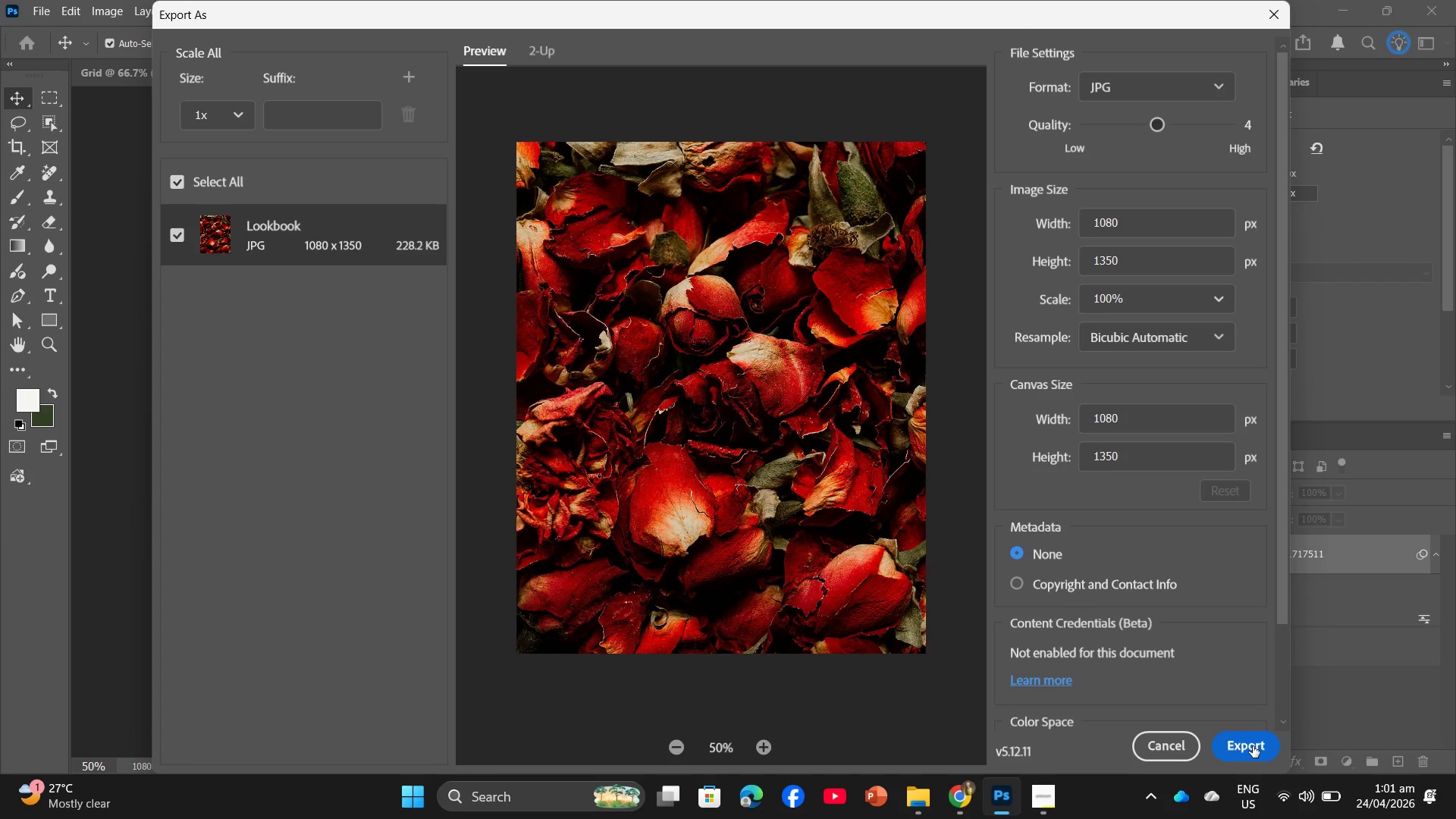 
wait(5.62)
 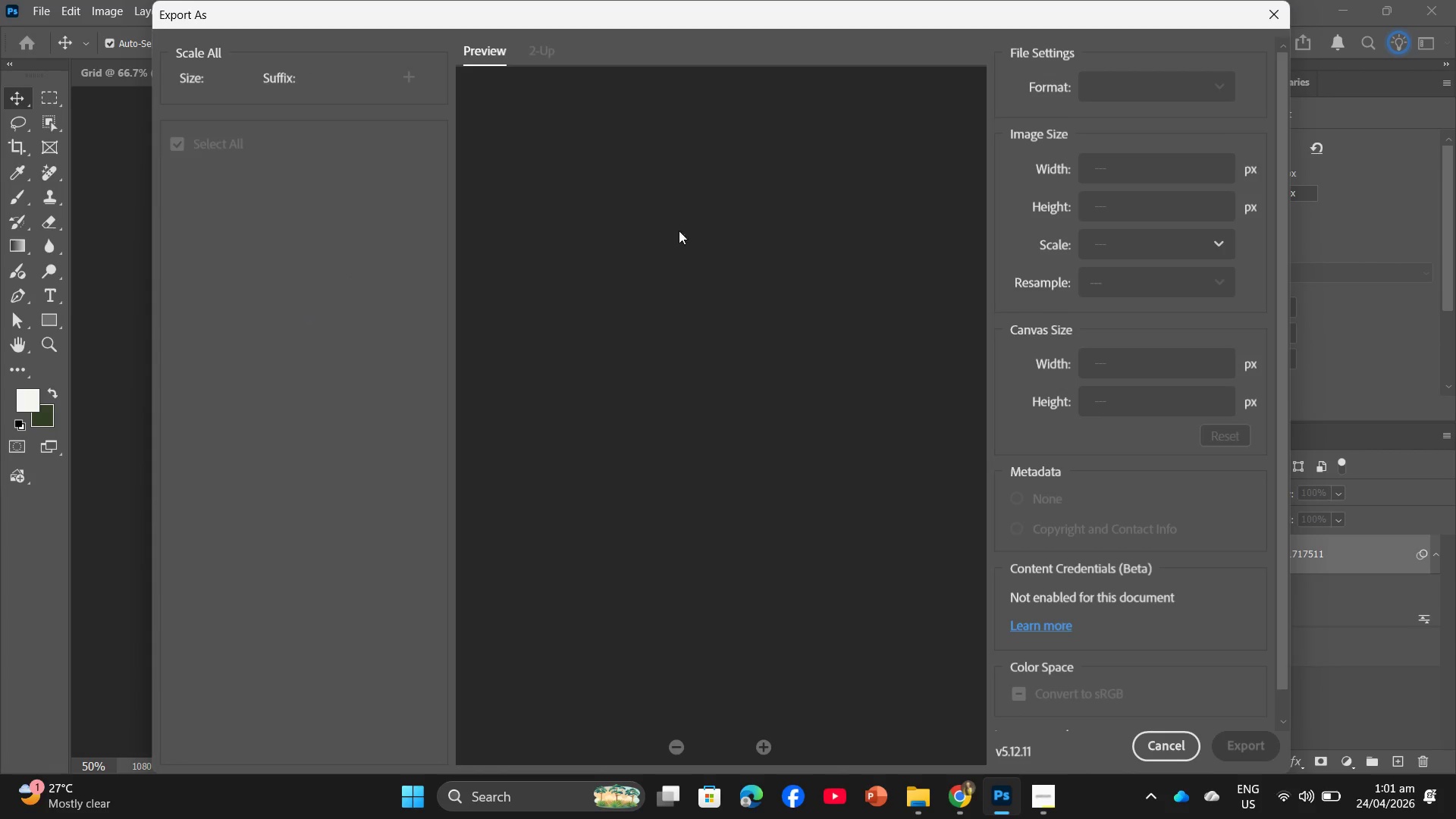 
left_click_drag(start_coordinate=[1164, 129], to_coordinate=[1181, 129])
 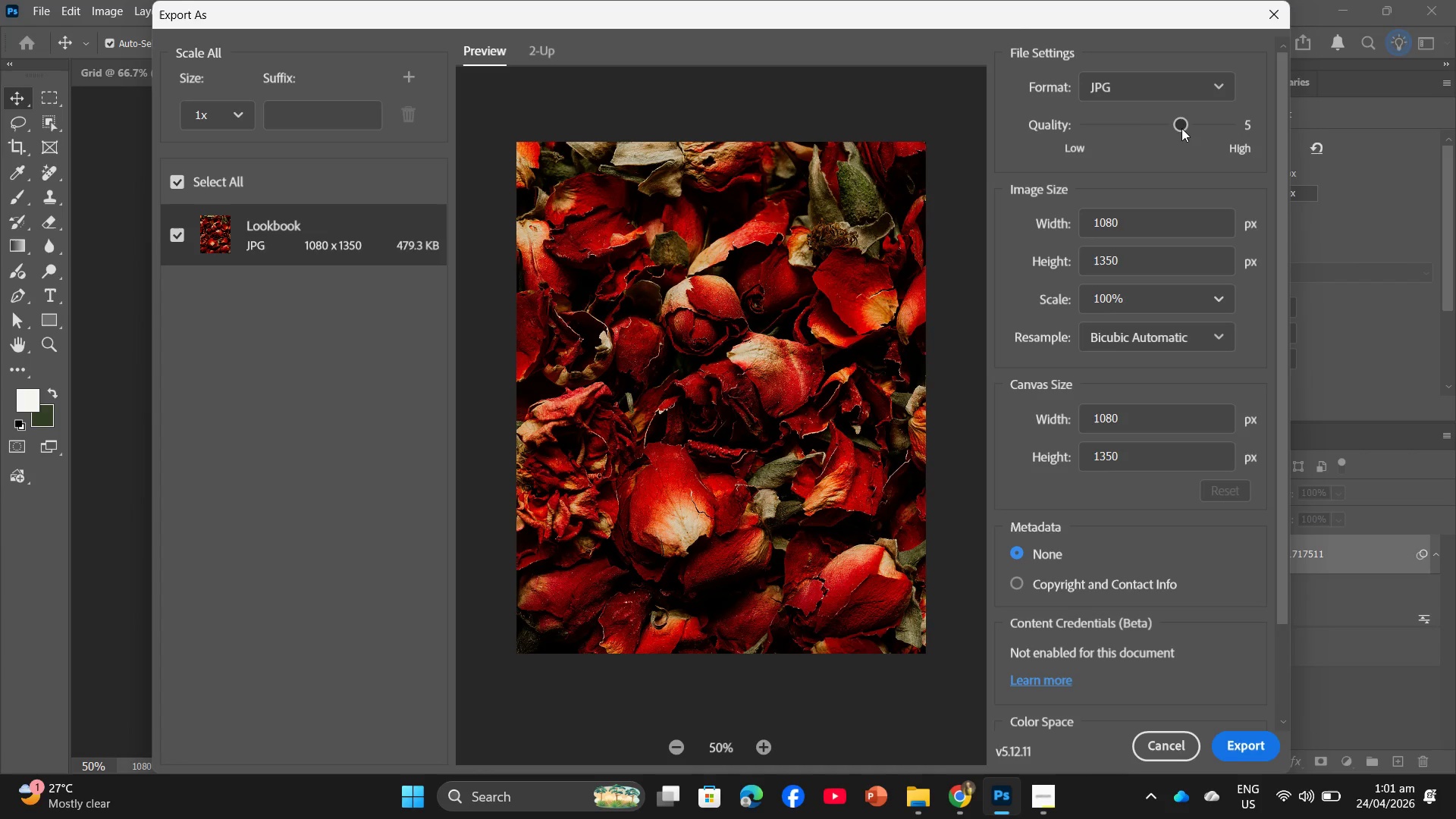 
left_click_drag(start_coordinate=[1182, 122], to_coordinate=[1164, 130])
 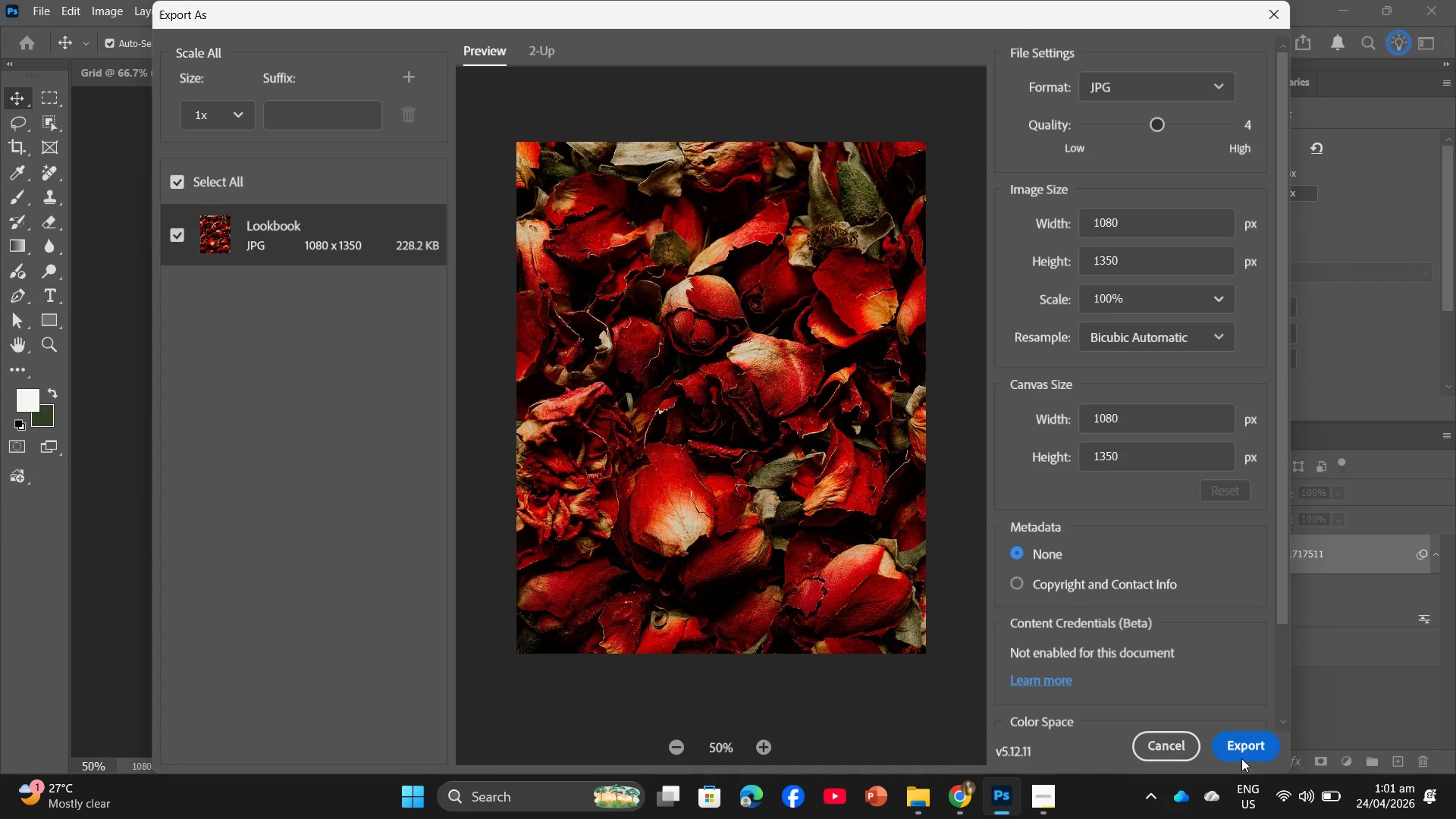 
left_click([1241, 751])
 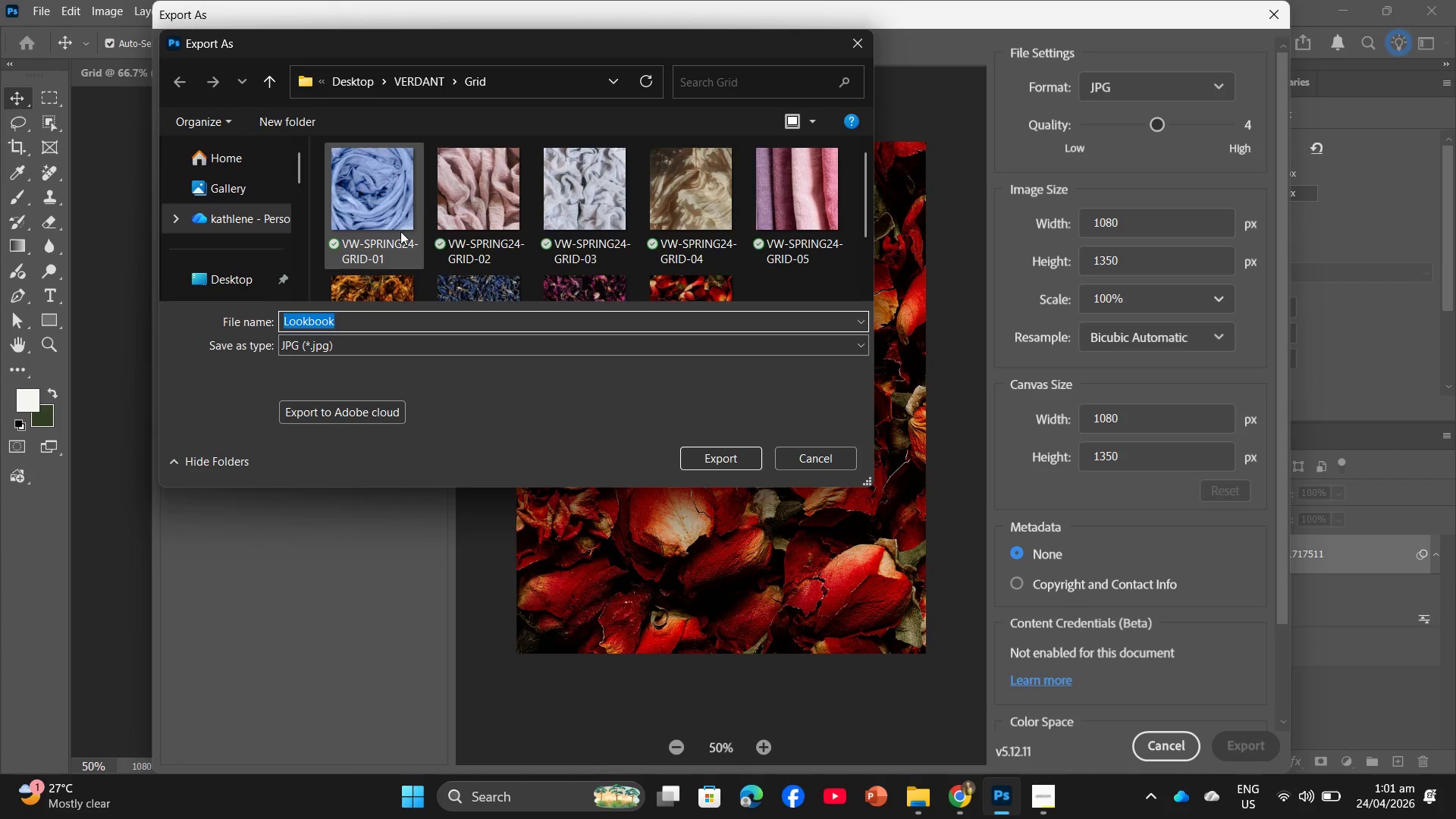 
left_click([435, 88])
 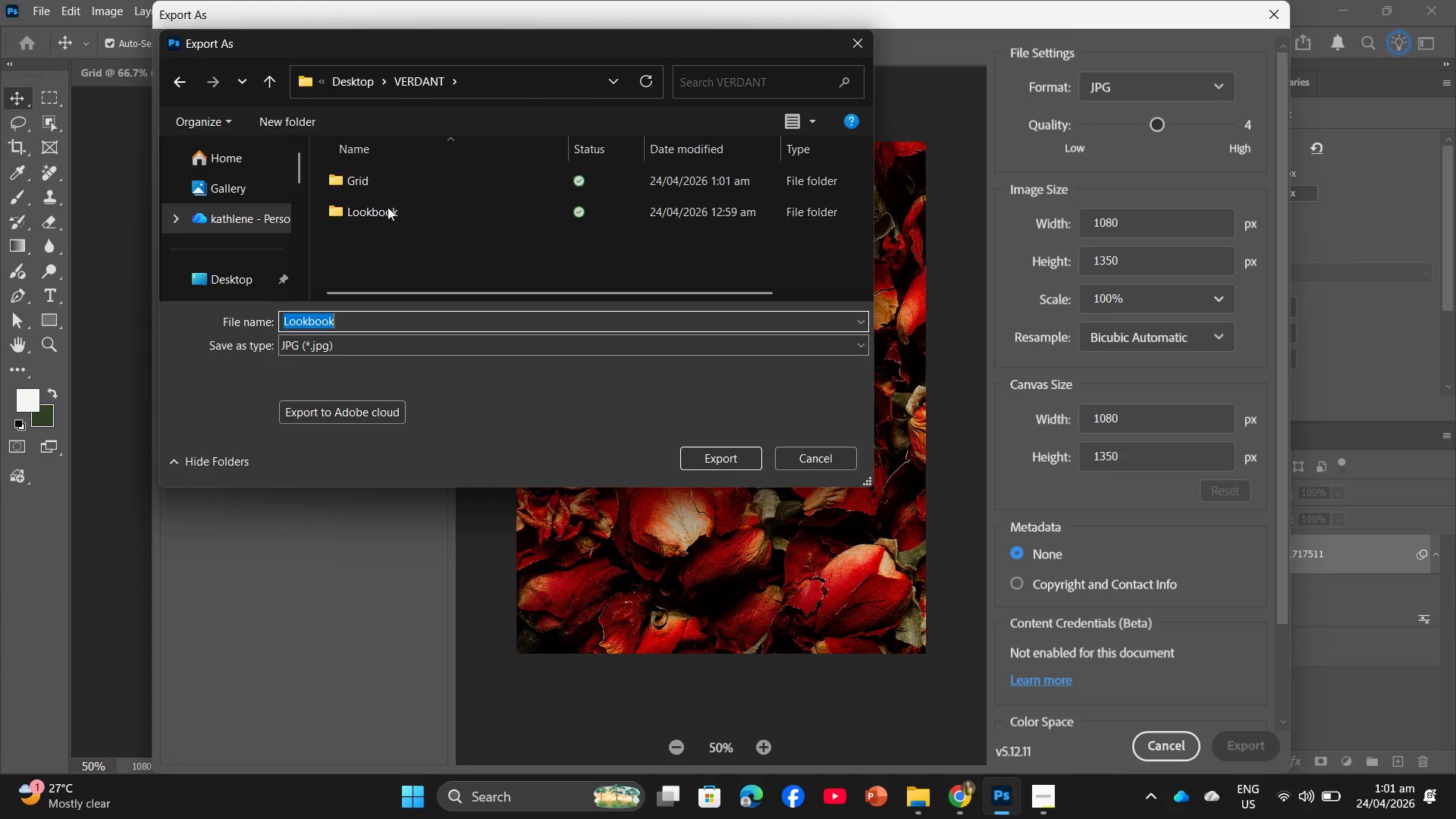 
double_click([388, 207])
 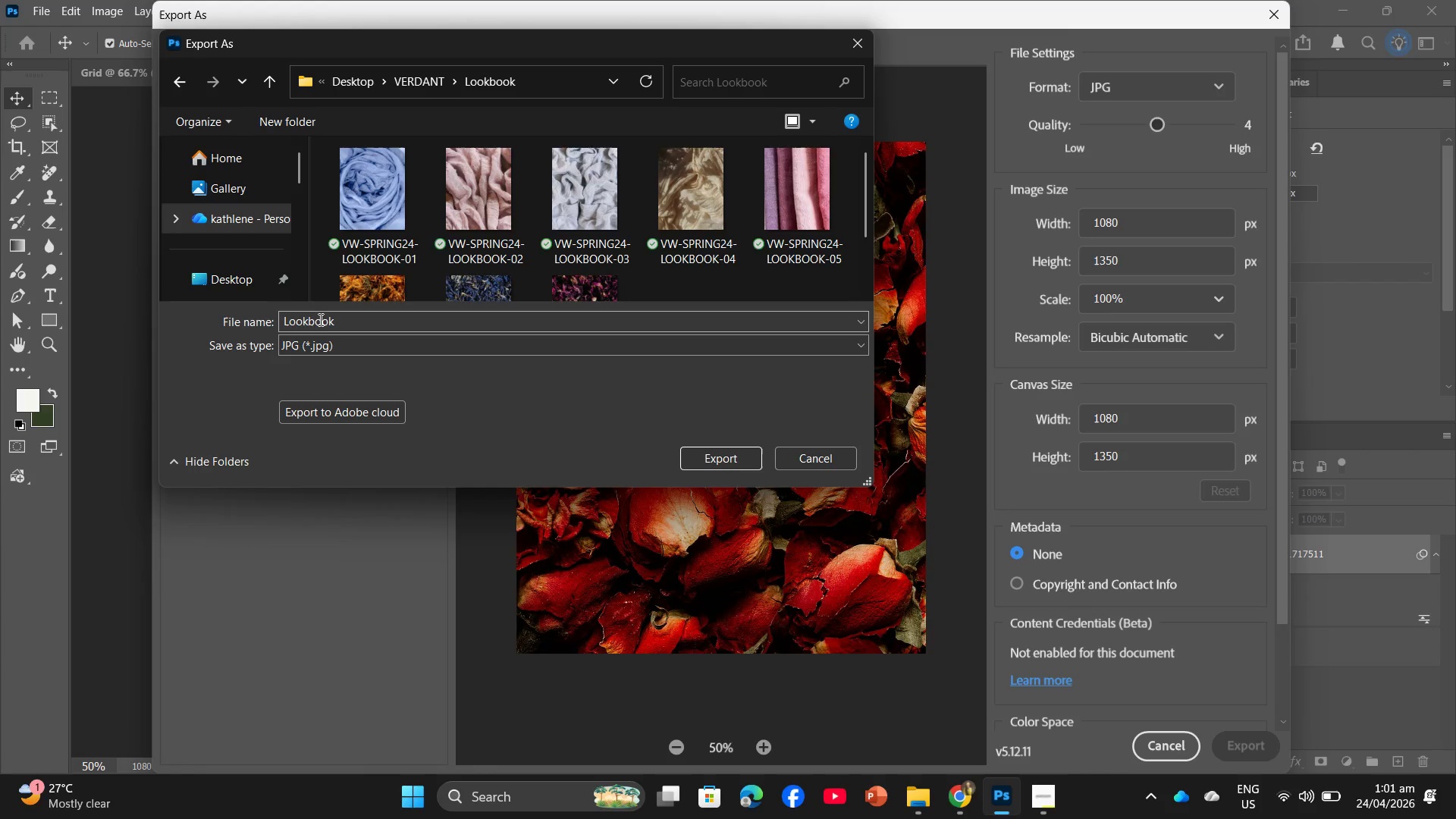 
left_click([345, 324])
 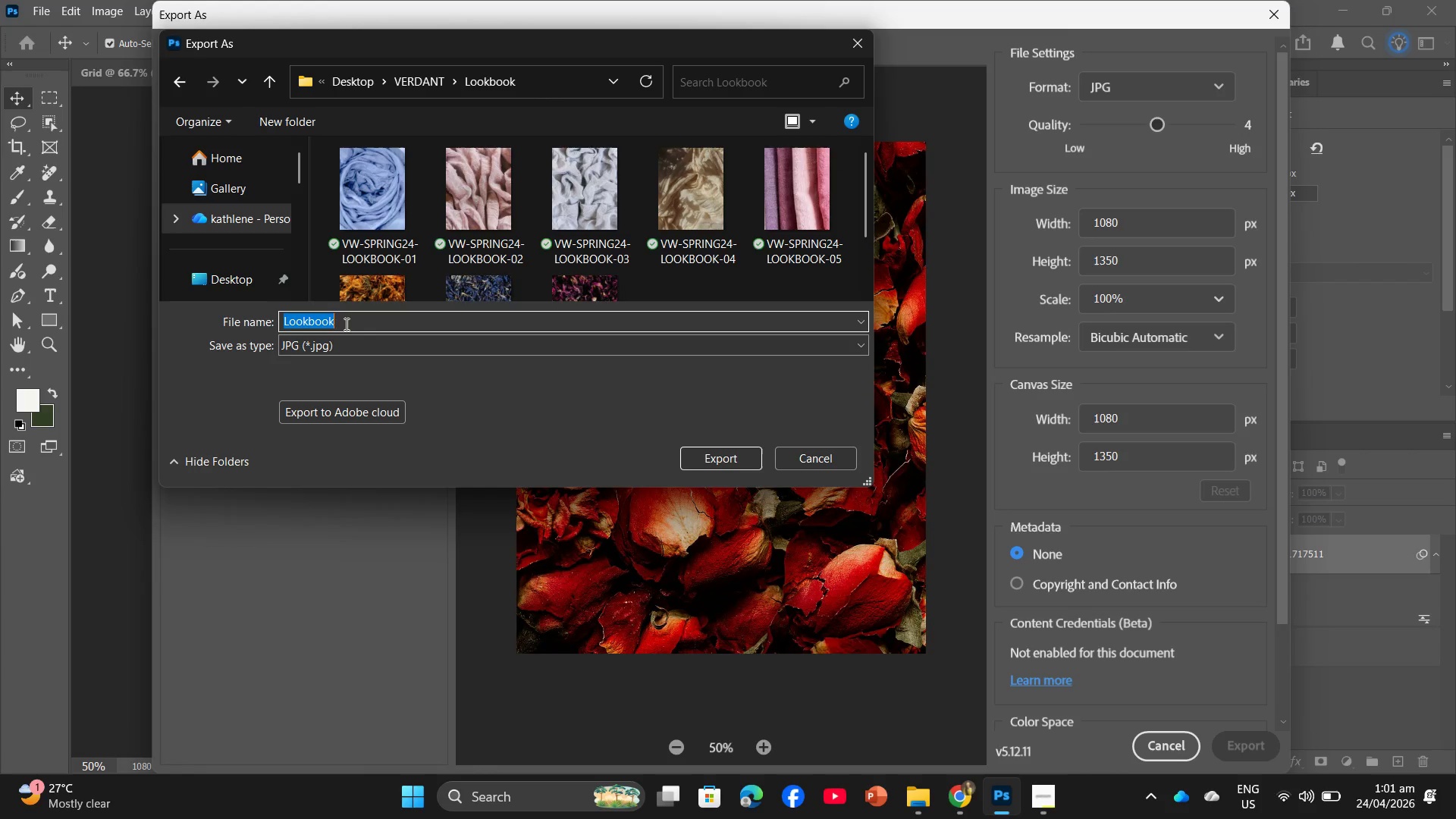 
key(Control+V)
 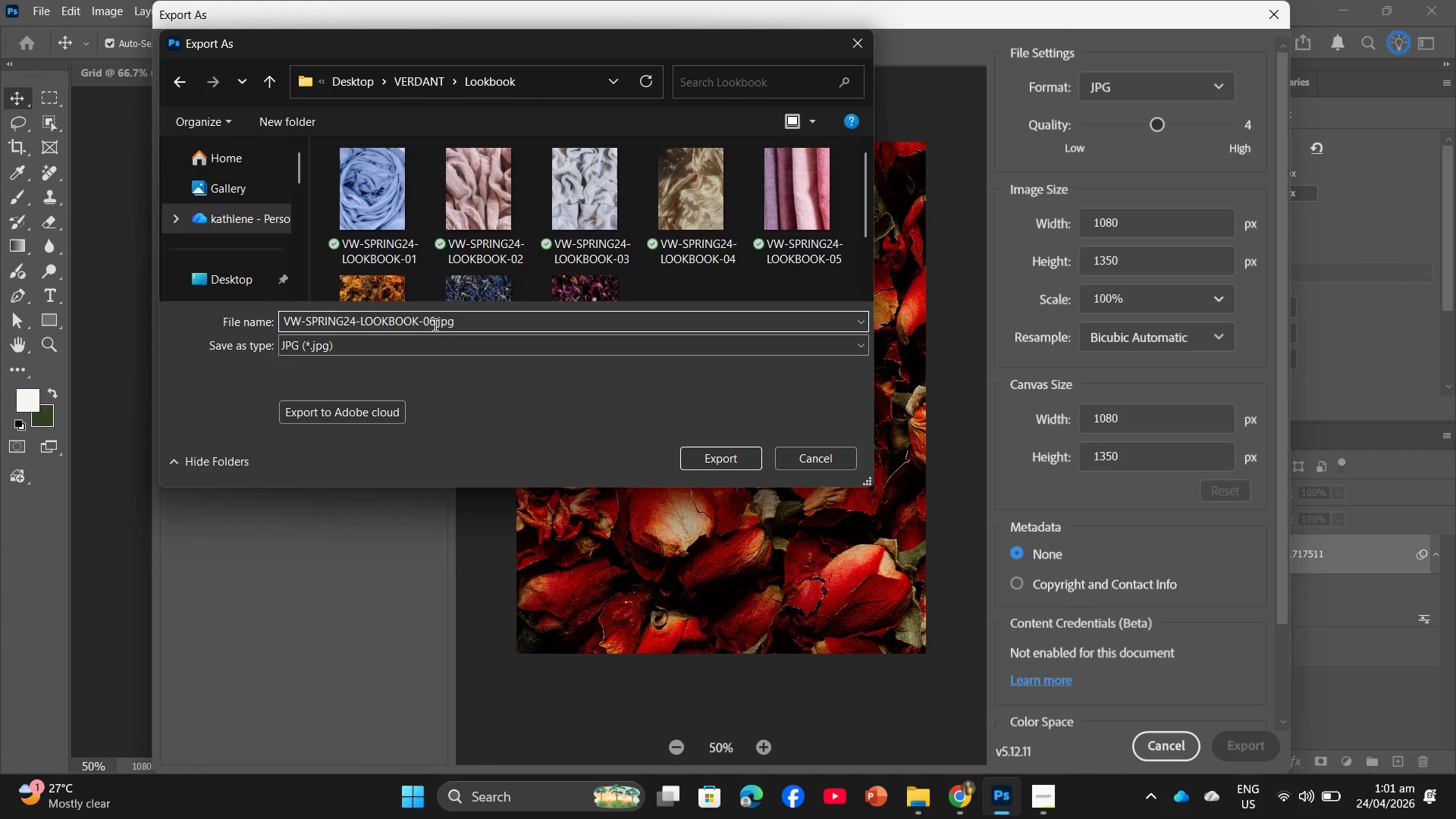 
left_click_drag(start_coordinate=[434, 325], to_coordinate=[429, 325])
 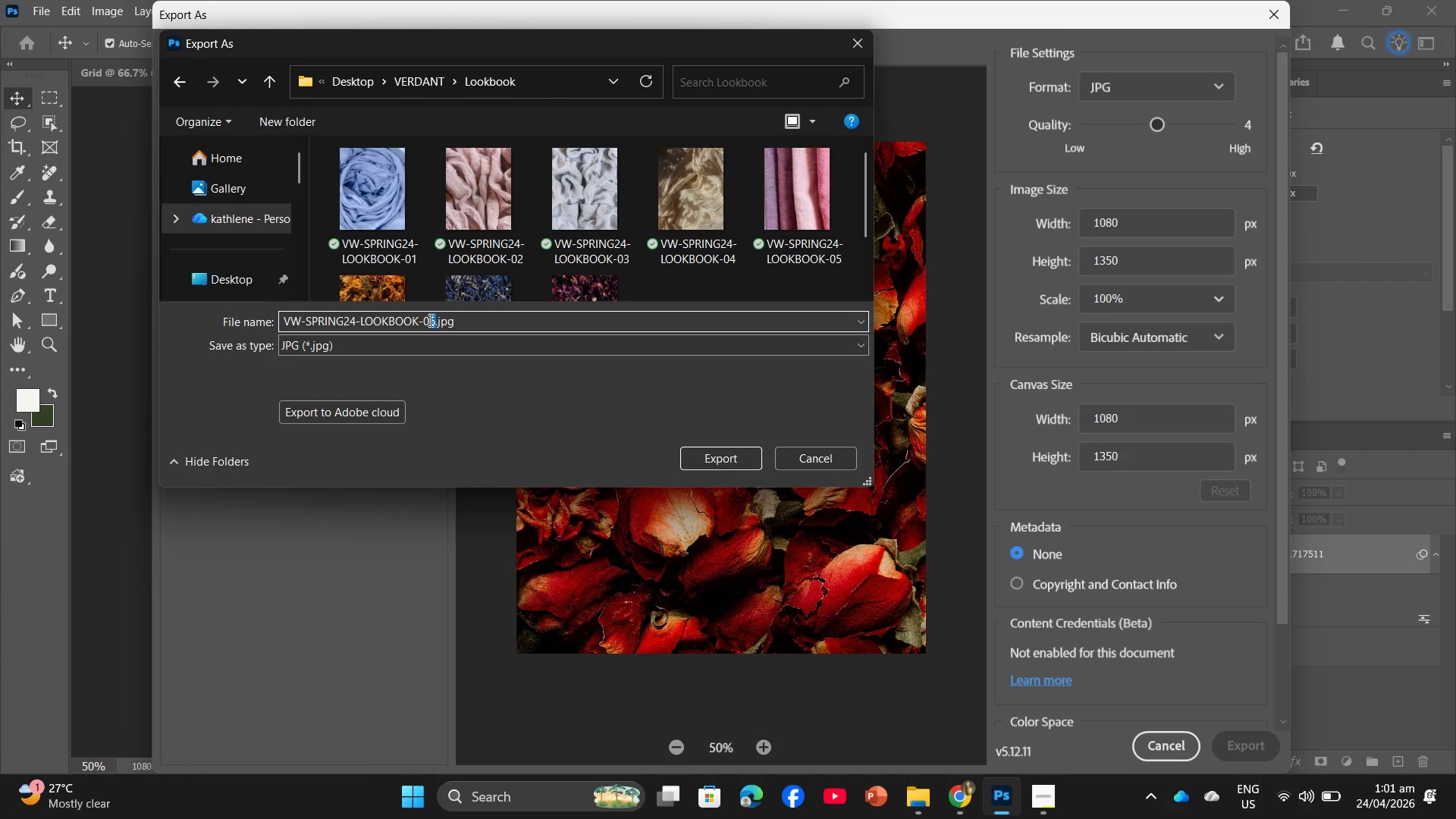 
key(9)
 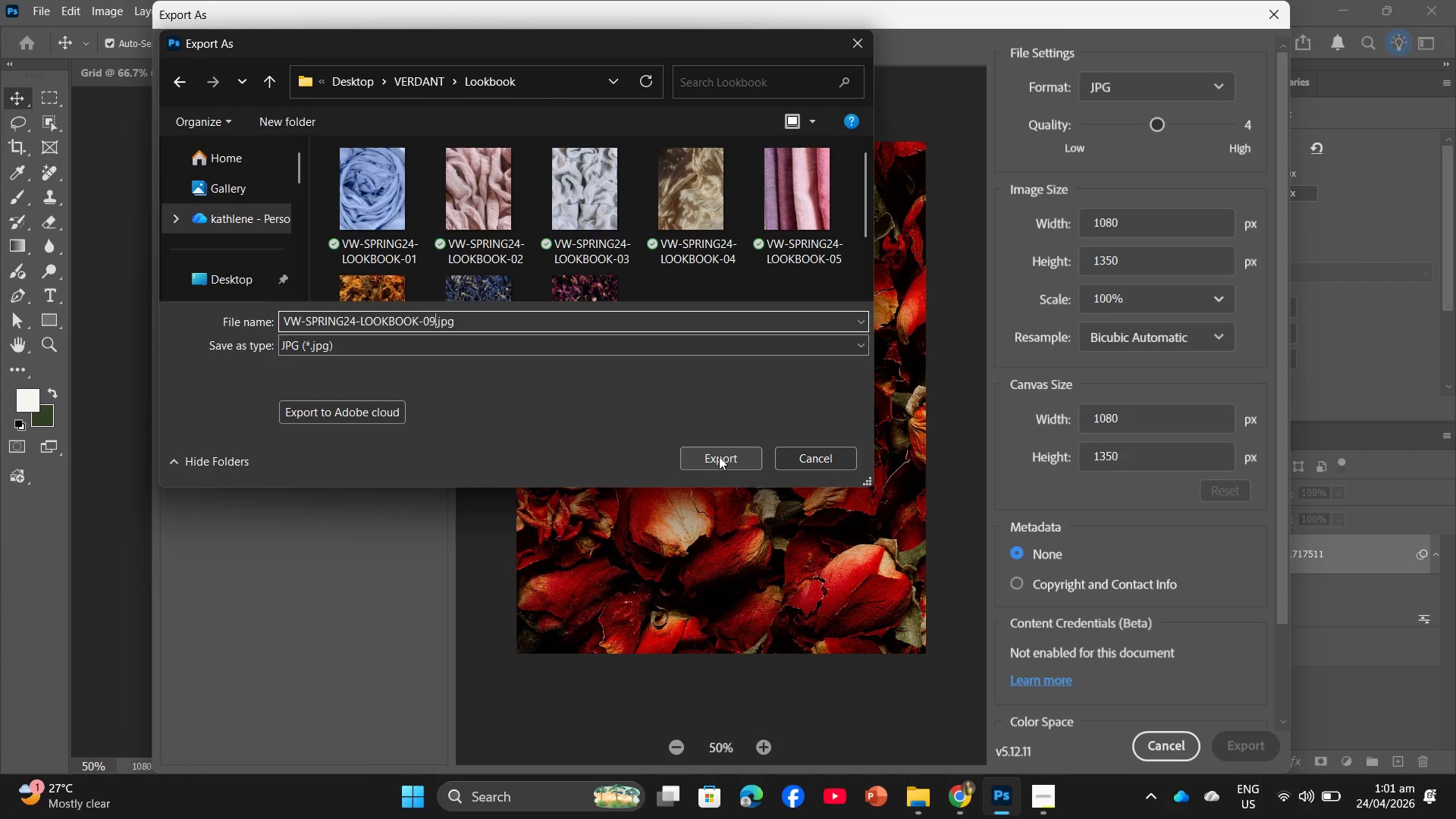 
left_click([719, 457])
 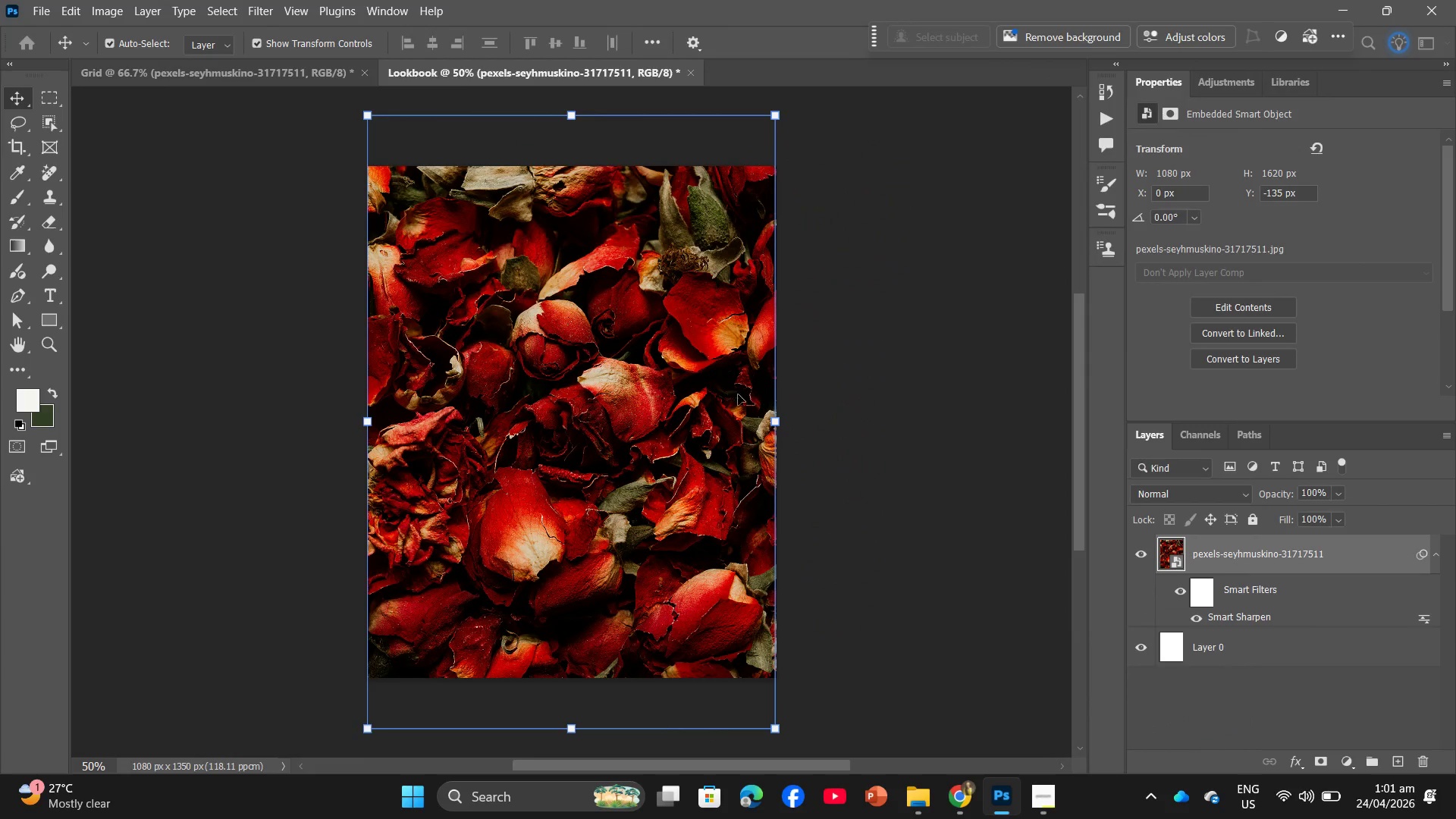 
key(Backspace)
 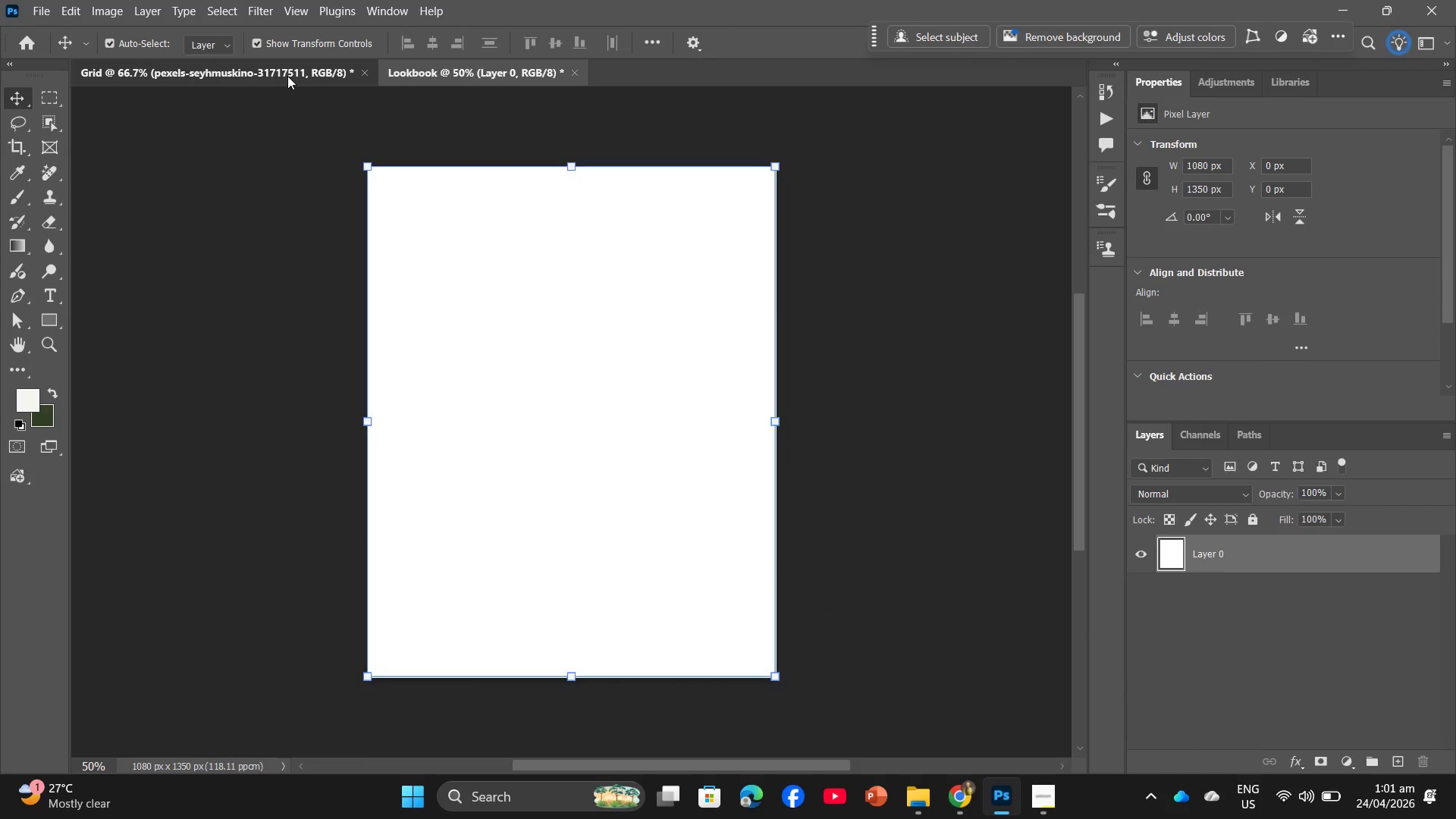 
key(Backspace)
 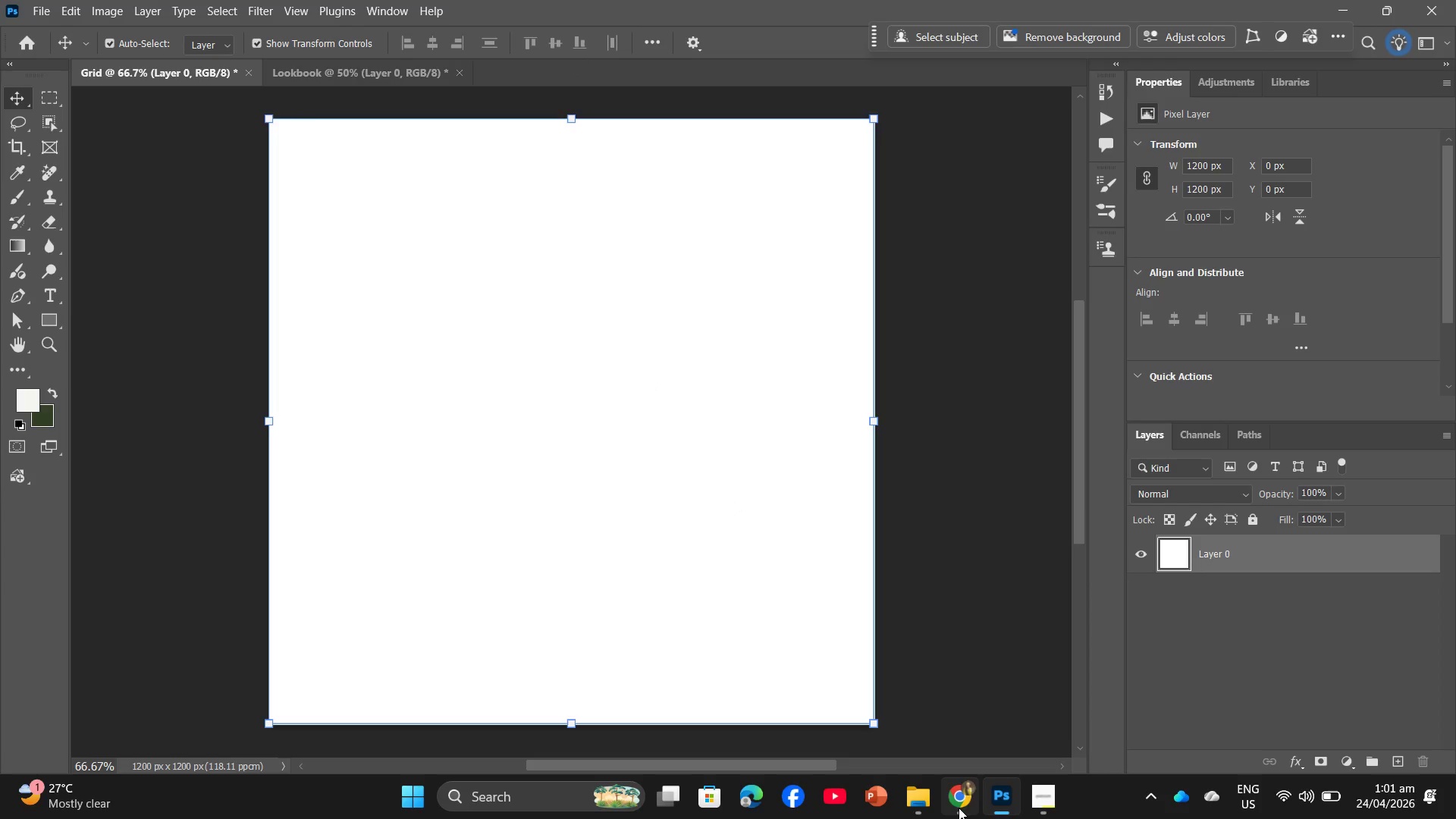 
left_click([956, 807])
 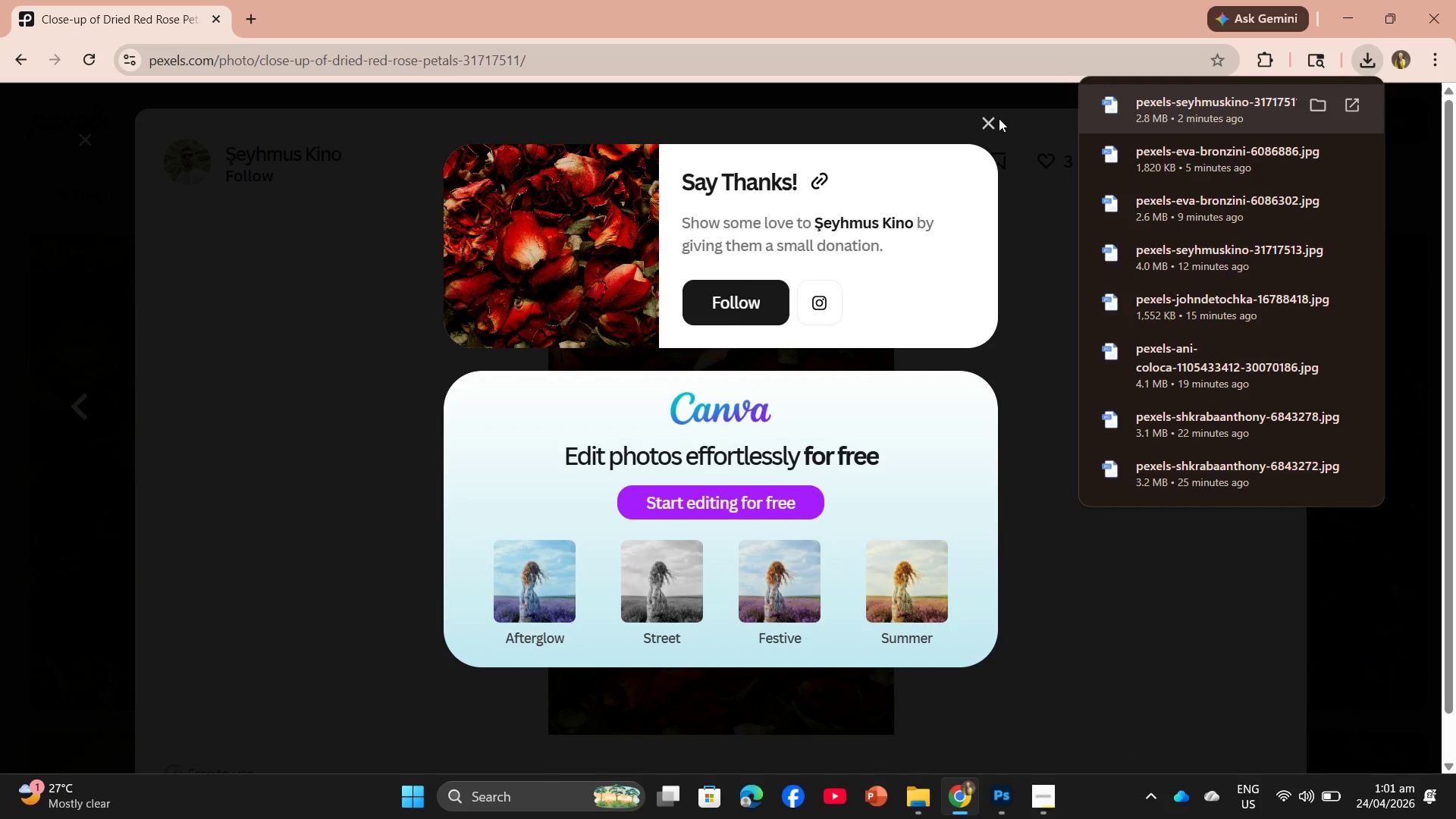 
left_click([995, 121])
 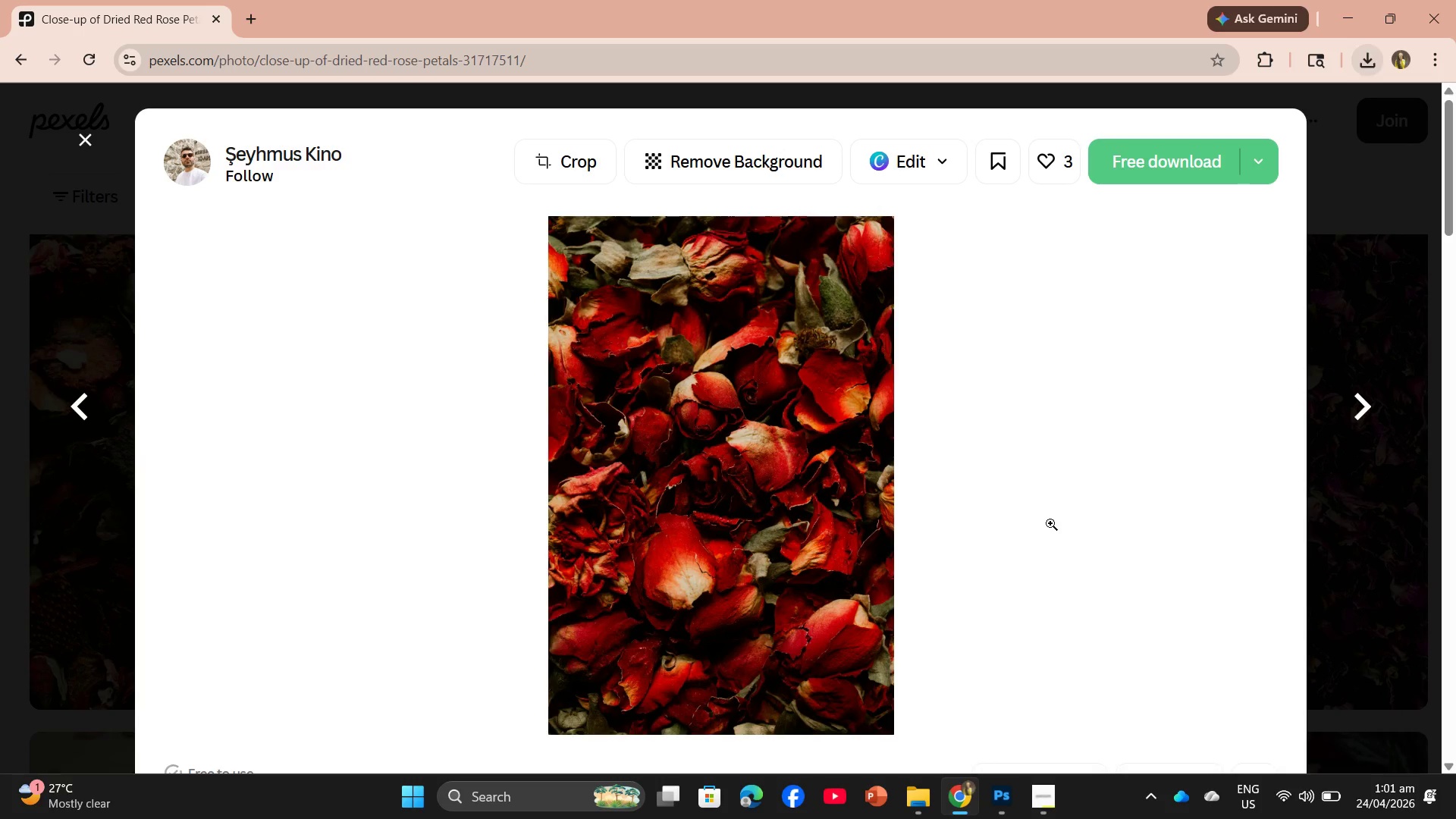 
scroll: coordinate [1035, 487], scroll_direction: down, amount: 12.0
 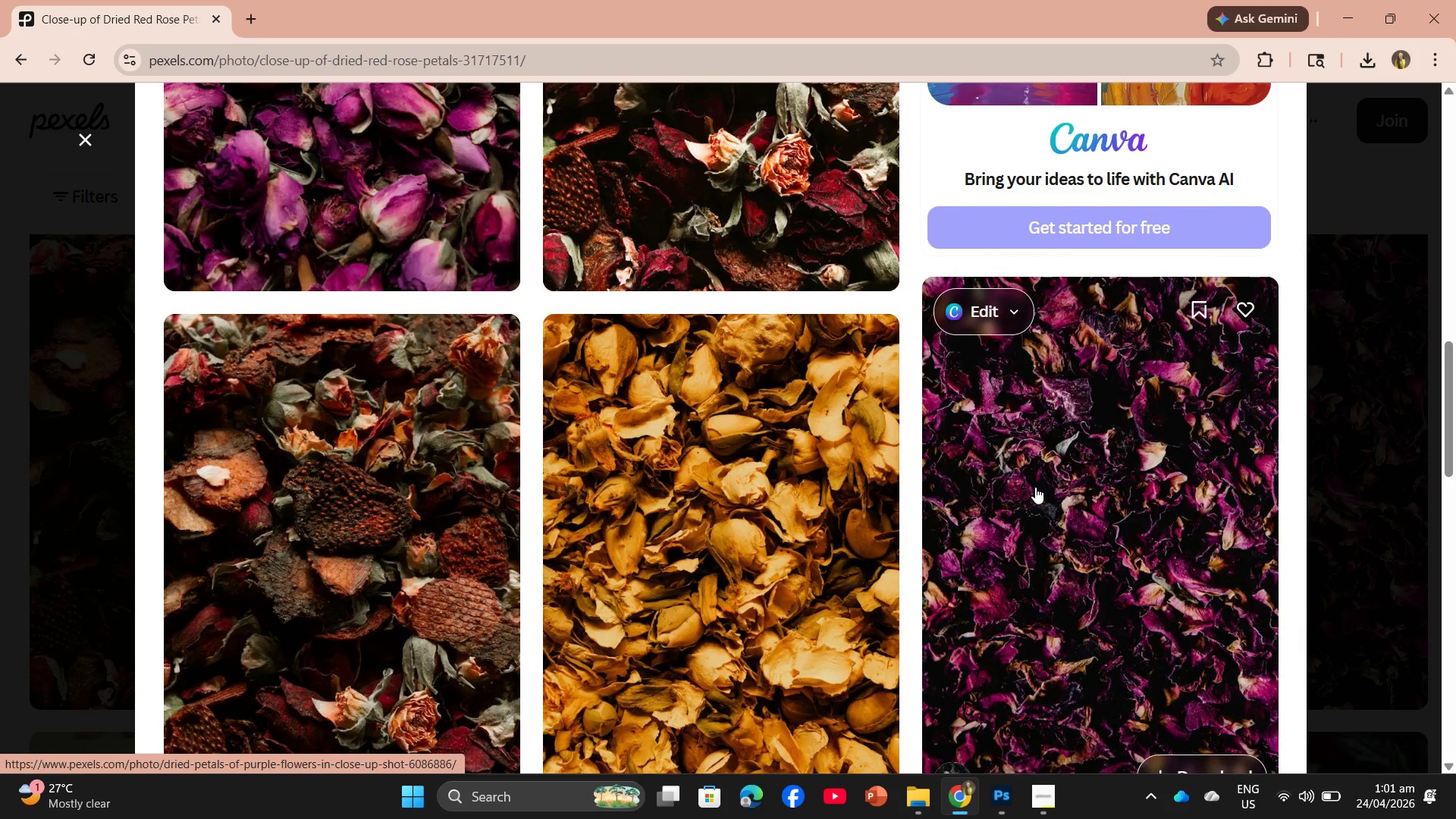 
scroll: coordinate [1035, 487], scroll_direction: up, amount: 4.0
 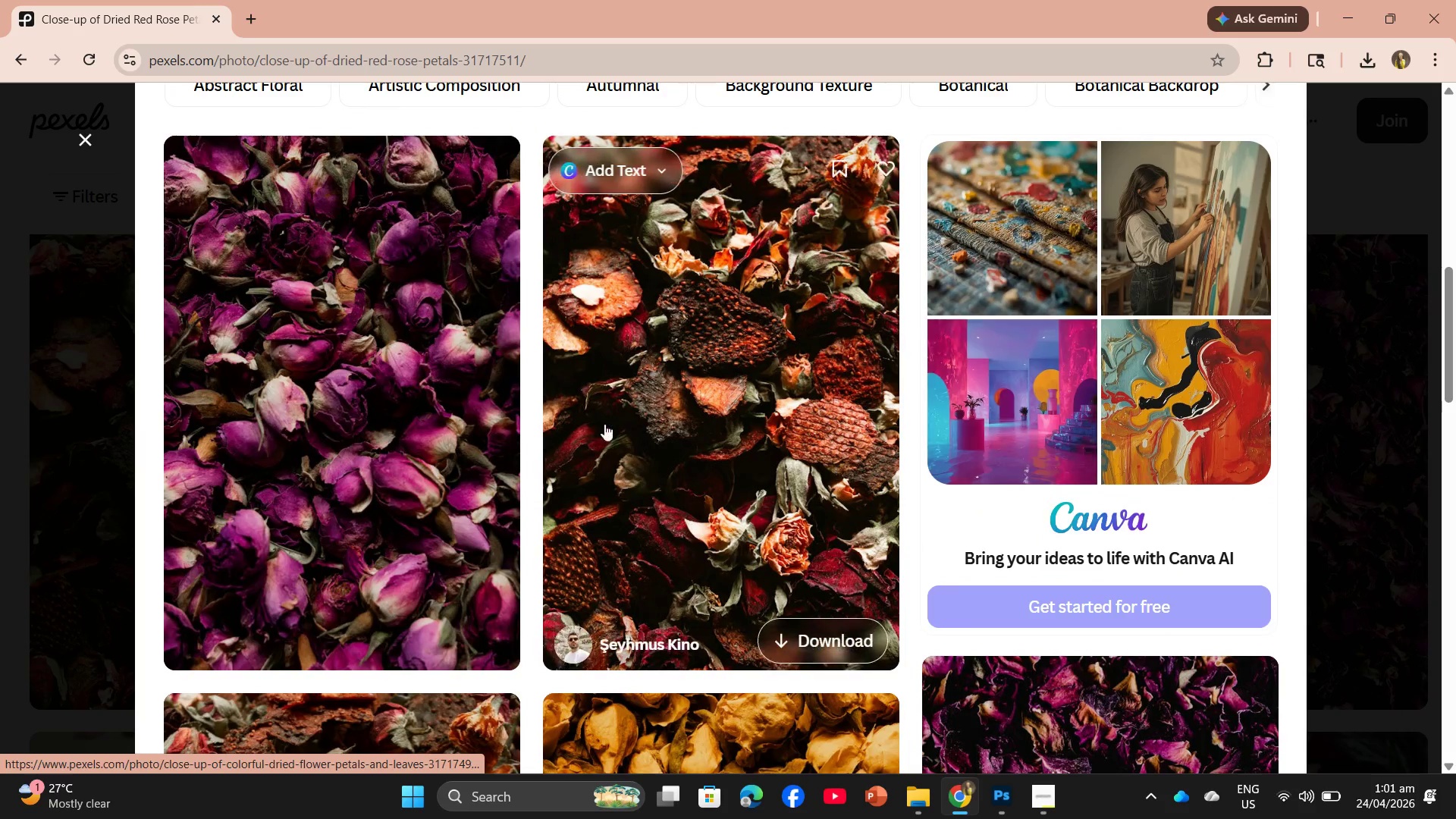 
left_click([422, 382])
 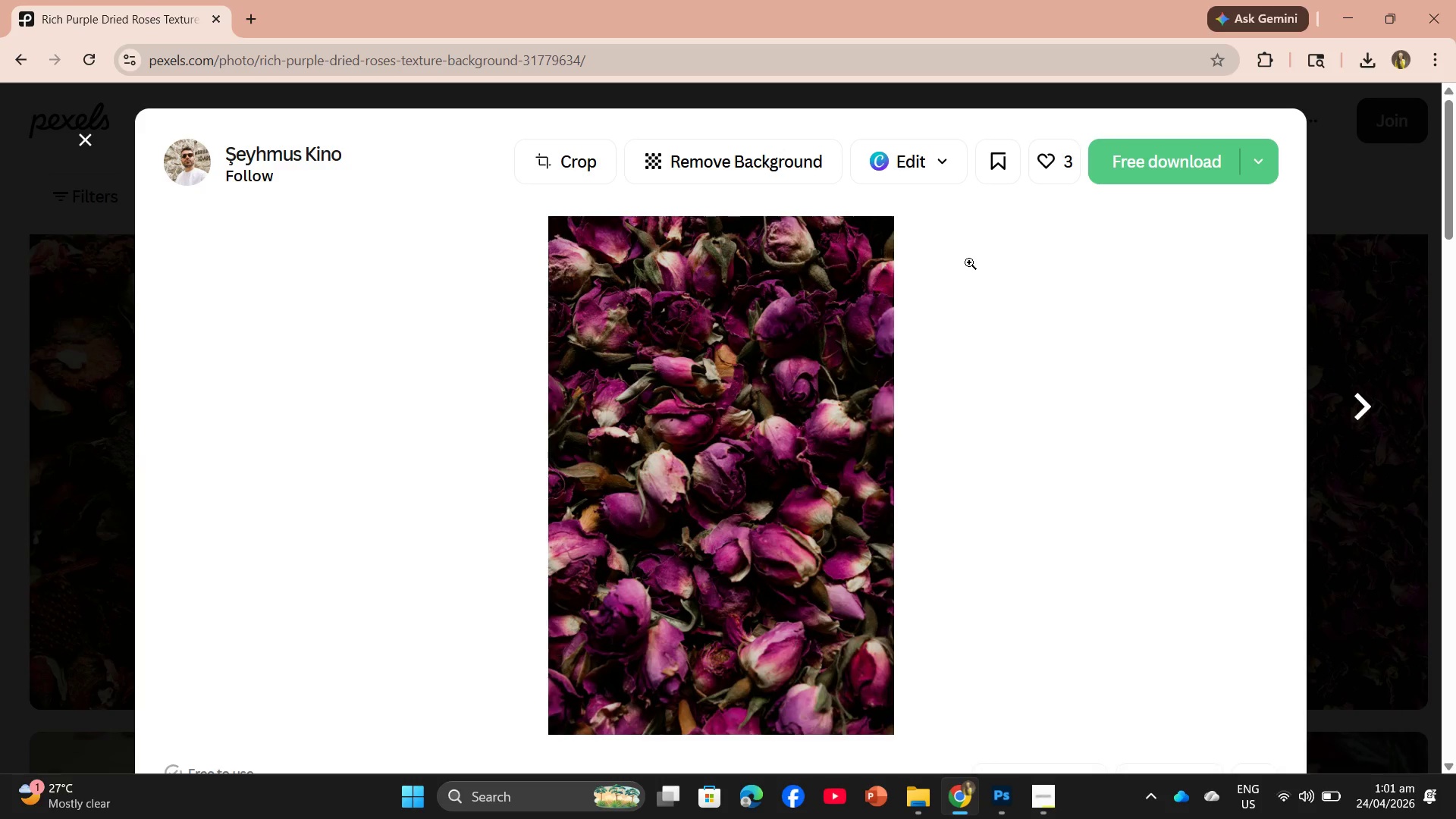 
left_click([1150, 171])
 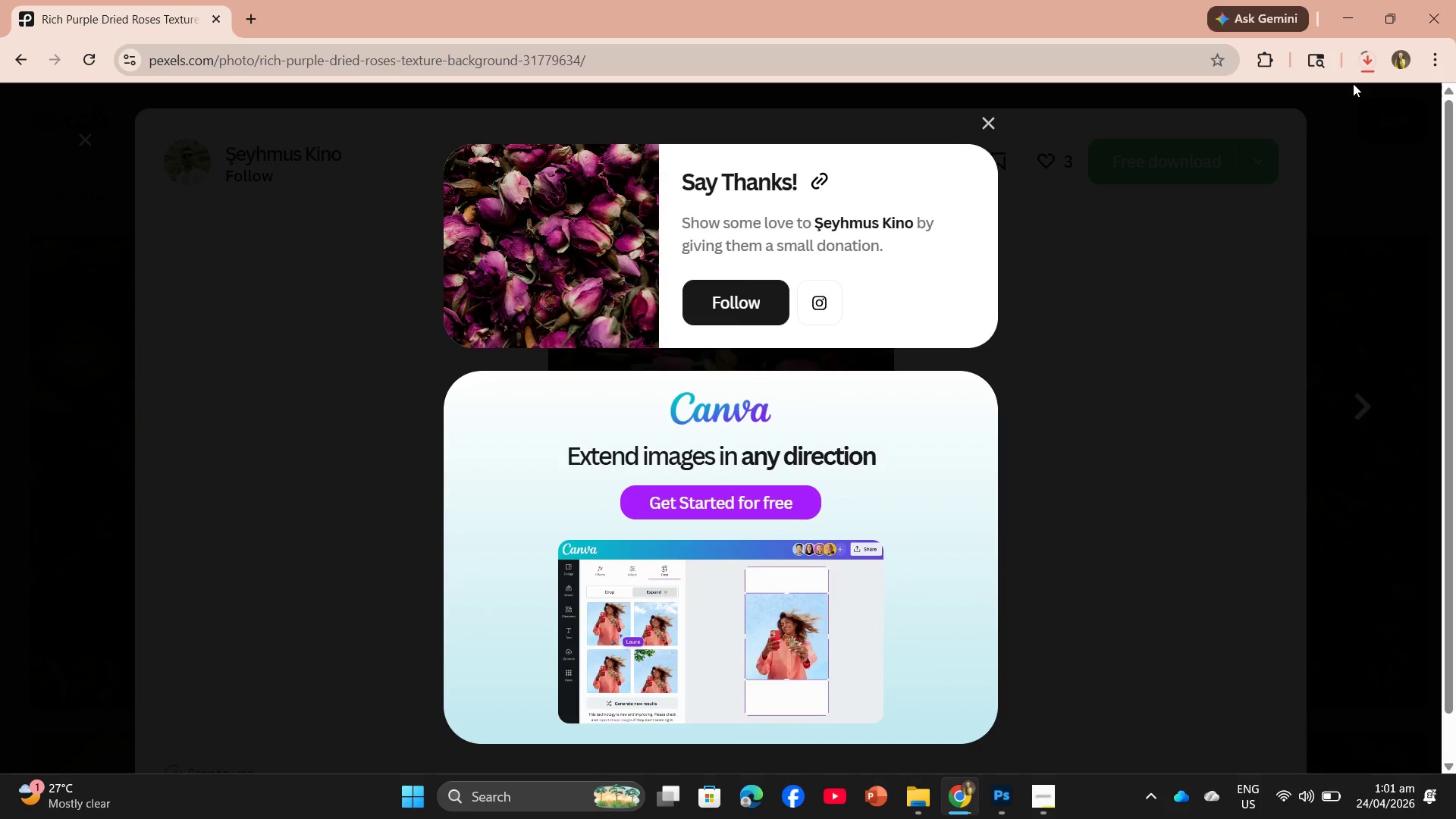 
wait(6.7)
 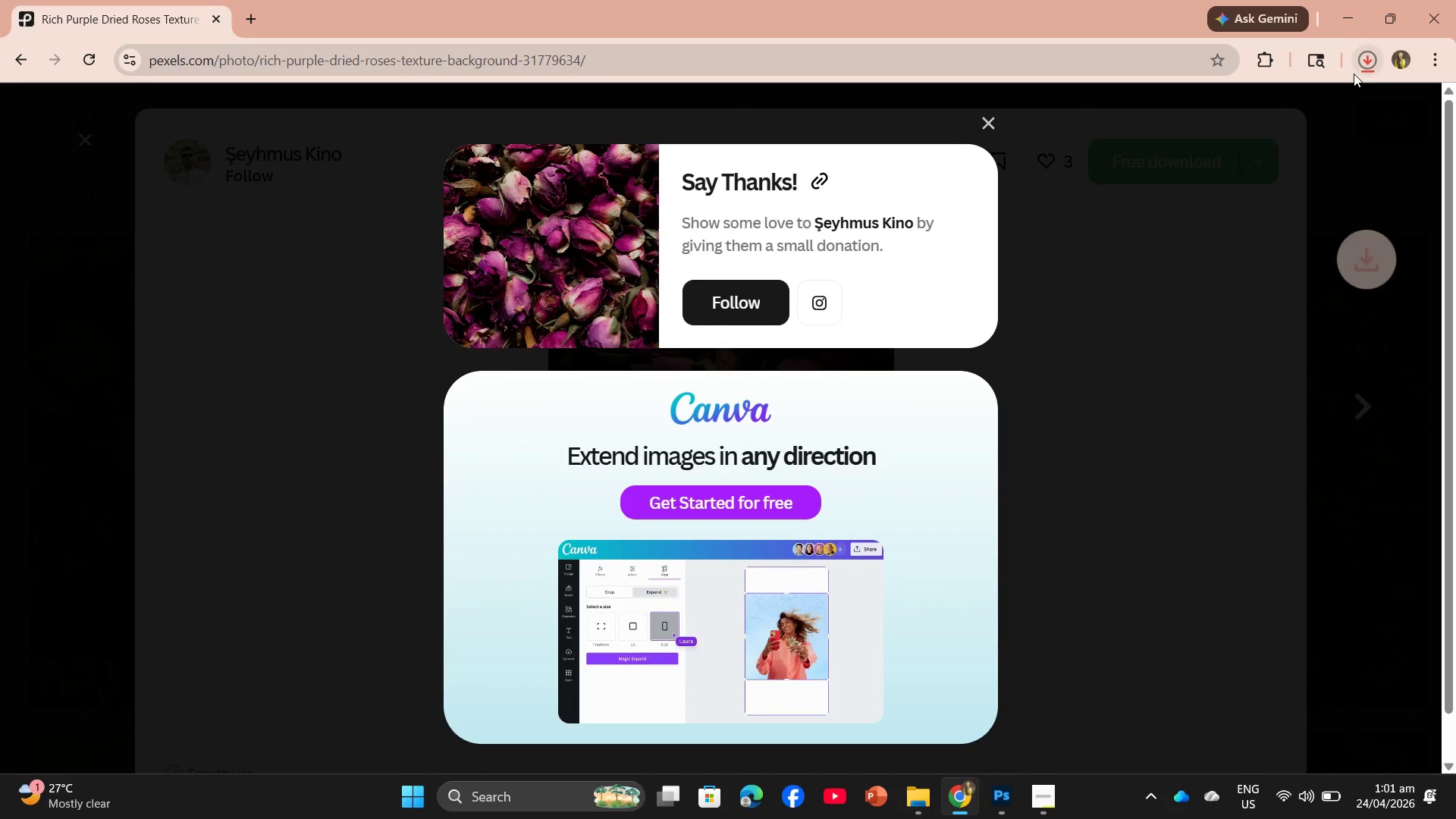 
left_click_drag(start_coordinate=[1237, 111], to_coordinate=[551, 398])
 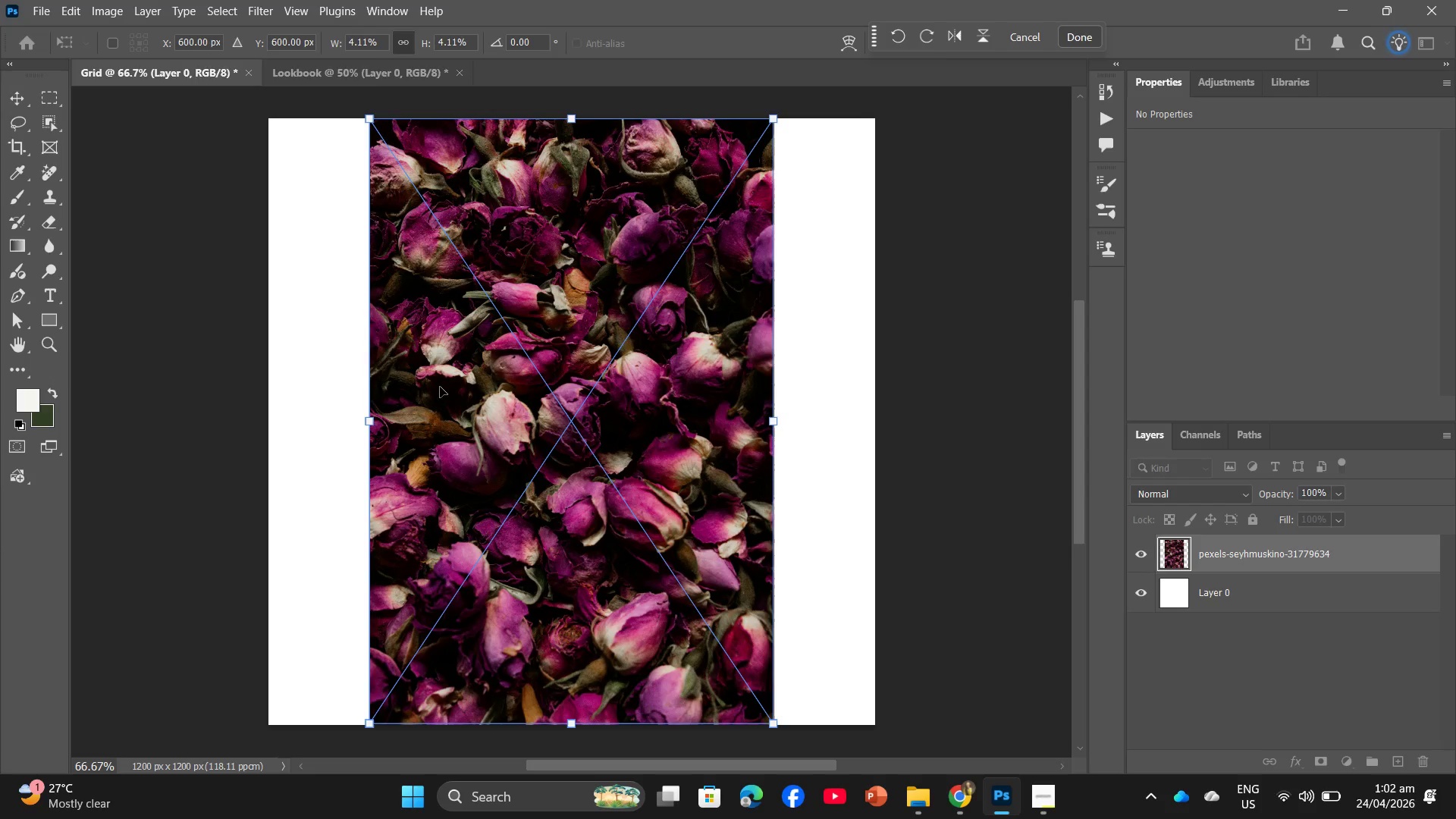 
left_click_drag(start_coordinate=[371, 422], to_coordinate=[275, 436])
 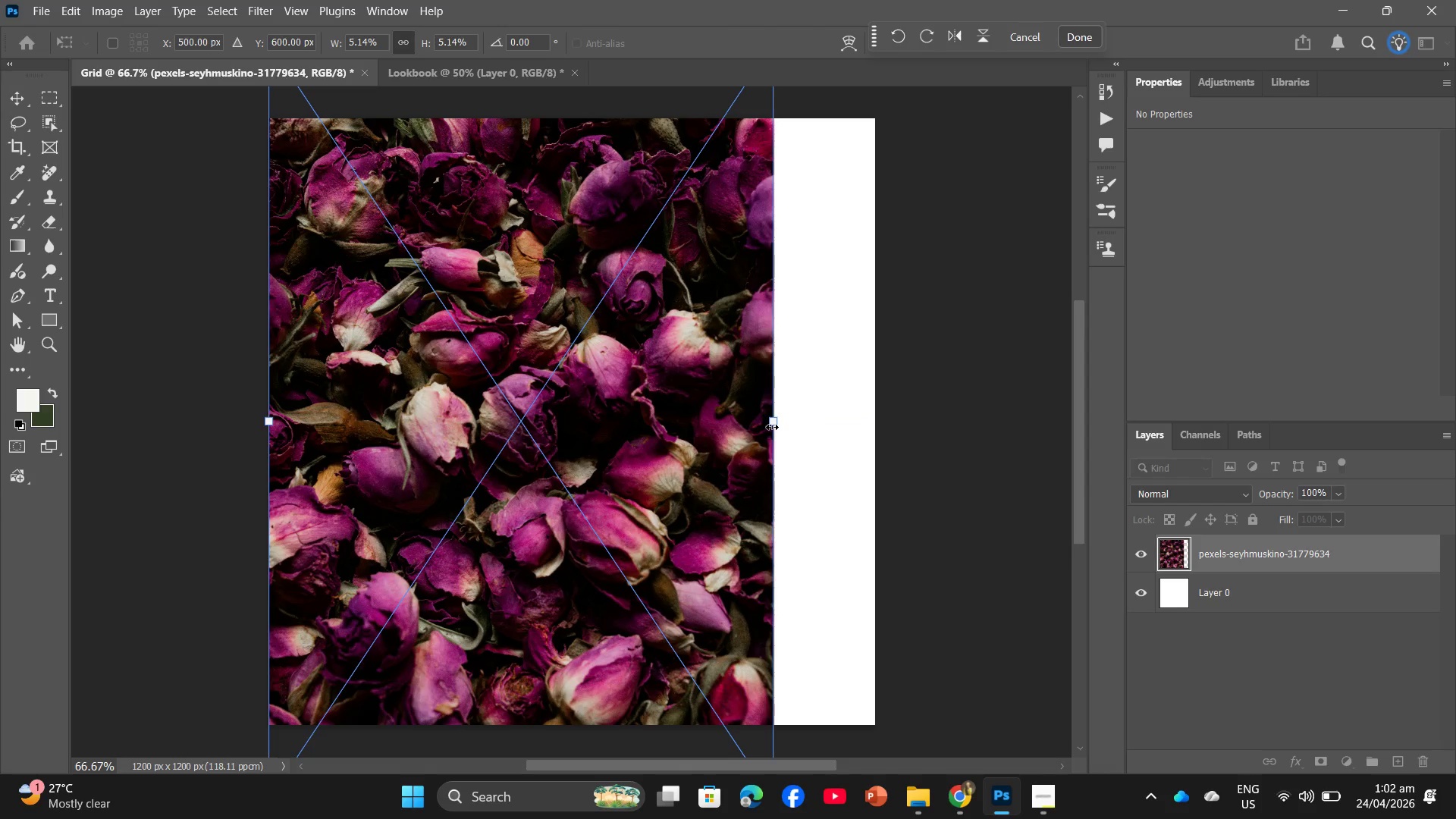 
left_click_drag(start_coordinate=[772, 427], to_coordinate=[874, 431])
 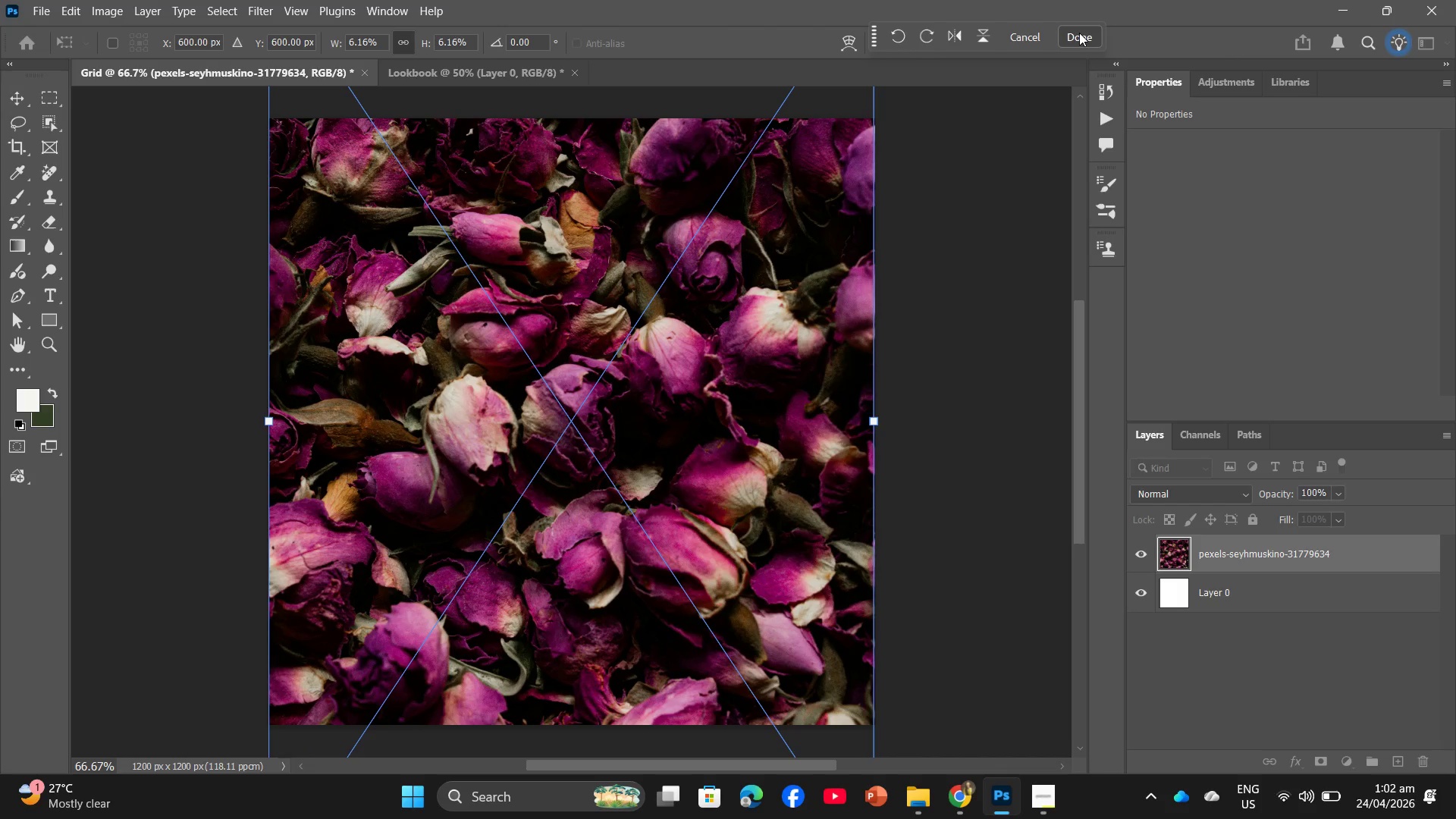 
left_click([1081, 33])
 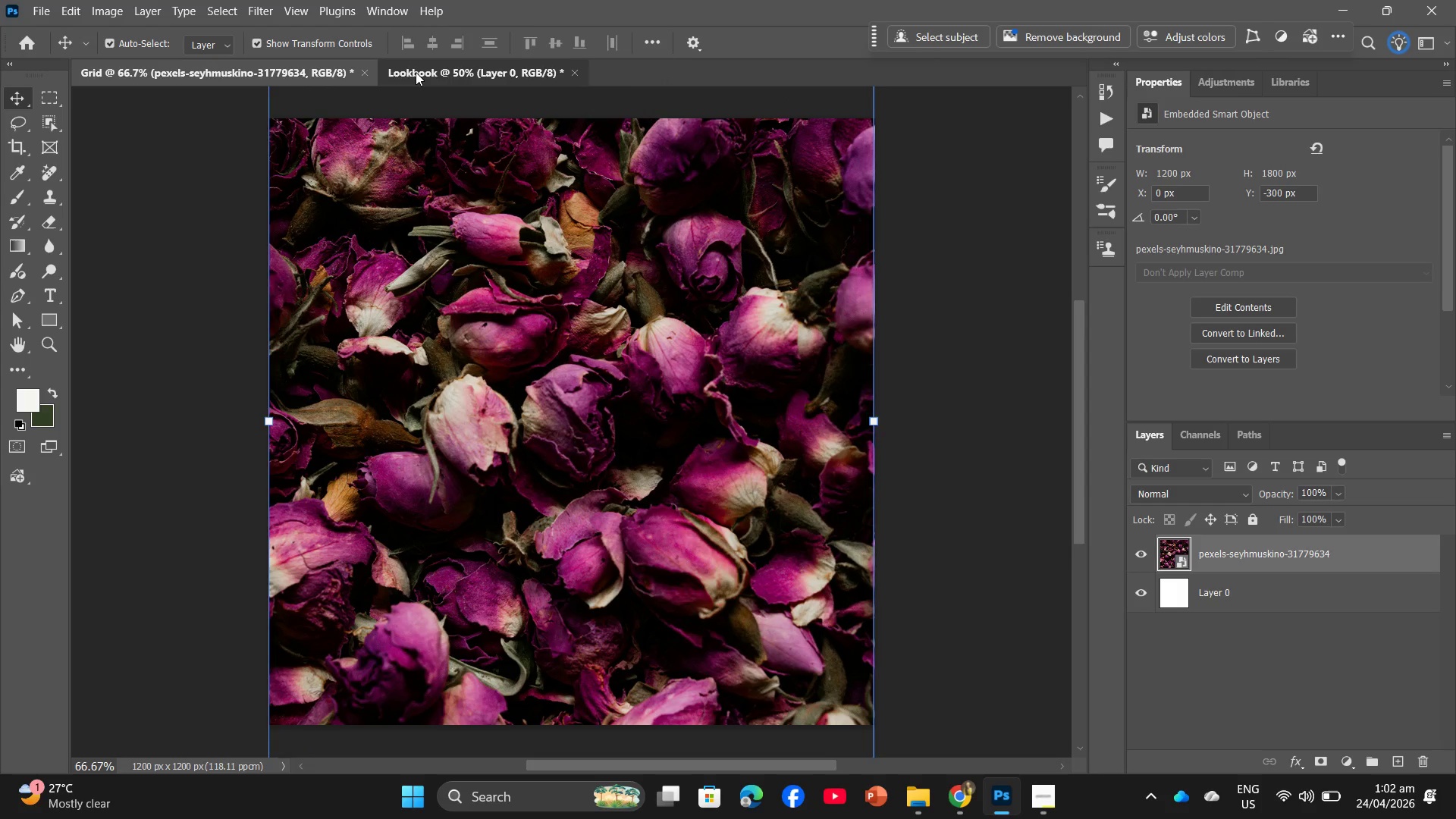 
key(Alt+AltLeft)
 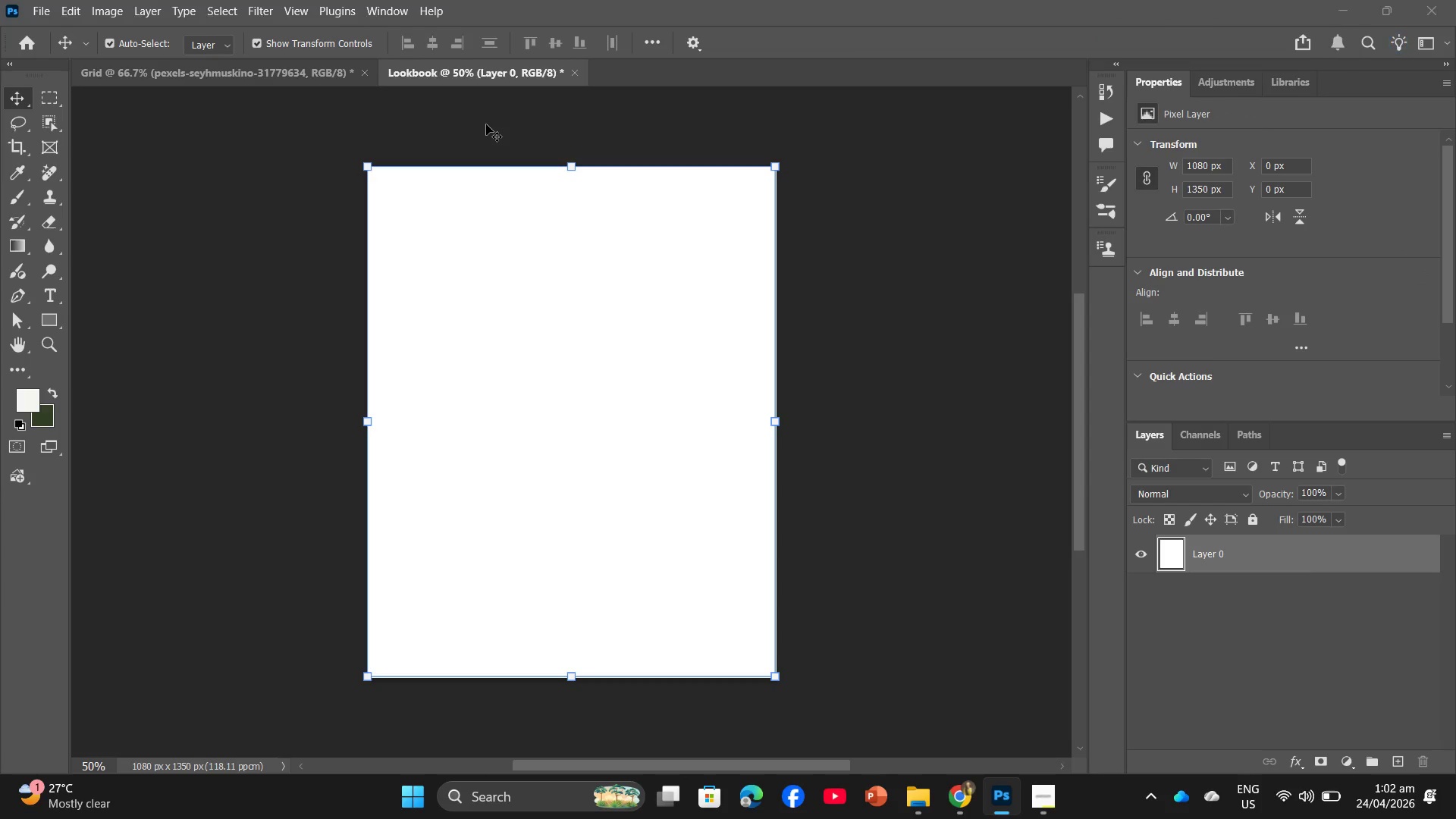 
key(Alt+Tab)
 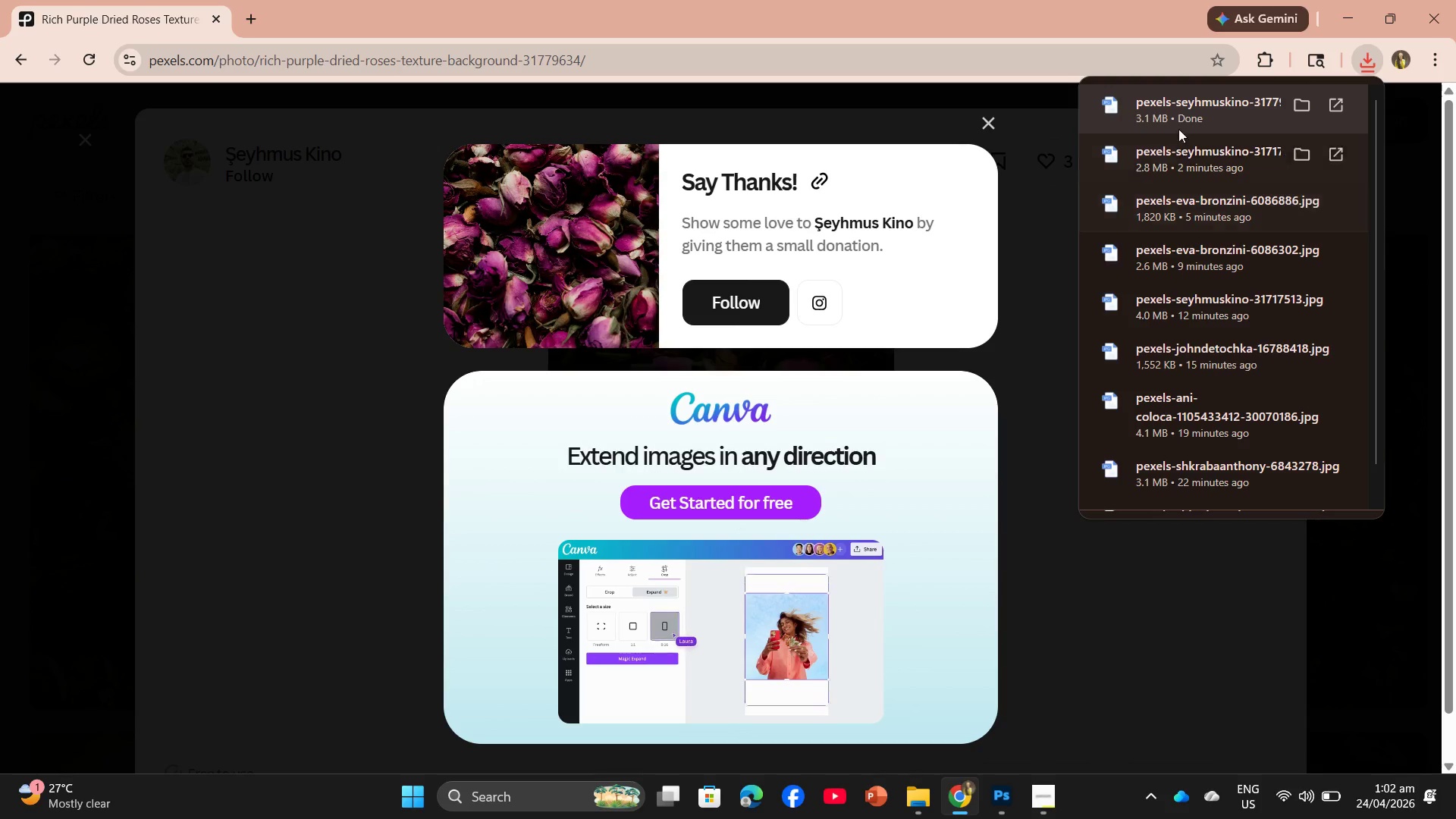 
left_click_drag(start_coordinate=[1197, 107], to_coordinate=[651, 446])
 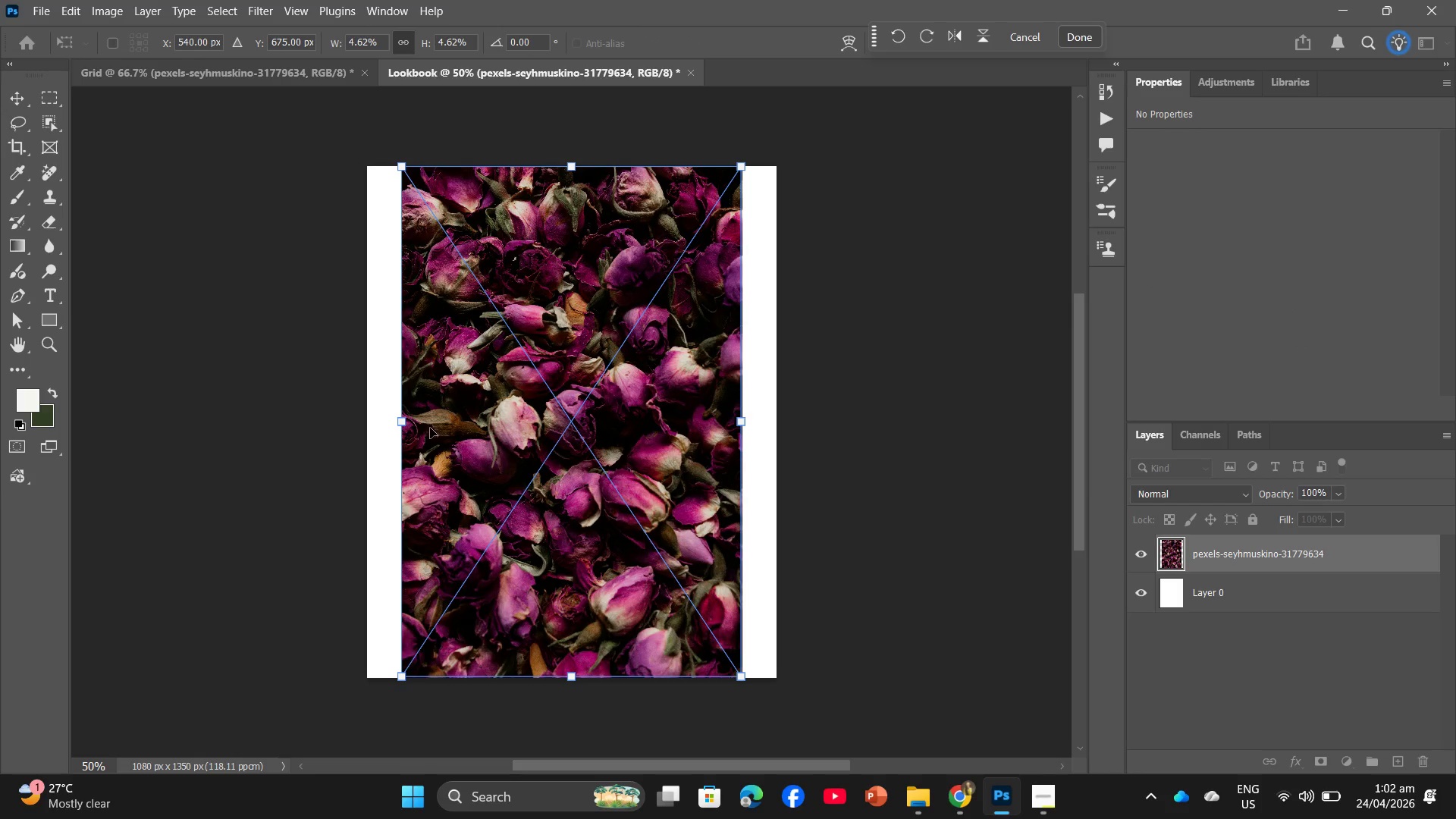 
left_click_drag(start_coordinate=[403, 424], to_coordinate=[373, 425])
 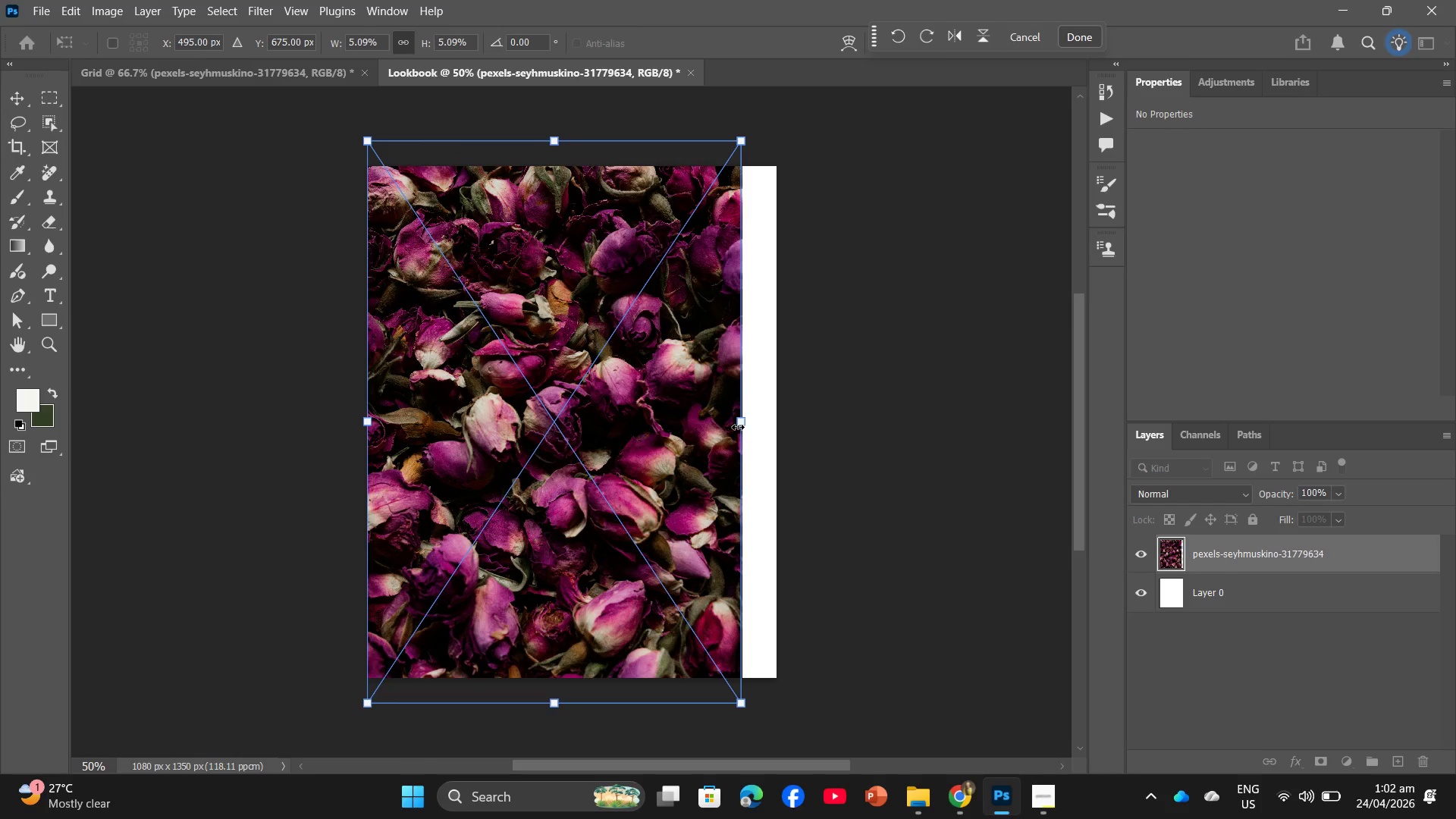 
left_click_drag(start_coordinate=[740, 424], to_coordinate=[771, 424])
 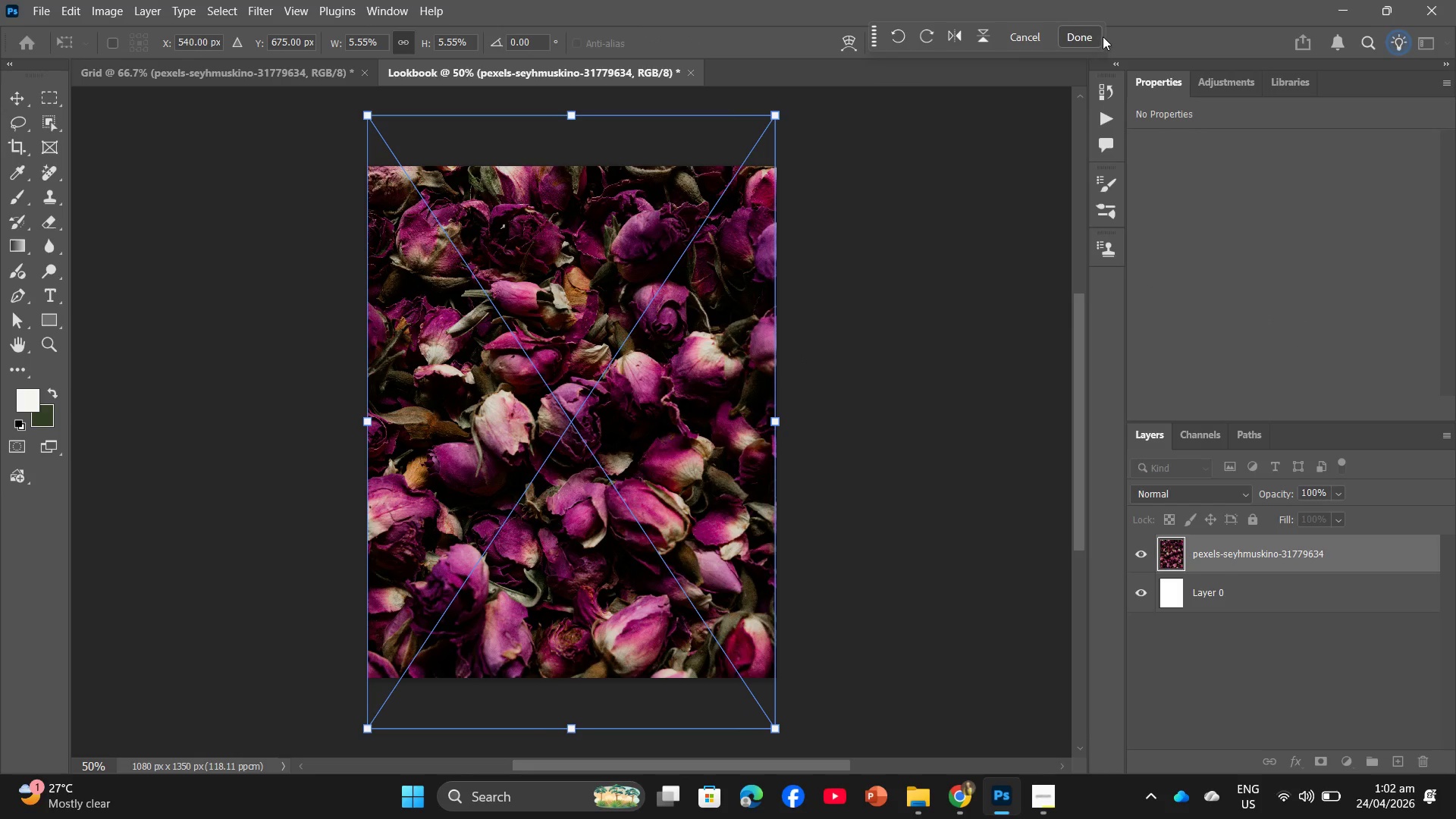 
left_click([1089, 34])
 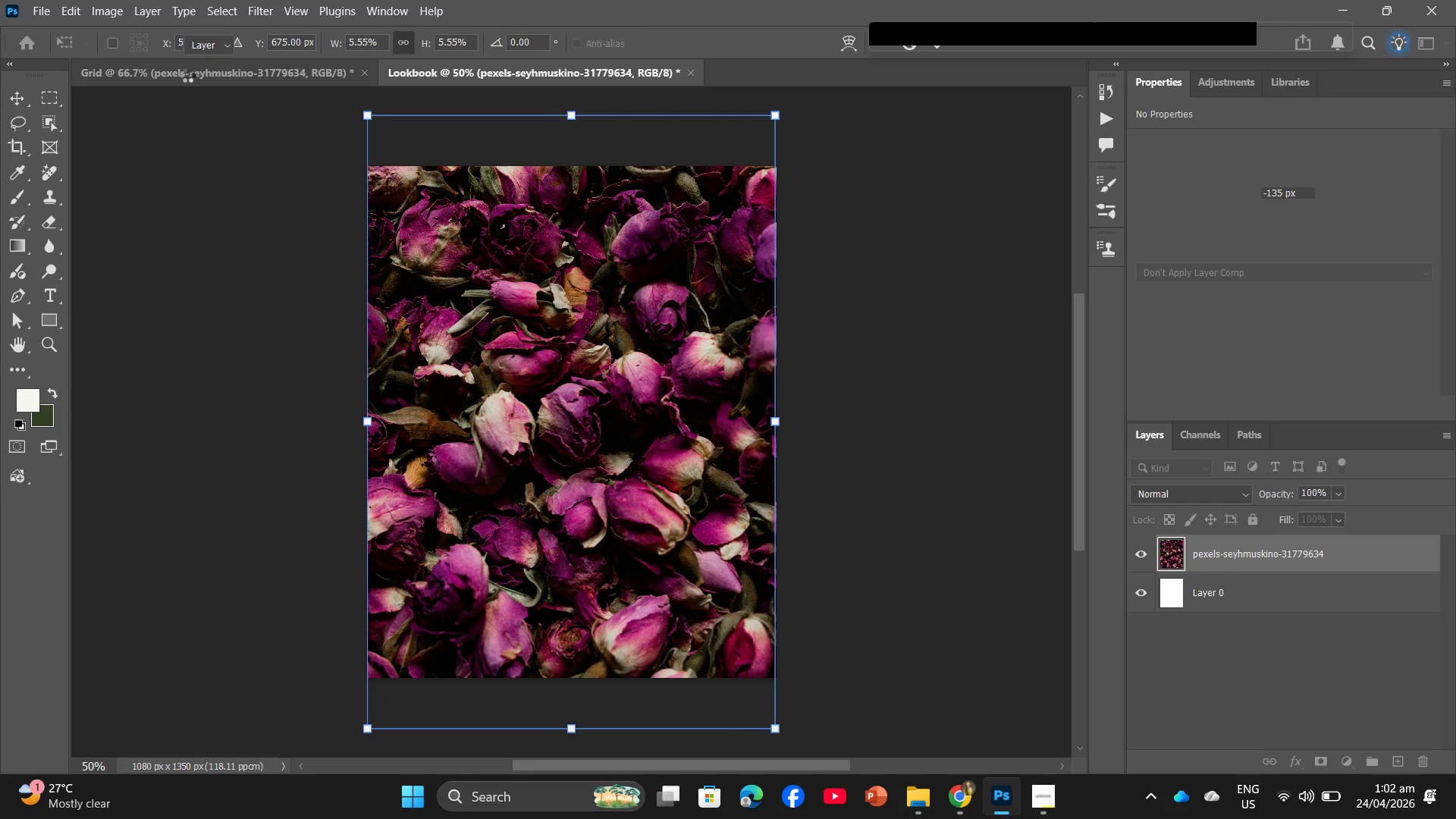 
left_click([187, 75])
 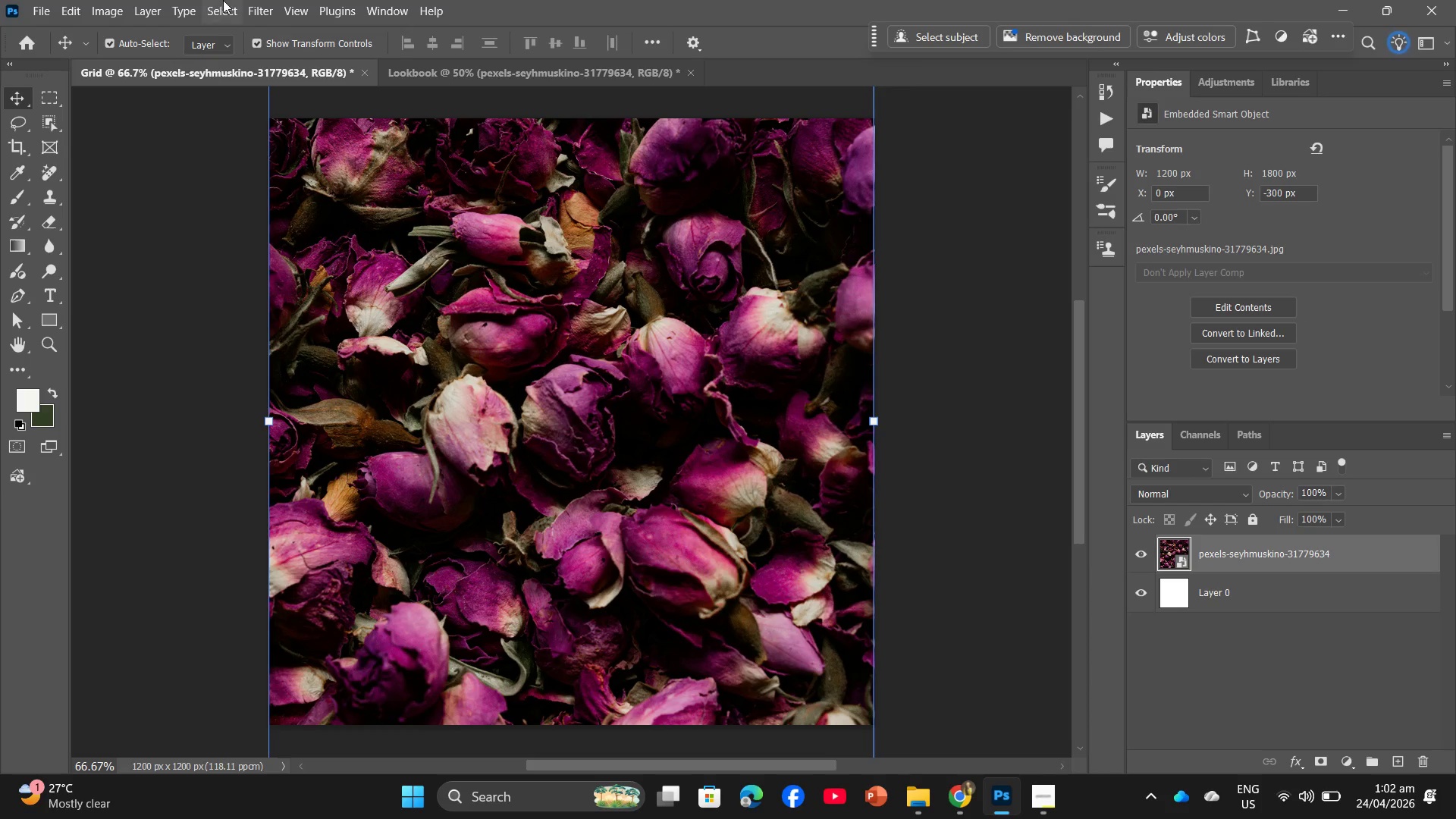 
left_click([262, 2])
 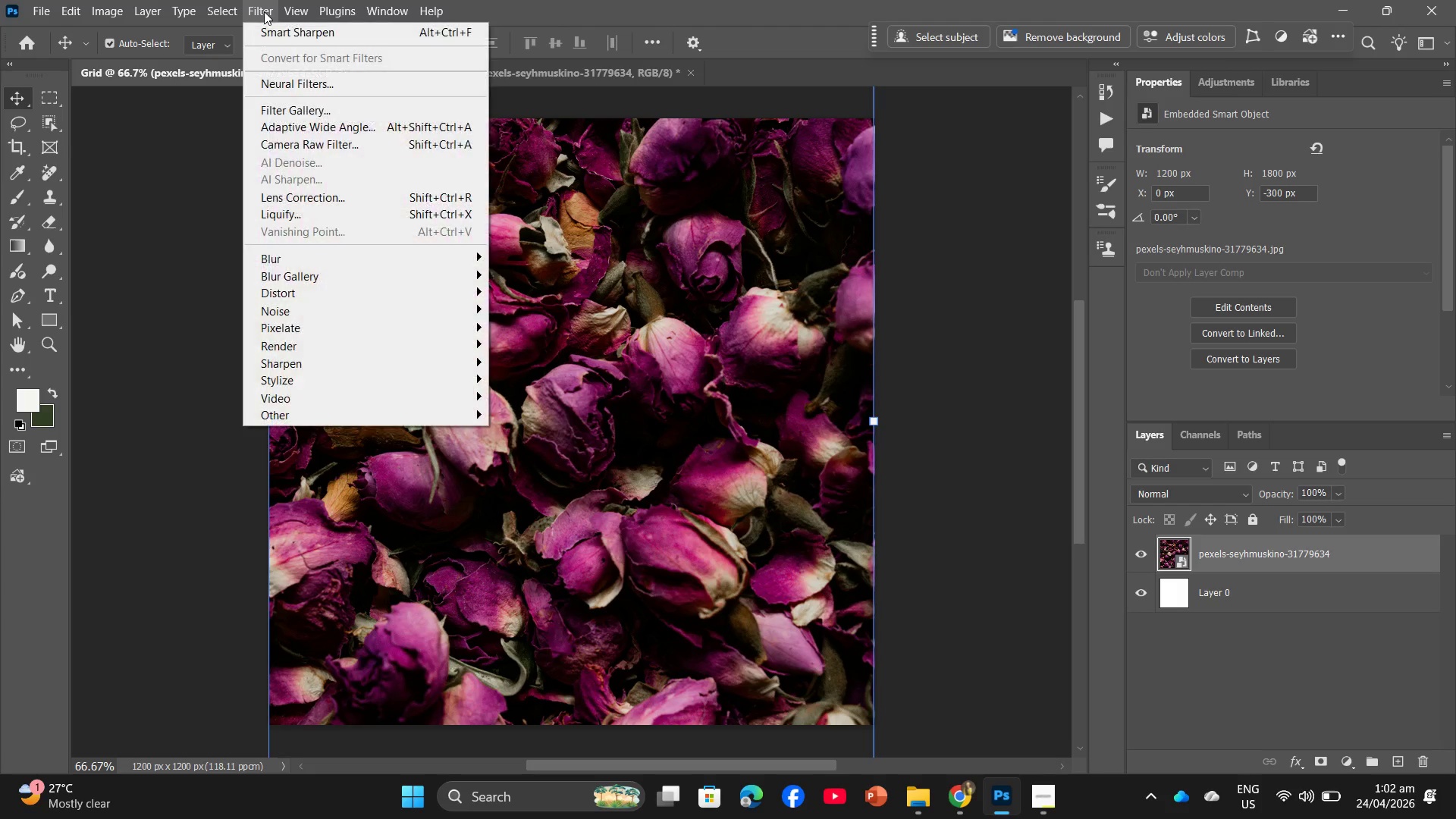 
left_click([255, 28])
 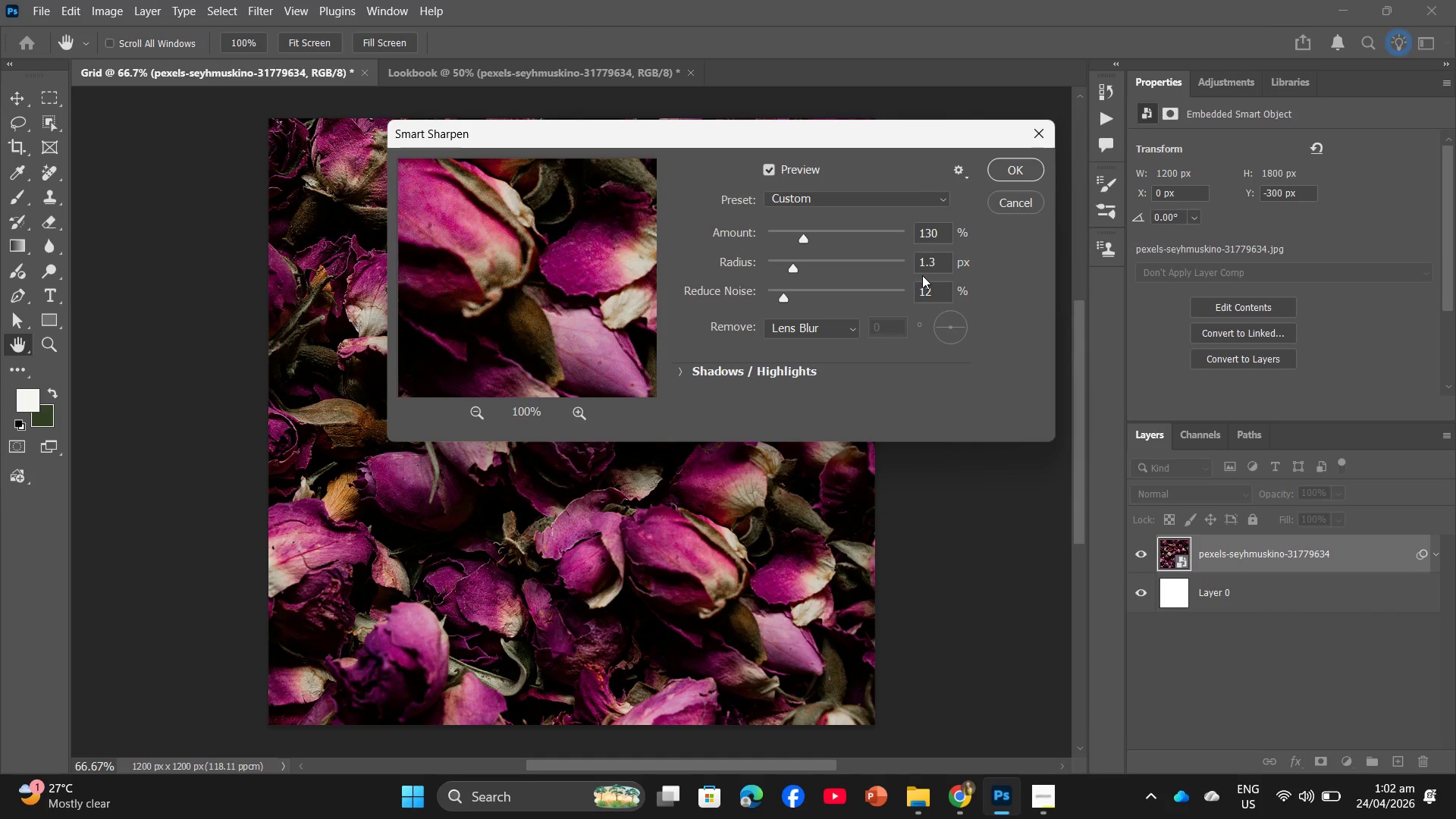 
left_click([934, 234])
 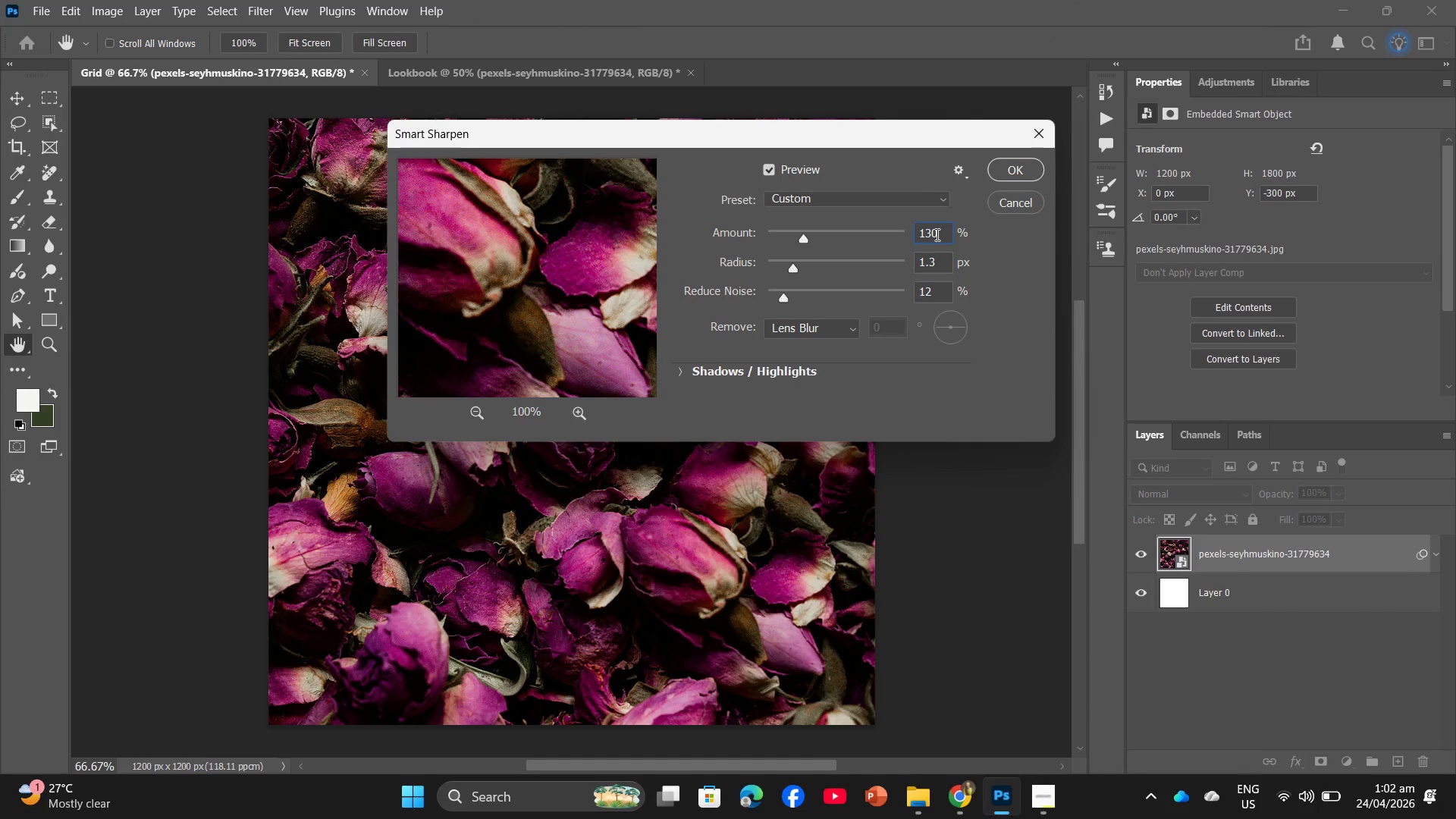 
key(Backspace)
key(Backspace)
type(45)
 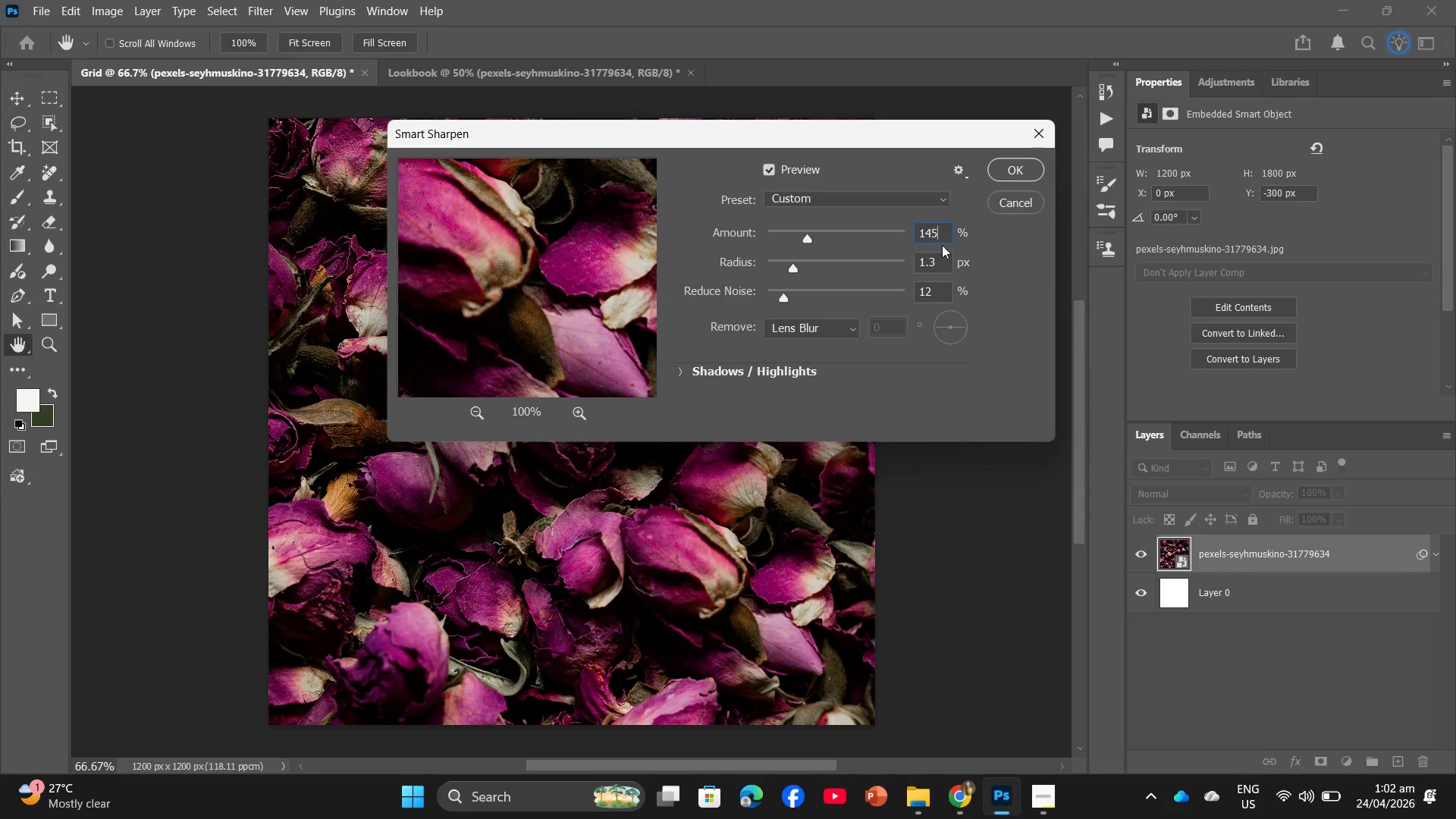 
left_click([937, 263])
 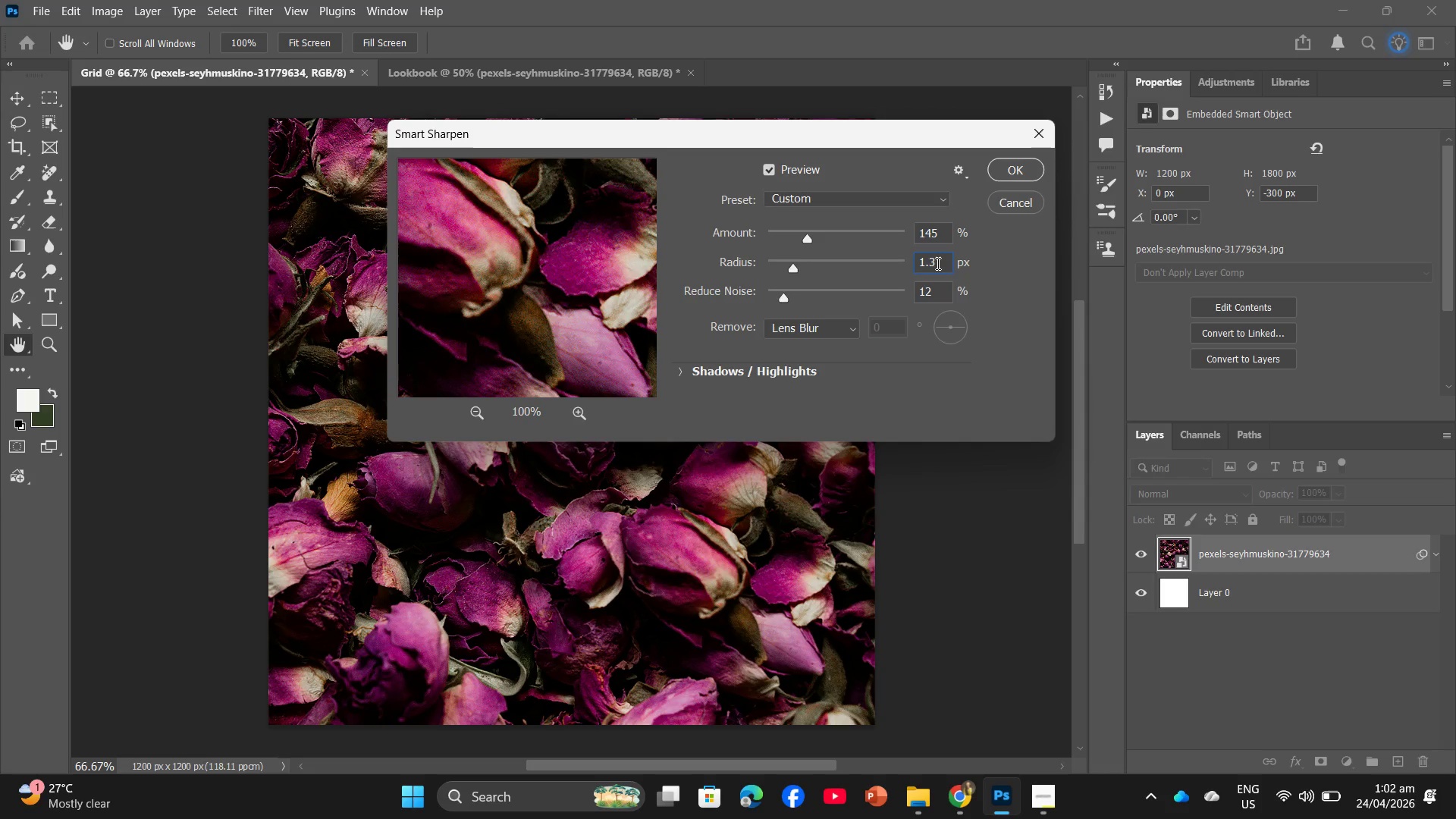 
key(Backspace)
 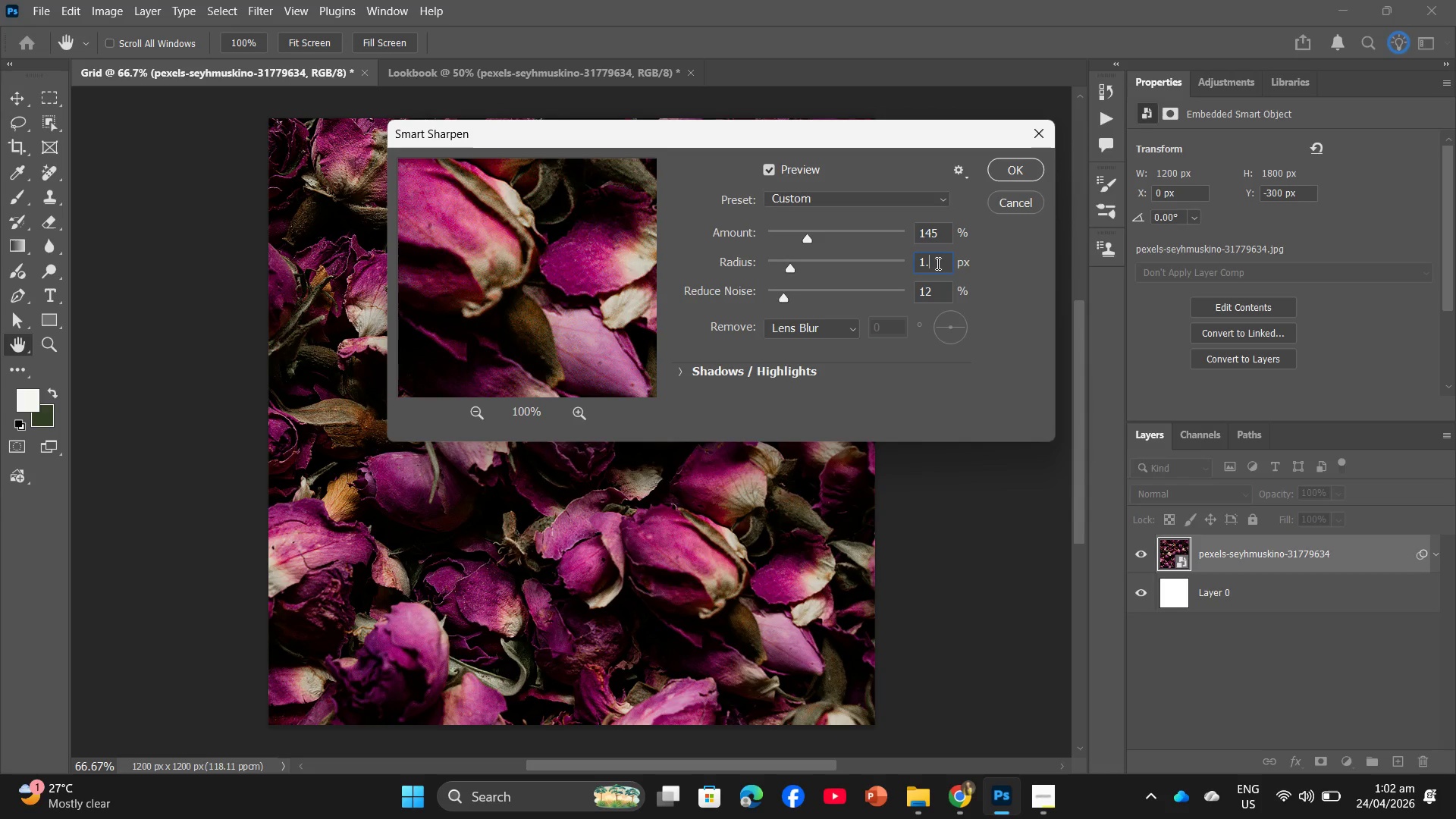 
key(5)
 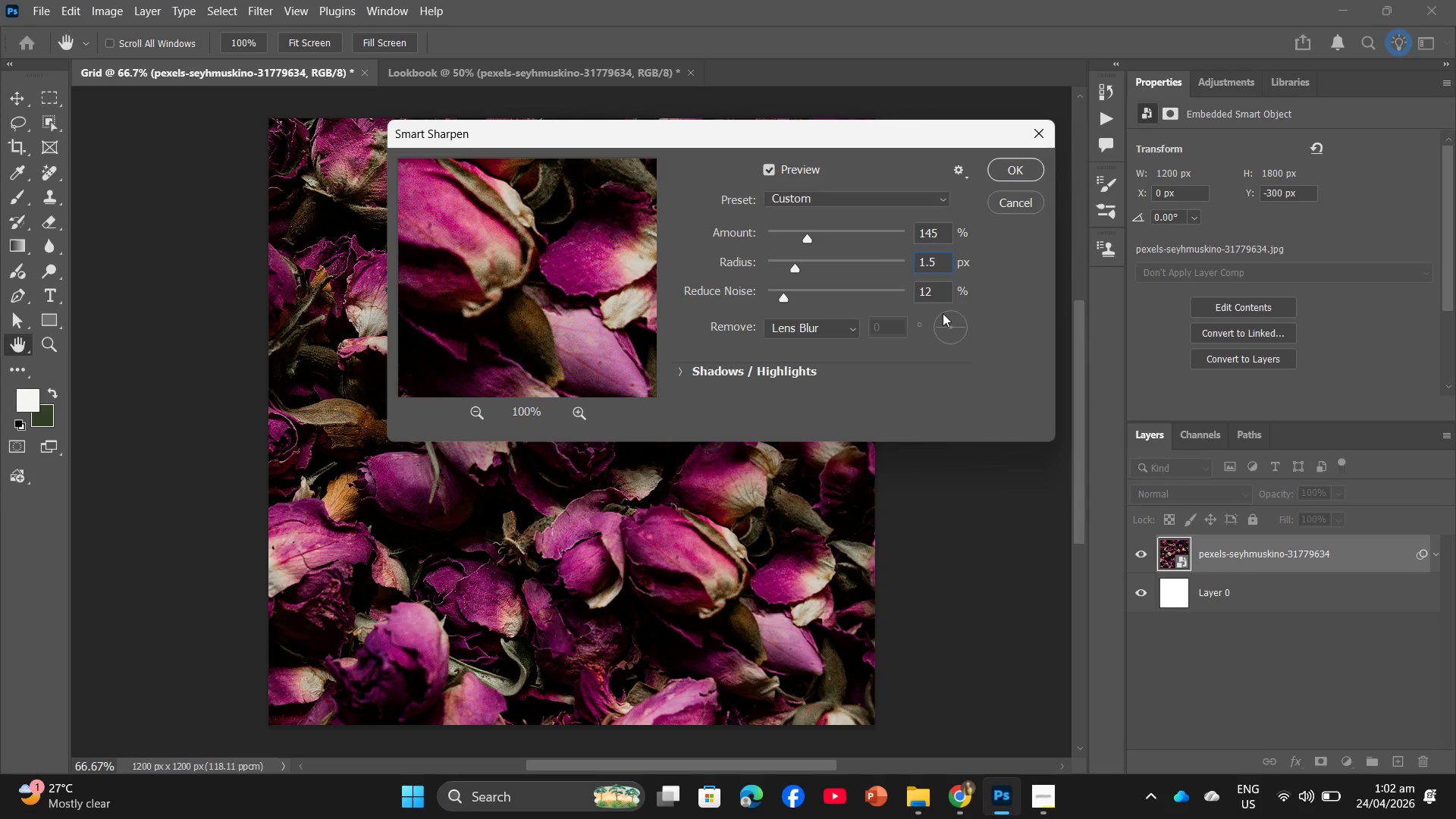 
left_click([929, 293])
 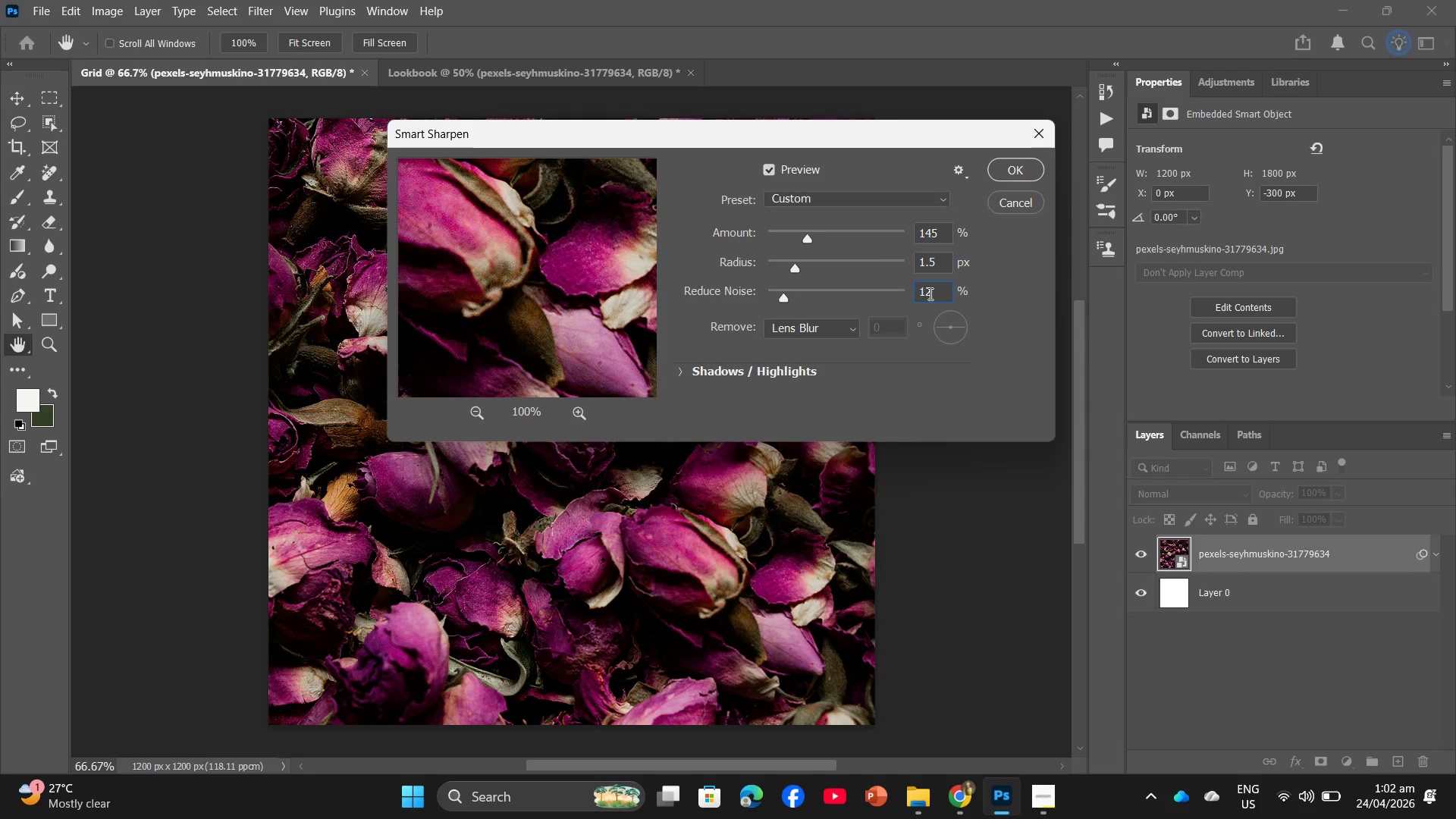 
key(Backspace)
 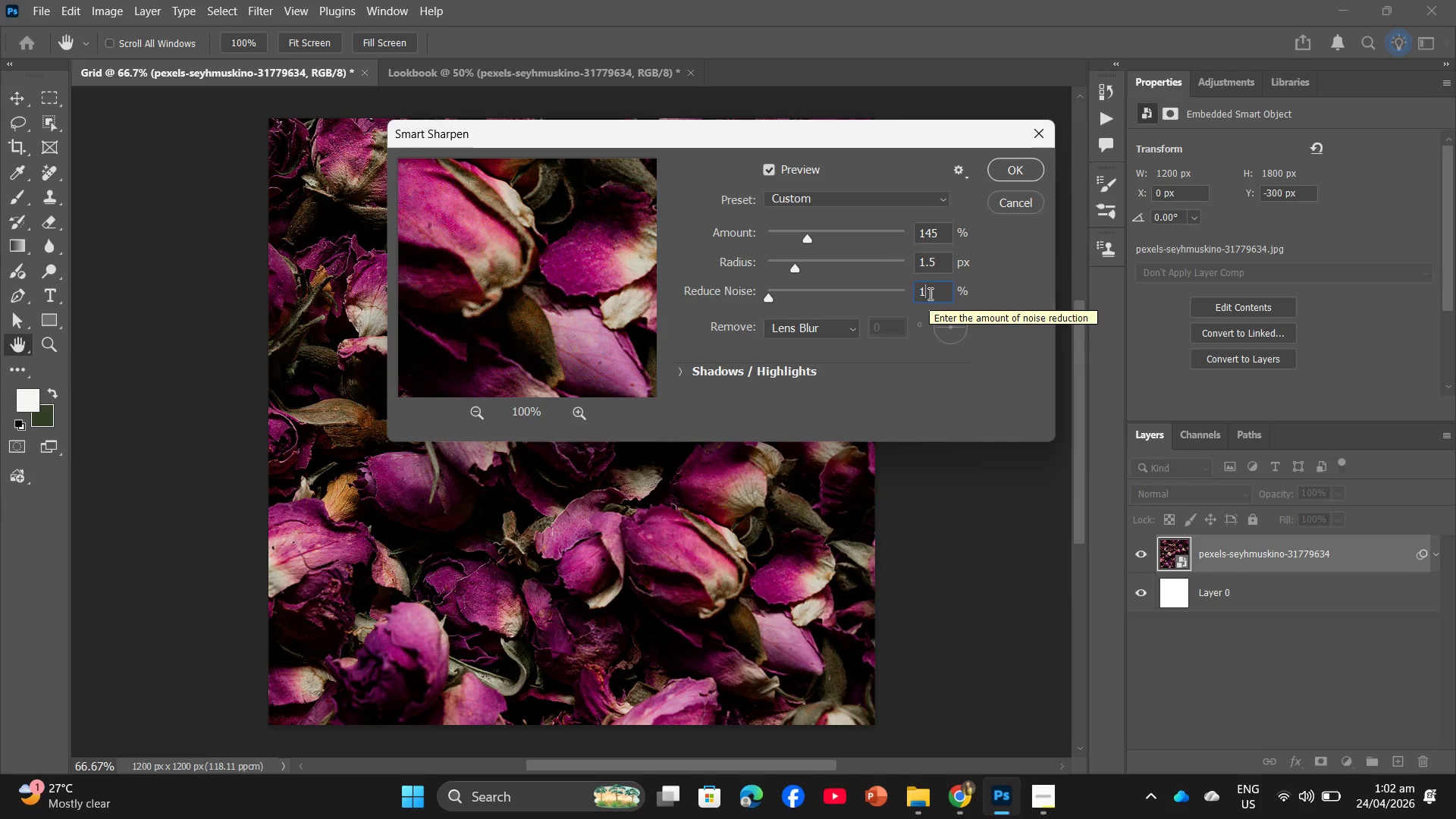 
key(5)
 